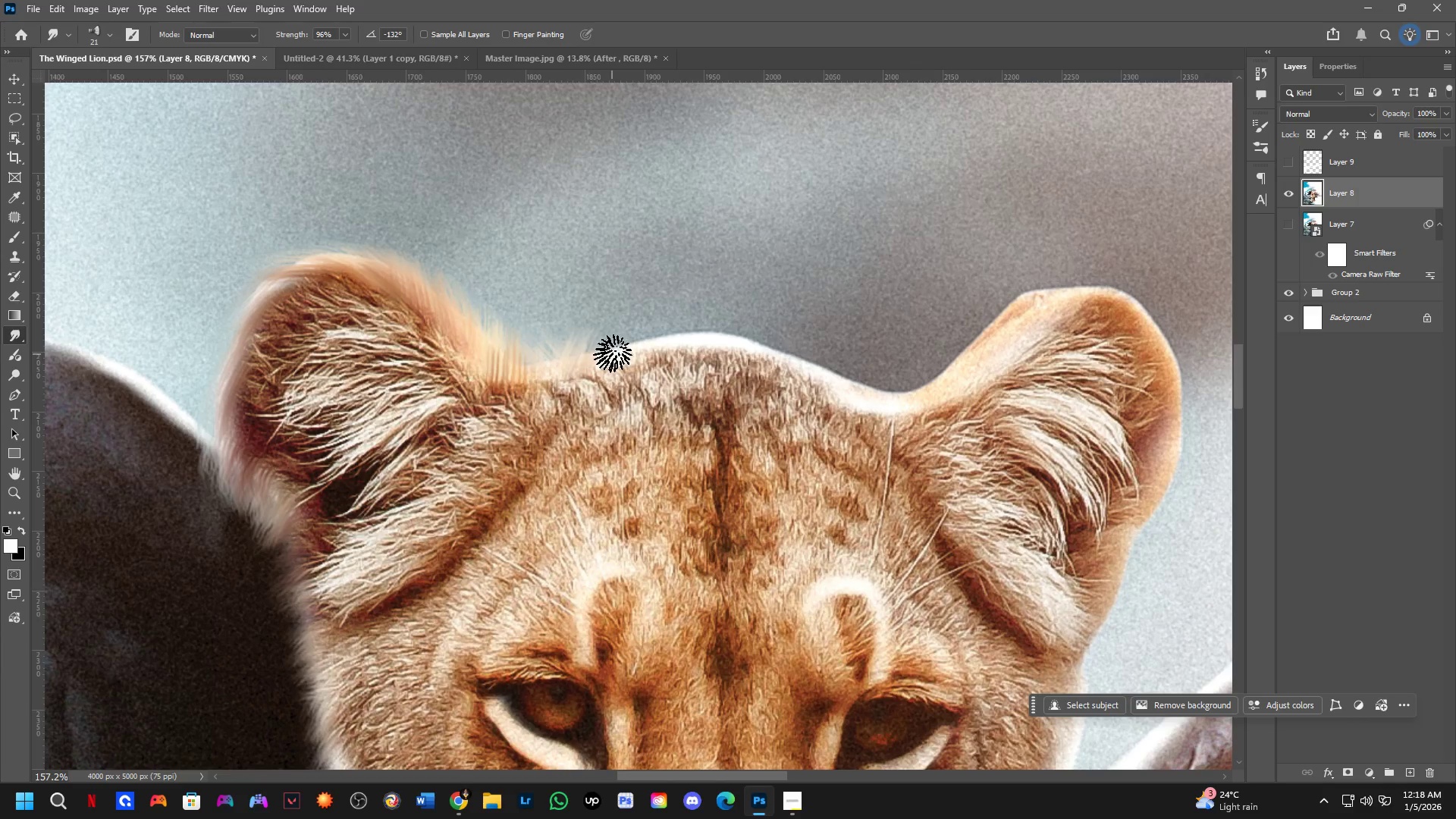 
left_click_drag(start_coordinate=[612, 356], to_coordinate=[618, 335])
 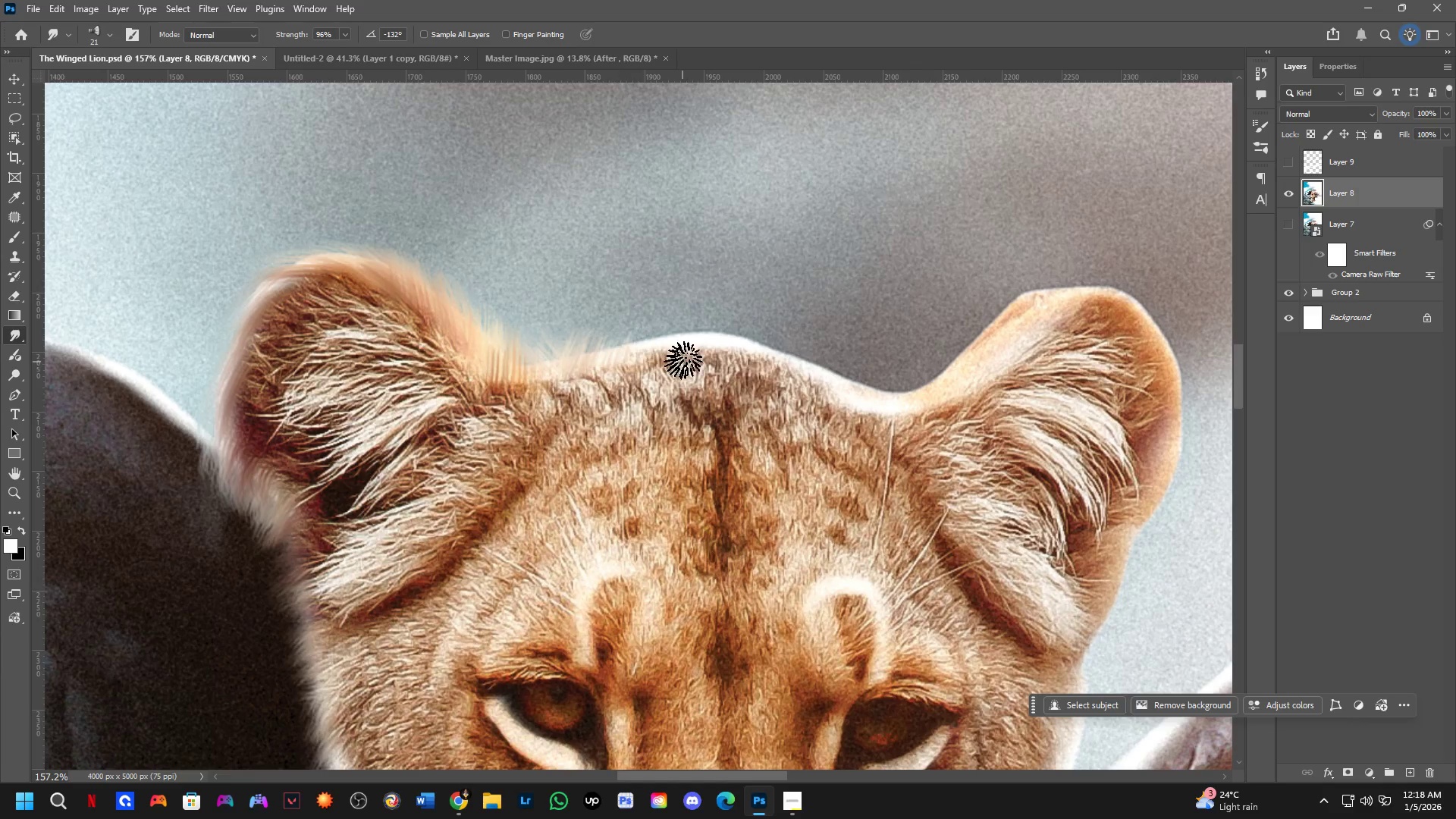 
left_click_drag(start_coordinate=[682, 362], to_coordinate=[704, 335])
 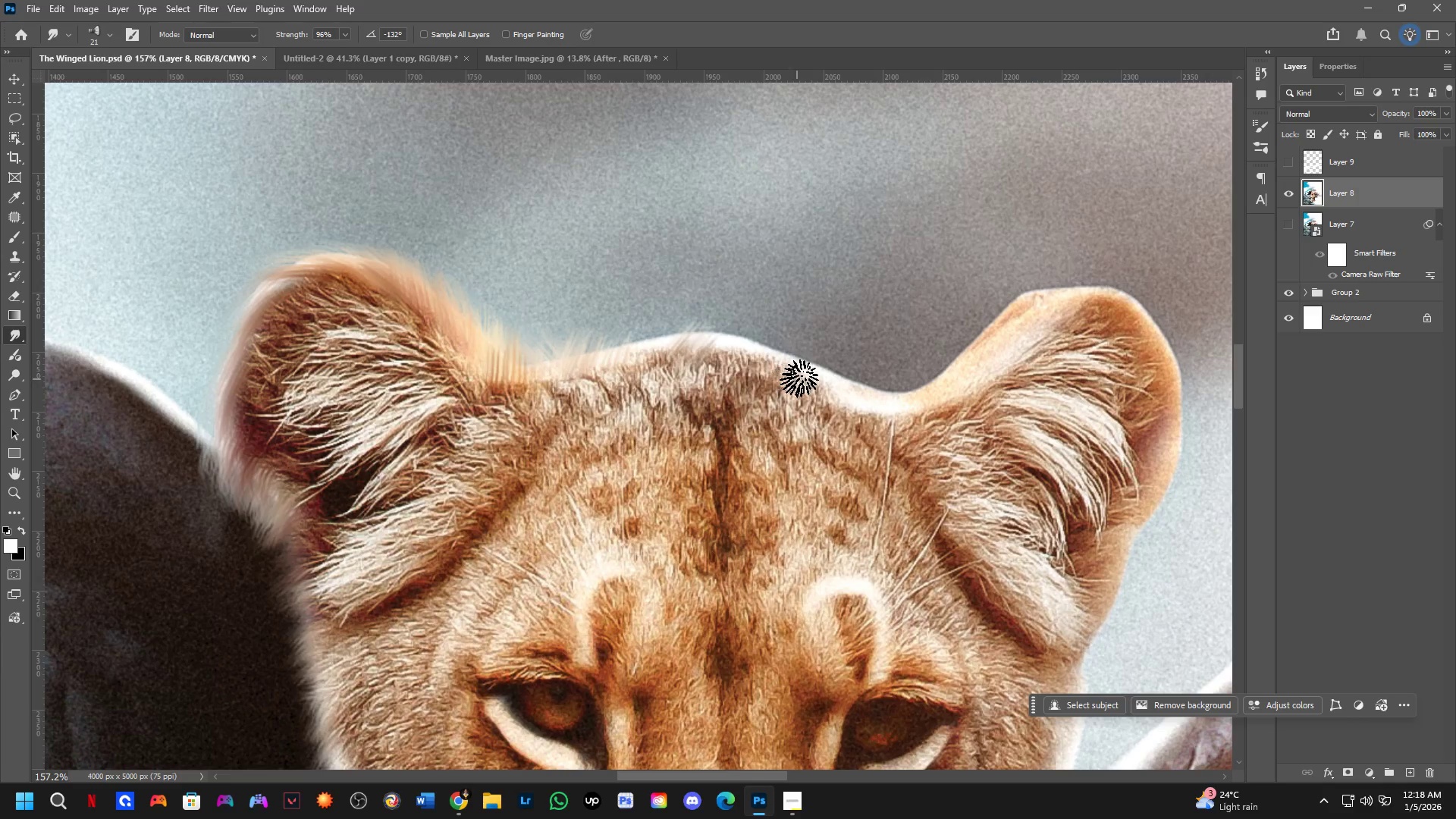 
left_click_drag(start_coordinate=[839, 382], to_coordinate=[855, 375])
 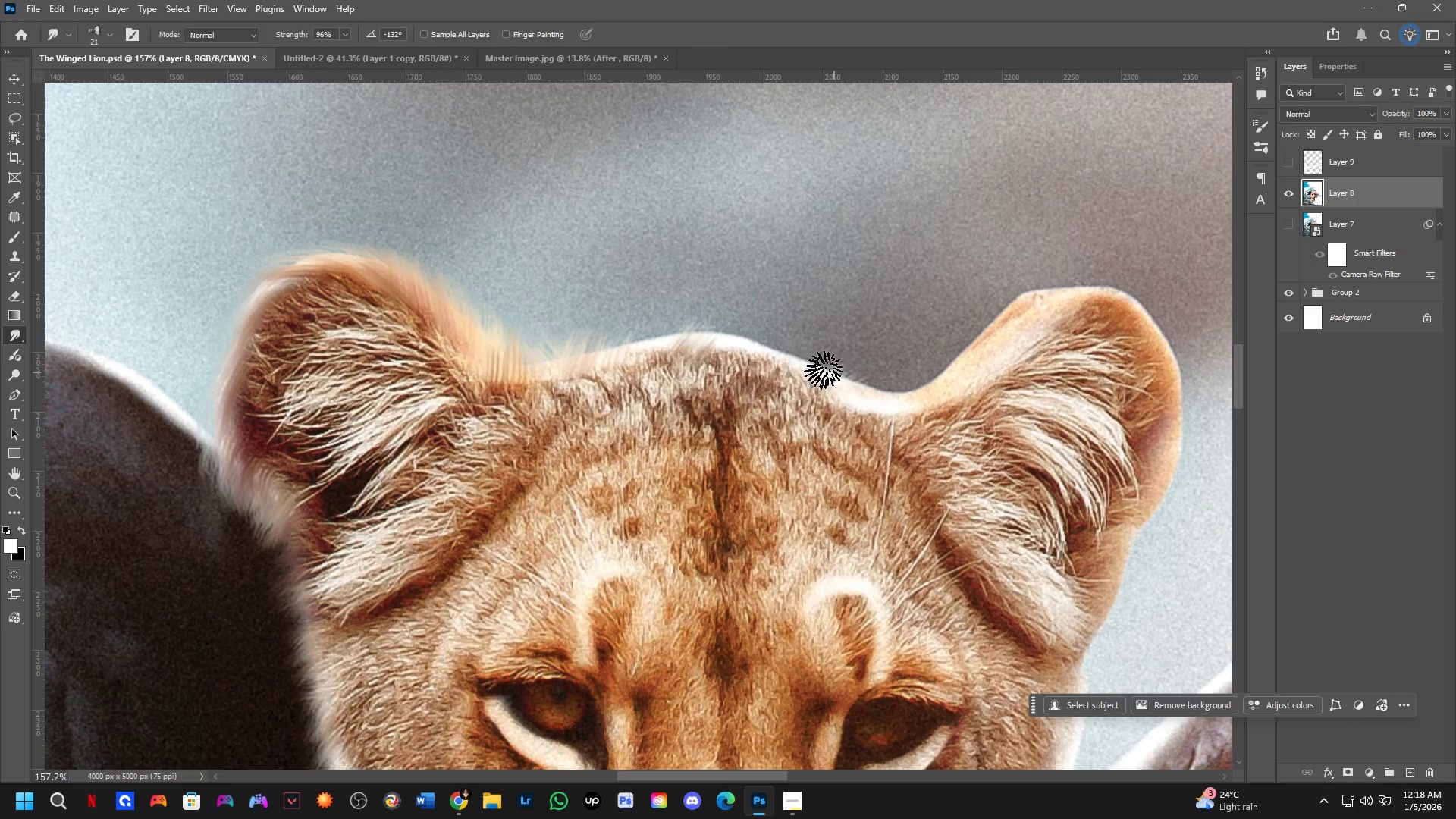 
left_click_drag(start_coordinate=[801, 371], to_coordinate=[824, 356])
 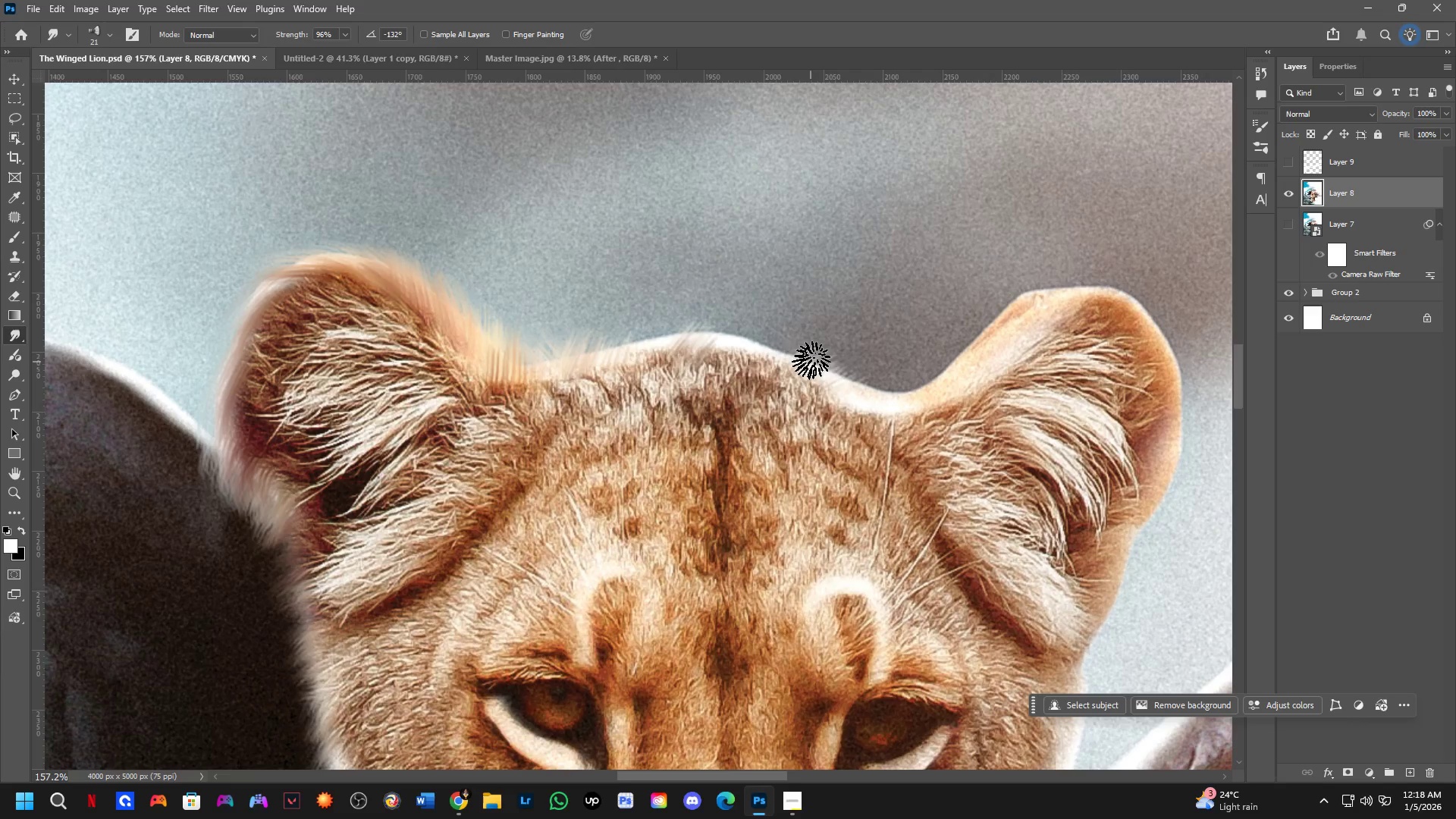 
left_click_drag(start_coordinate=[803, 359], to_coordinate=[808, 347])
 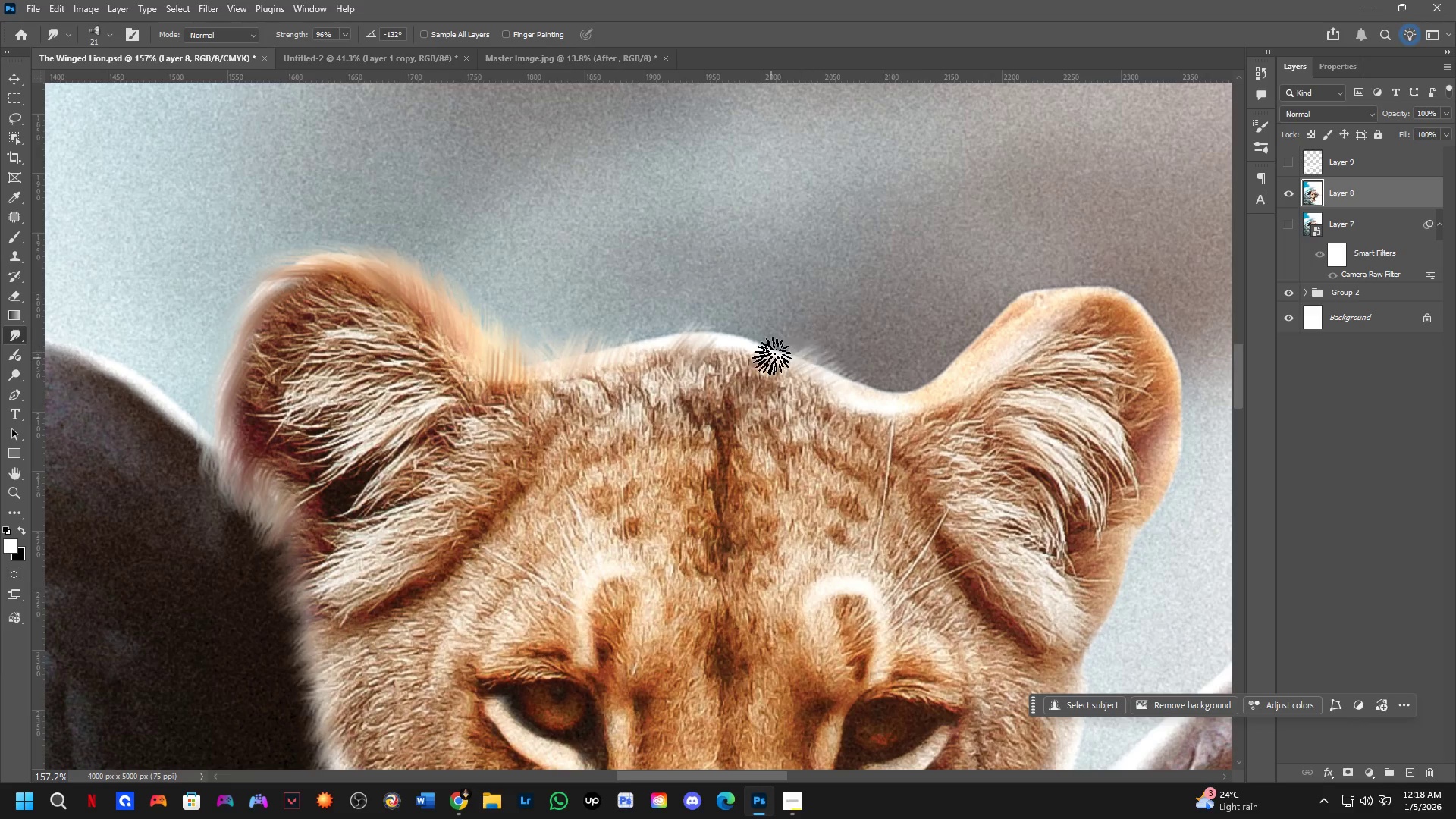 
left_click_drag(start_coordinate=[771, 358], to_coordinate=[786, 343])
 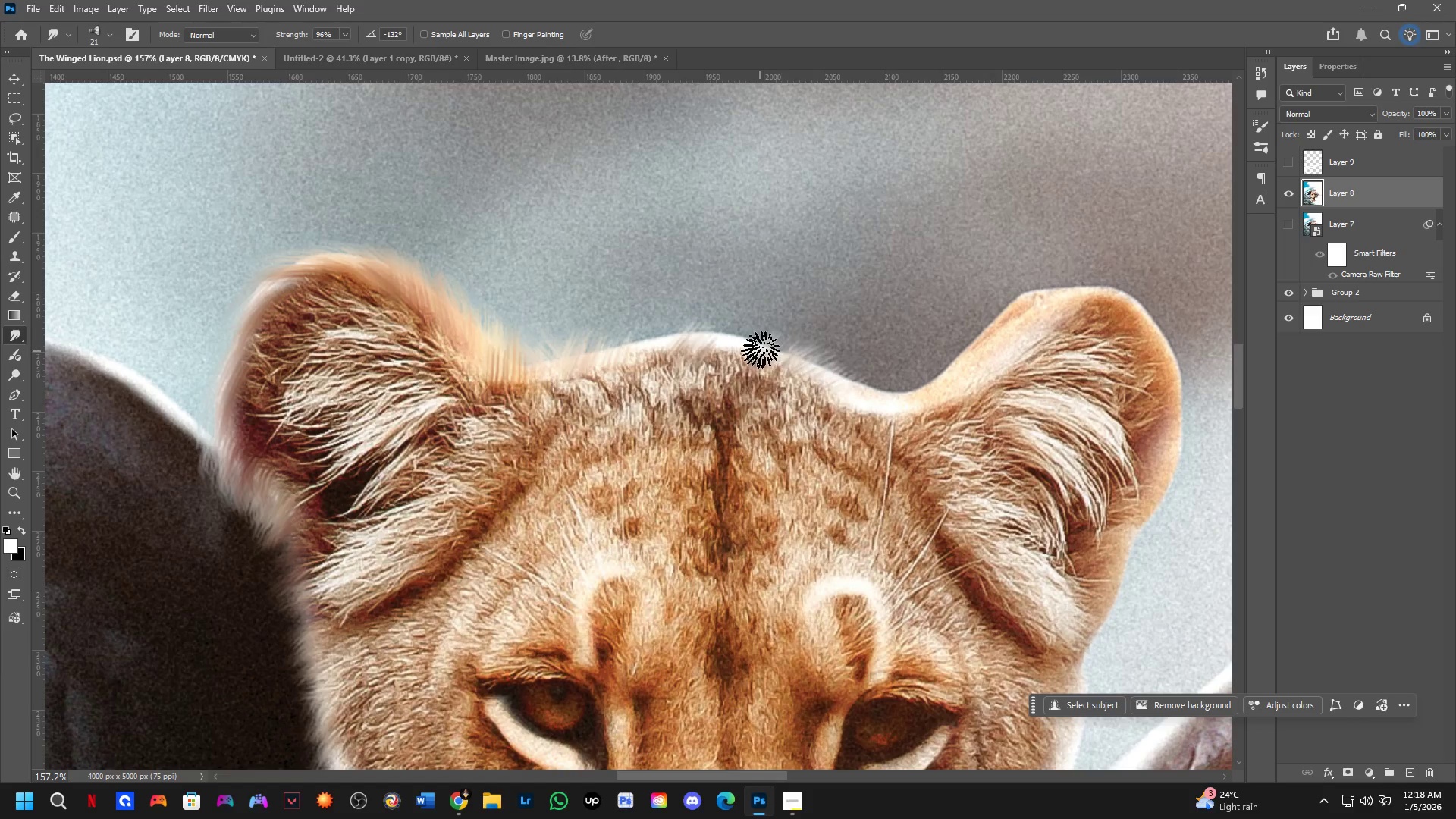 
left_click_drag(start_coordinate=[760, 351], to_coordinate=[770, 340])
 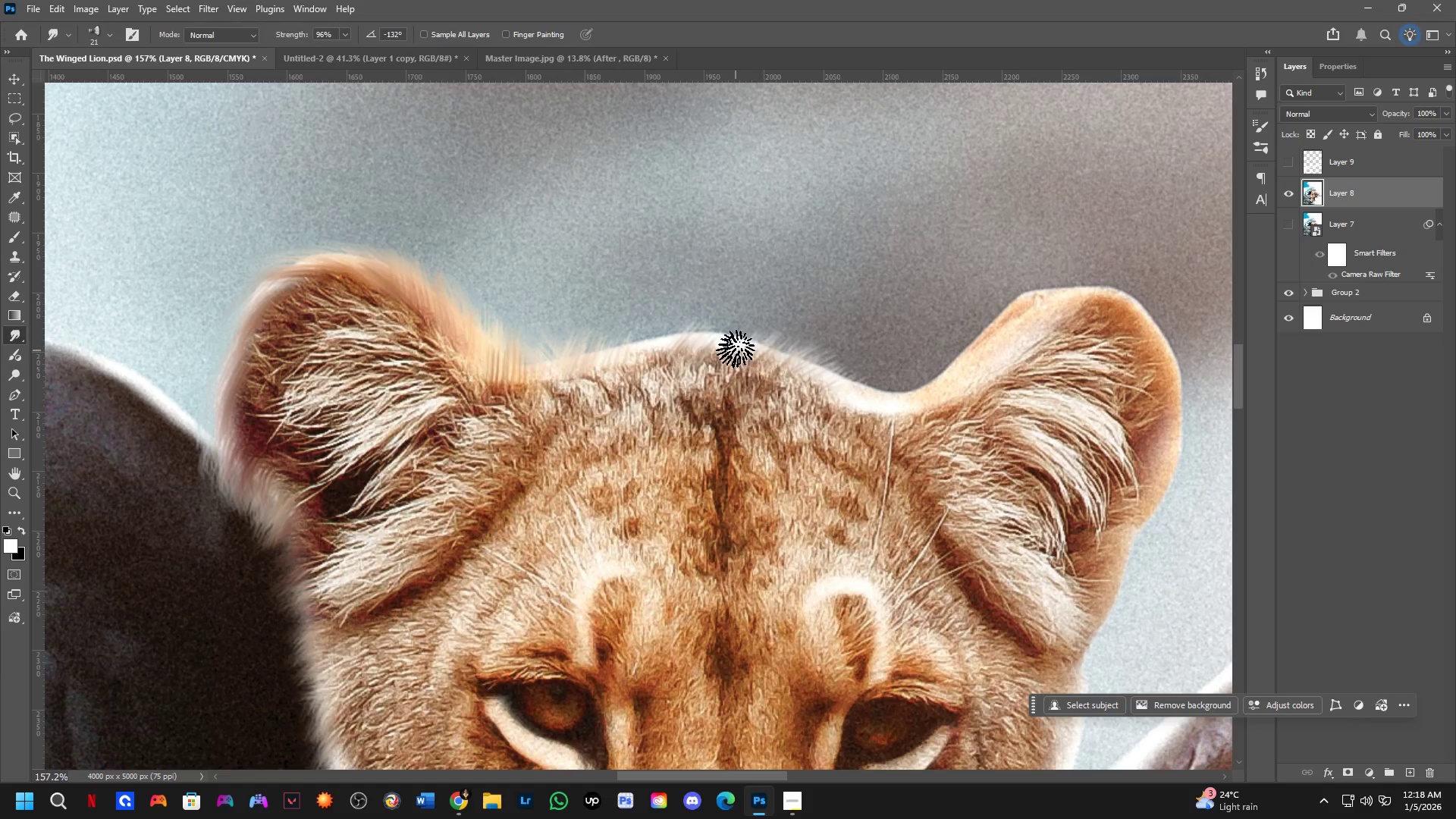 
left_click_drag(start_coordinate=[734, 347], to_coordinate=[749, 331])
 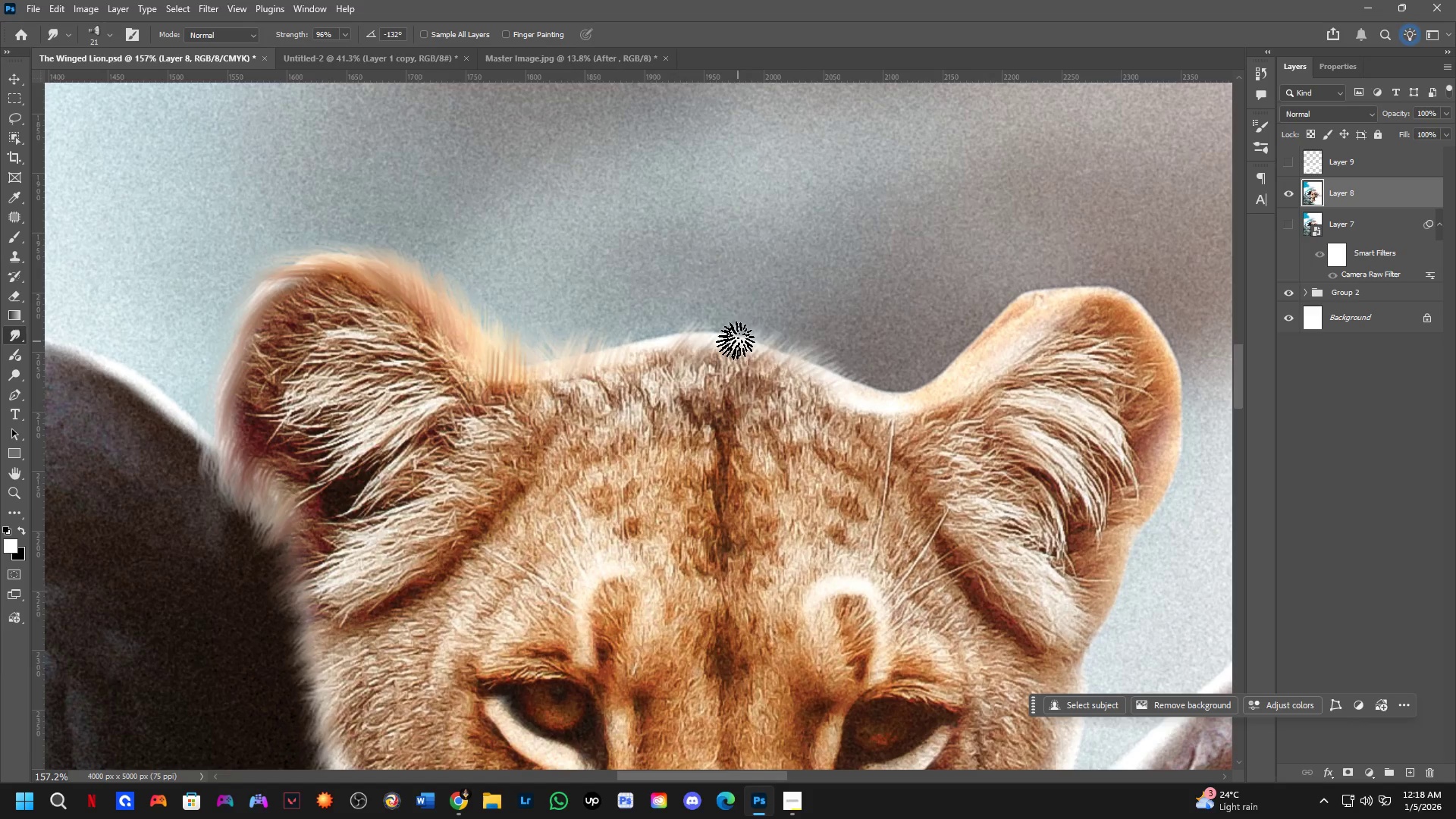 
left_click_drag(start_coordinate=[729, 344], to_coordinate=[733, 334])
 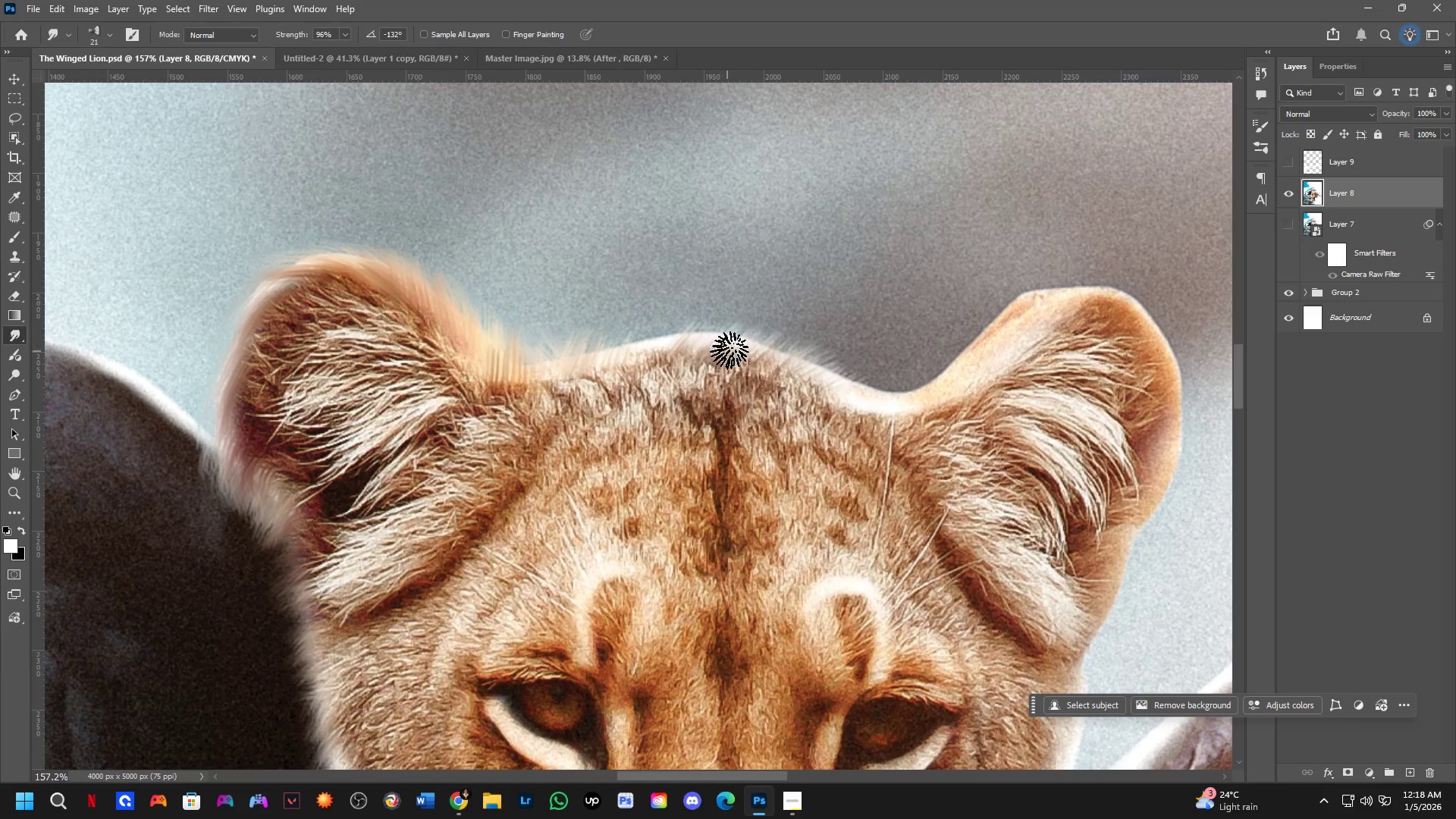 
left_click_drag(start_coordinate=[730, 352], to_coordinate=[770, 349])
 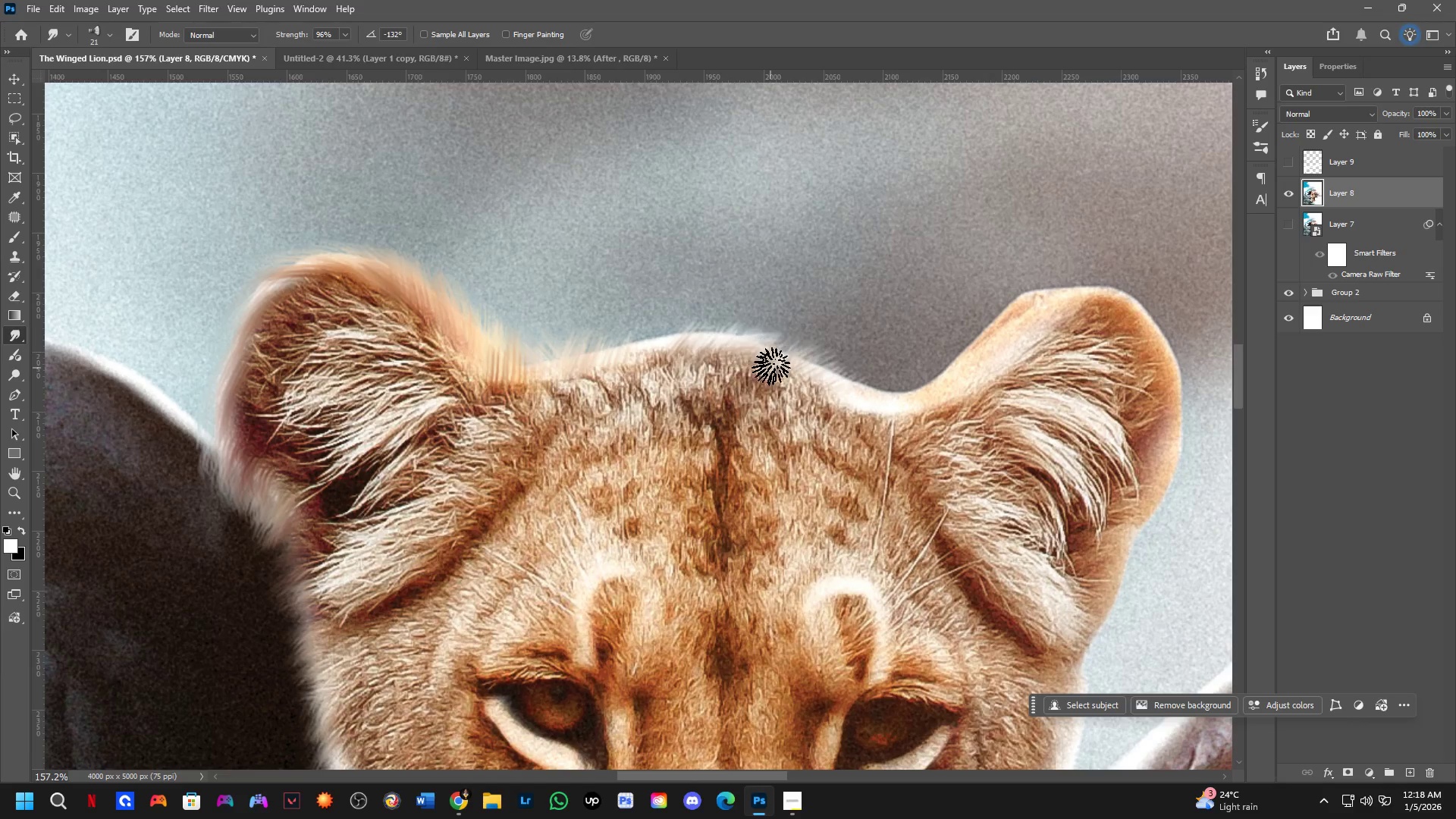 
left_click_drag(start_coordinate=[770, 367], to_coordinate=[789, 356])
 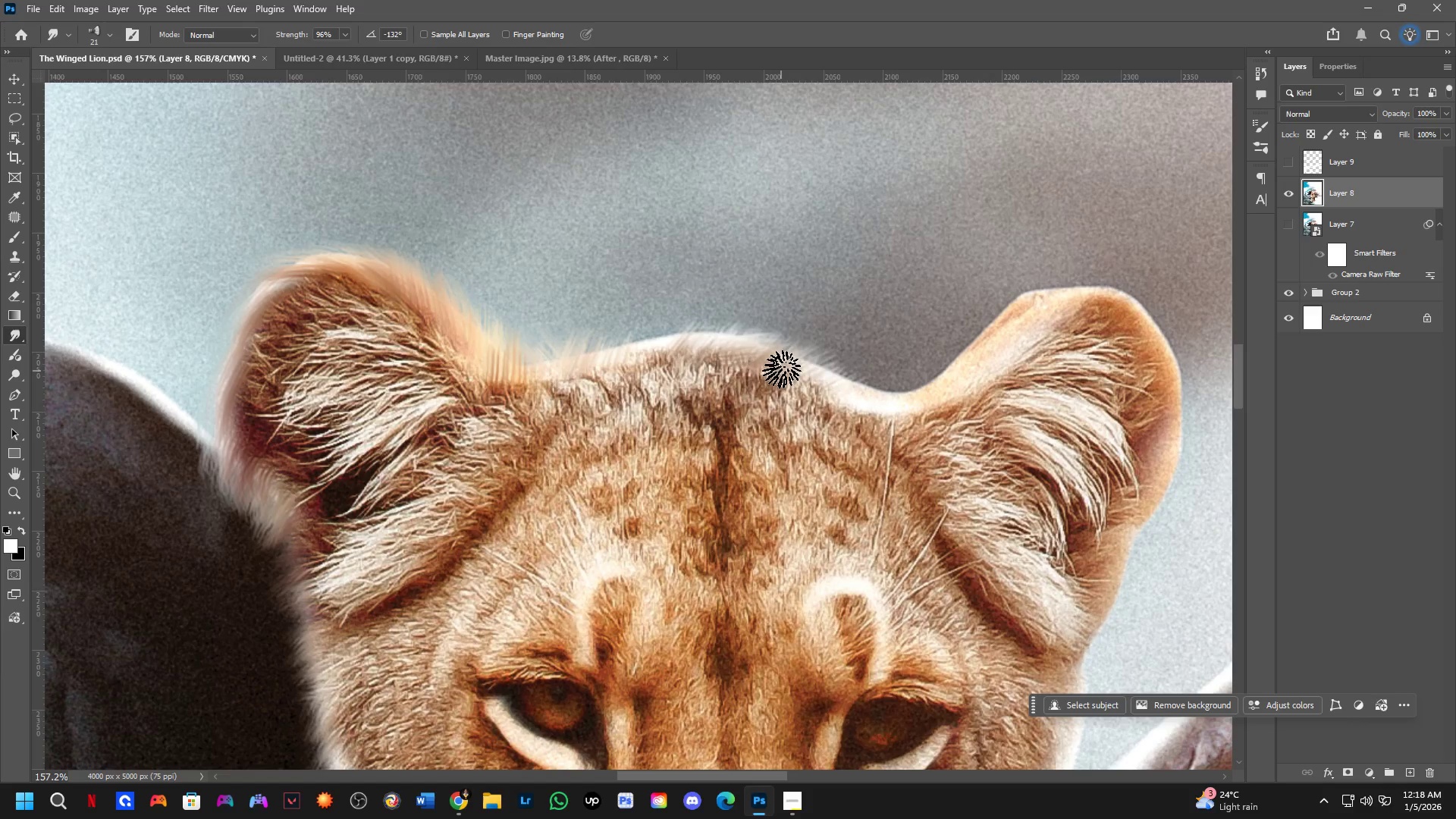 
left_click_drag(start_coordinate=[783, 369], to_coordinate=[799, 357])
 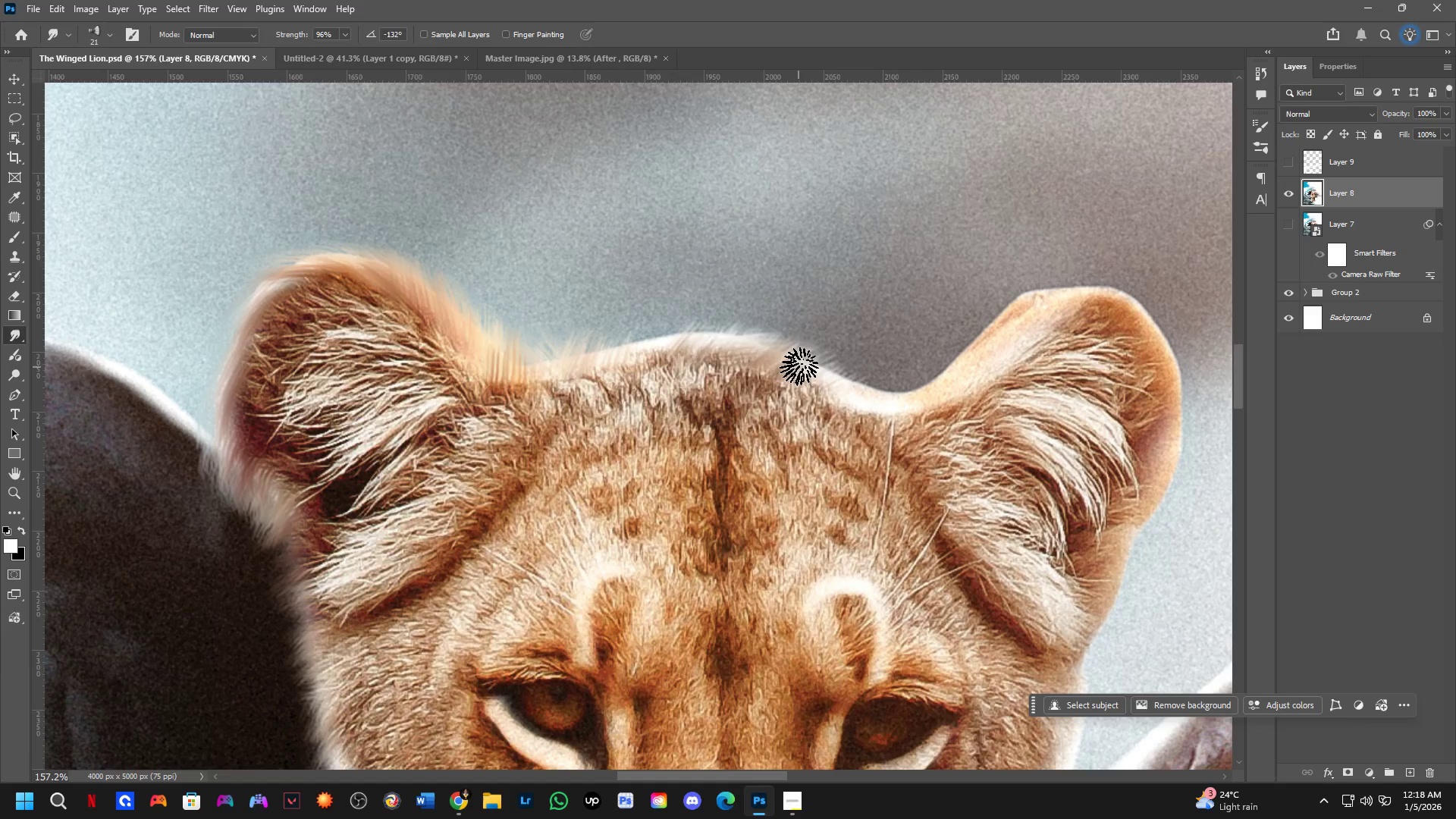 
left_click_drag(start_coordinate=[800, 370], to_coordinate=[834, 358])
 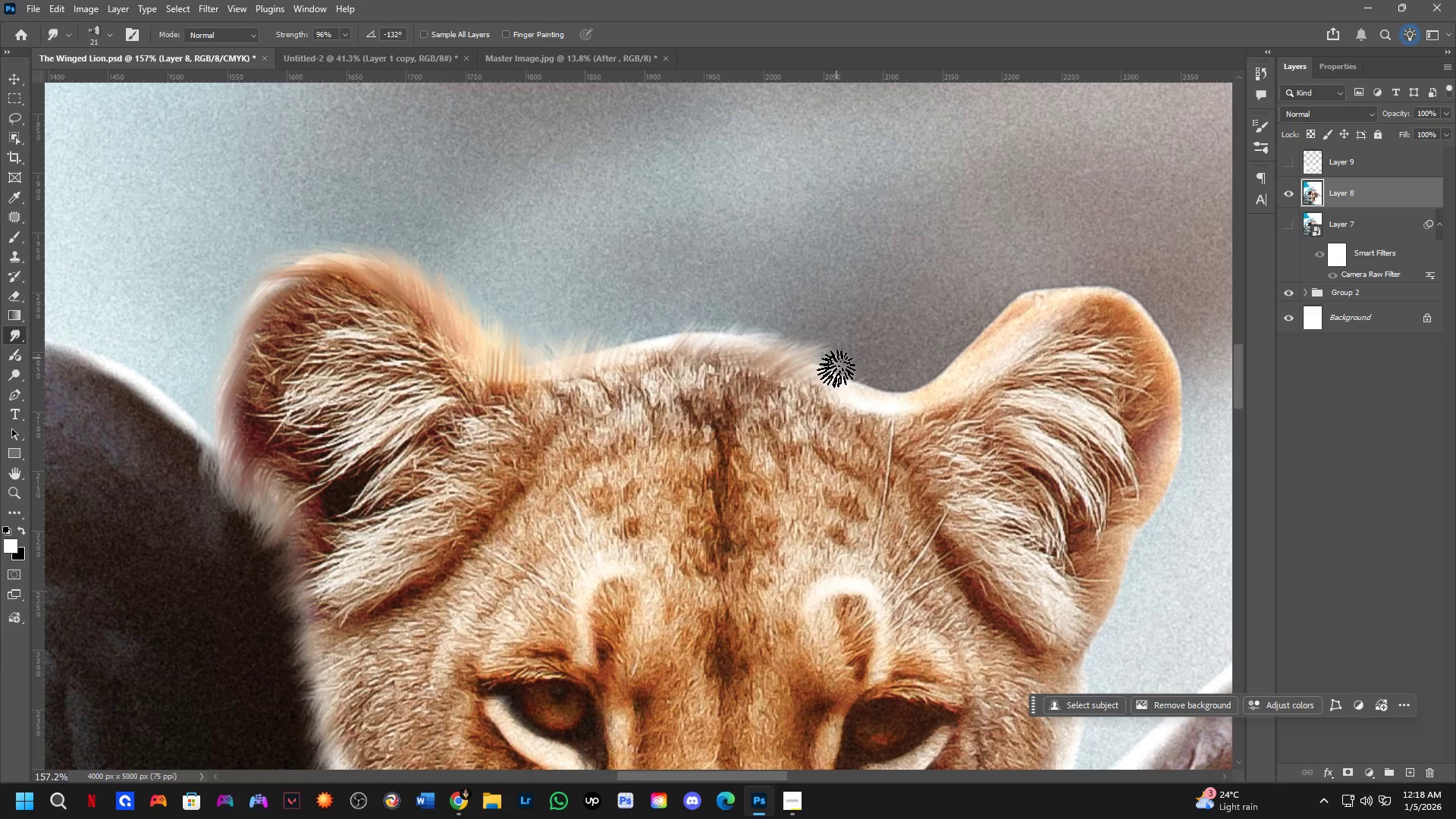 
left_click_drag(start_coordinate=[833, 378], to_coordinate=[855, 369])
 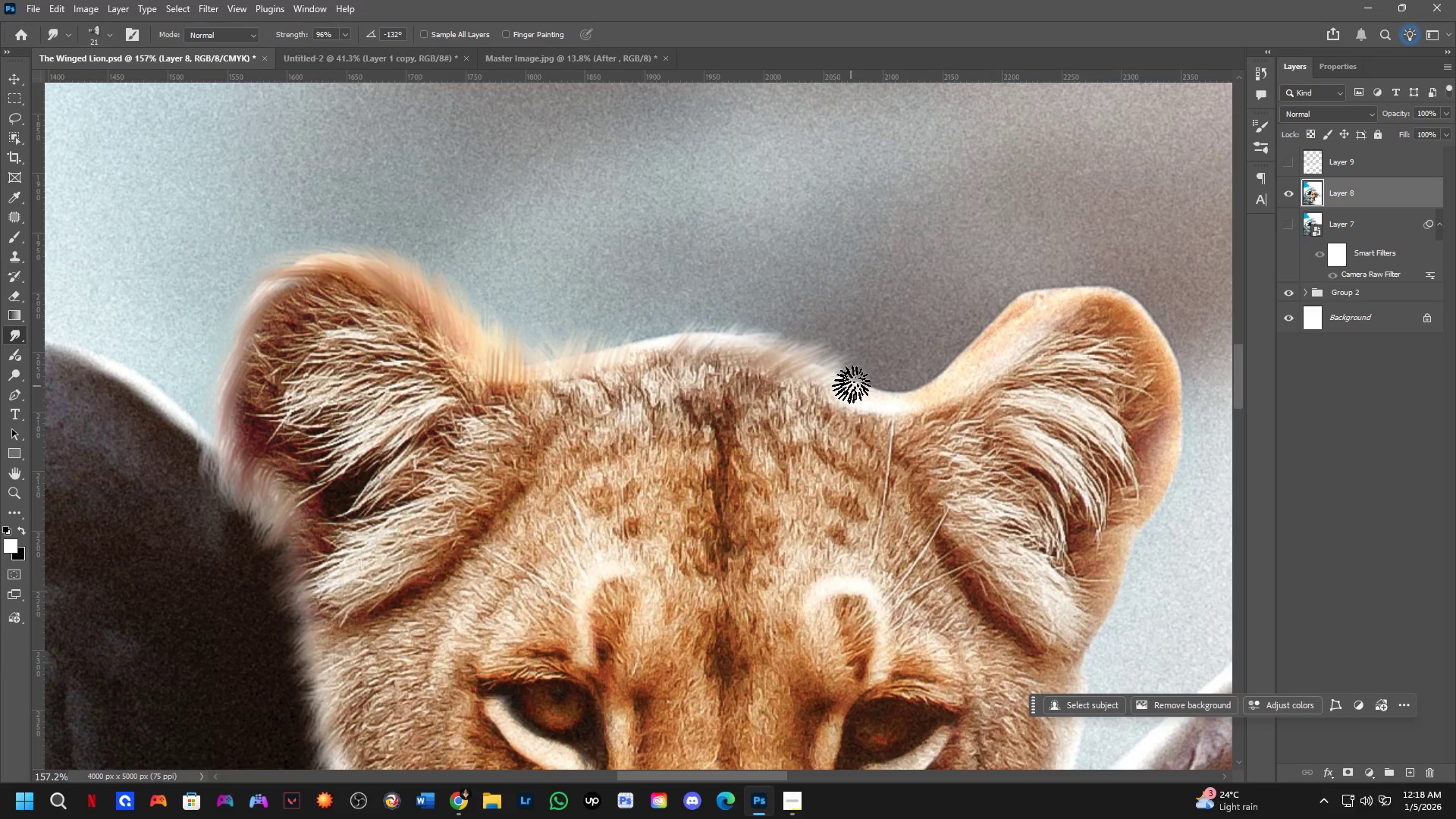 
left_click_drag(start_coordinate=[852, 386], to_coordinate=[886, 377])
 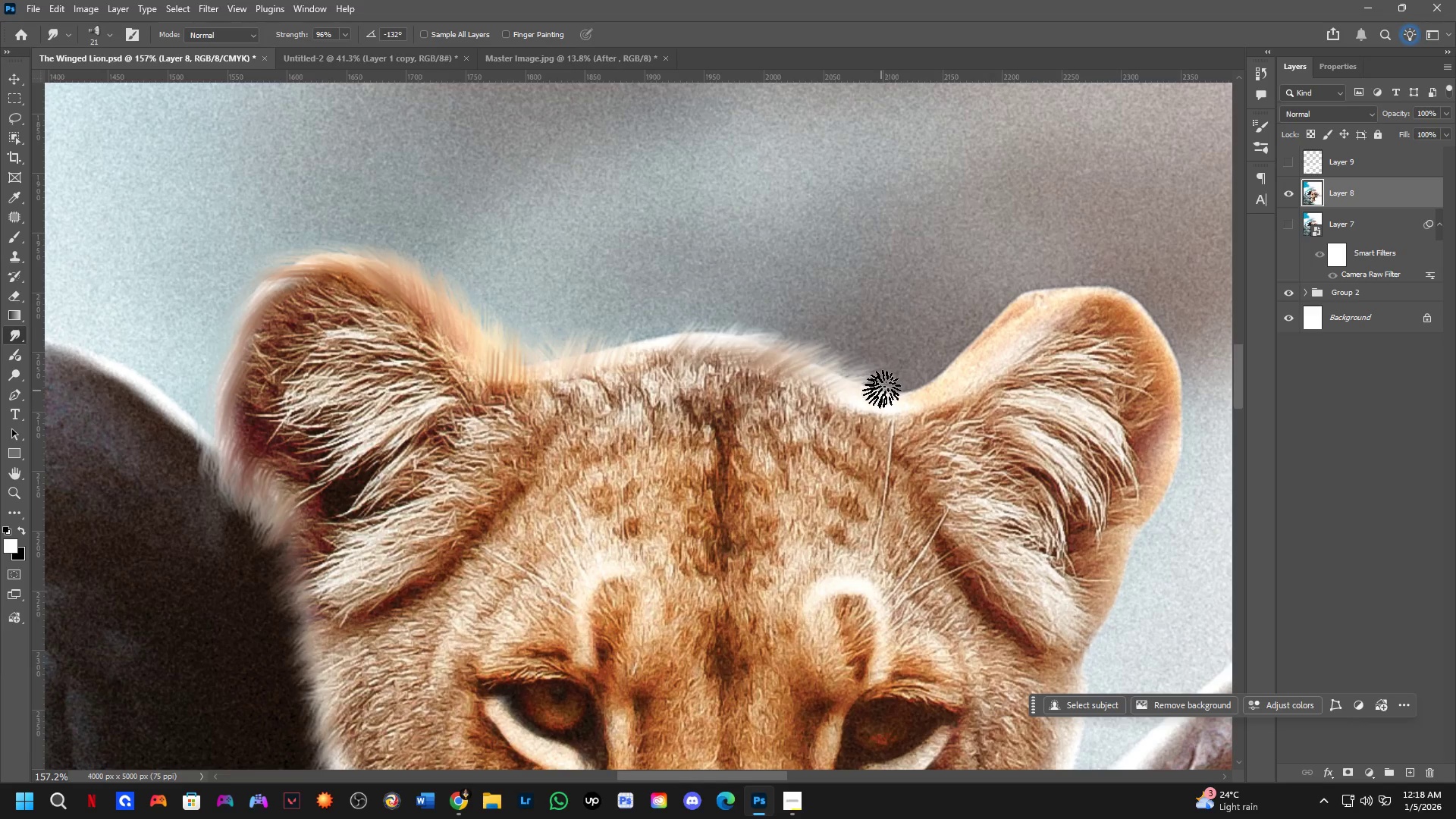 
left_click_drag(start_coordinate=[881, 391], to_coordinate=[900, 379])
 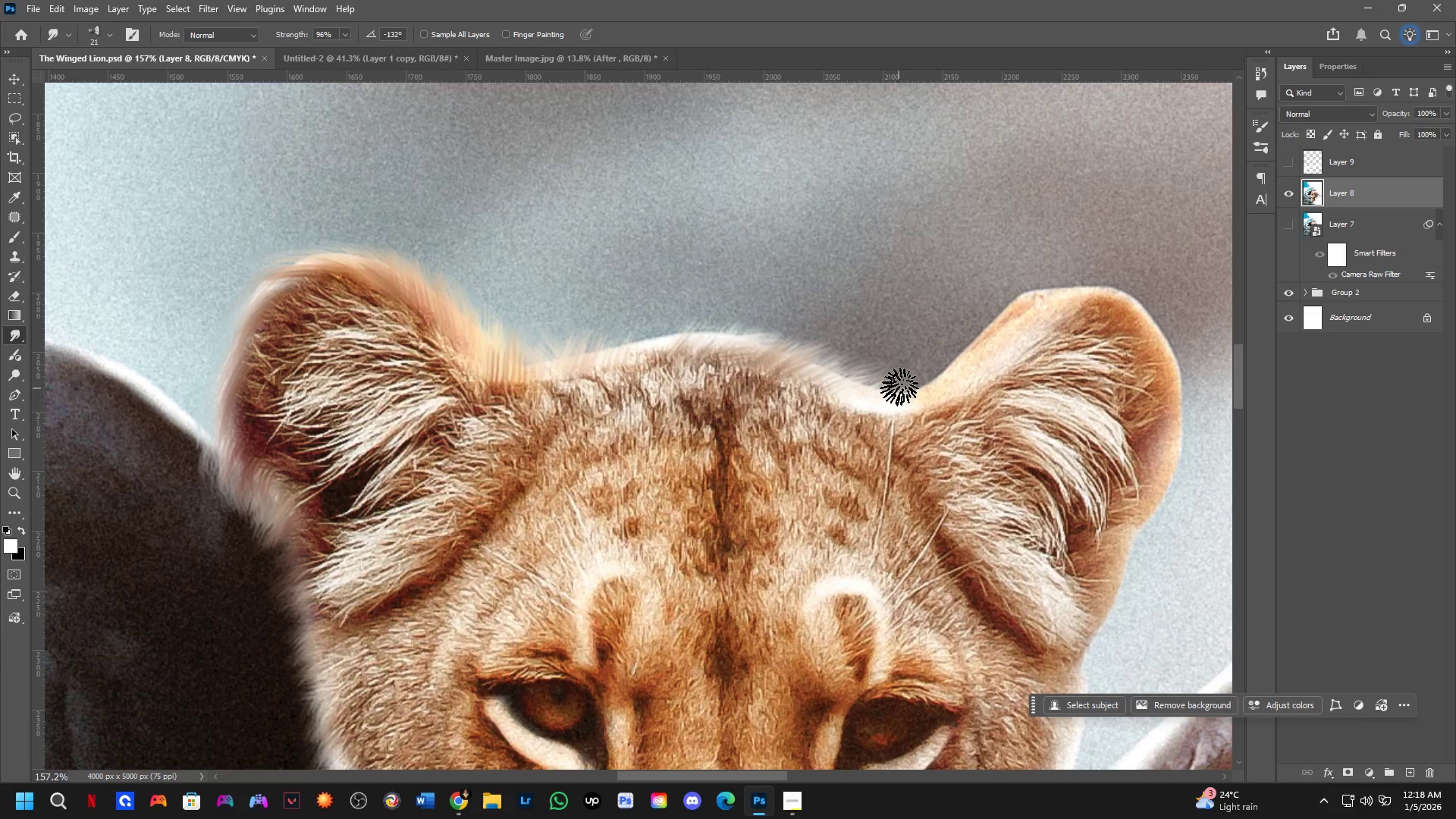 
left_click_drag(start_coordinate=[899, 388], to_coordinate=[918, 379])
 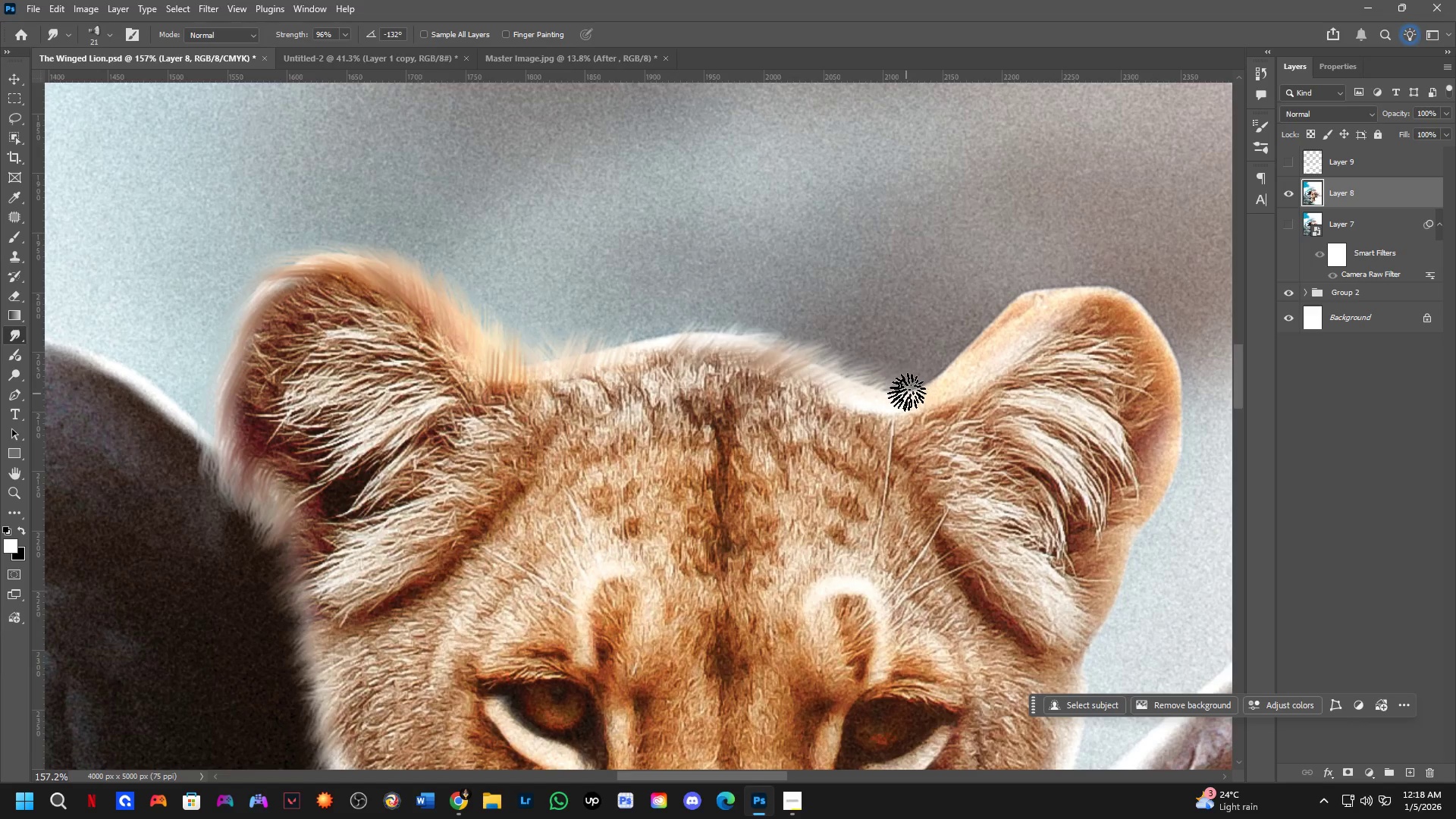 
left_click_drag(start_coordinate=[906, 392], to_coordinate=[920, 379])
 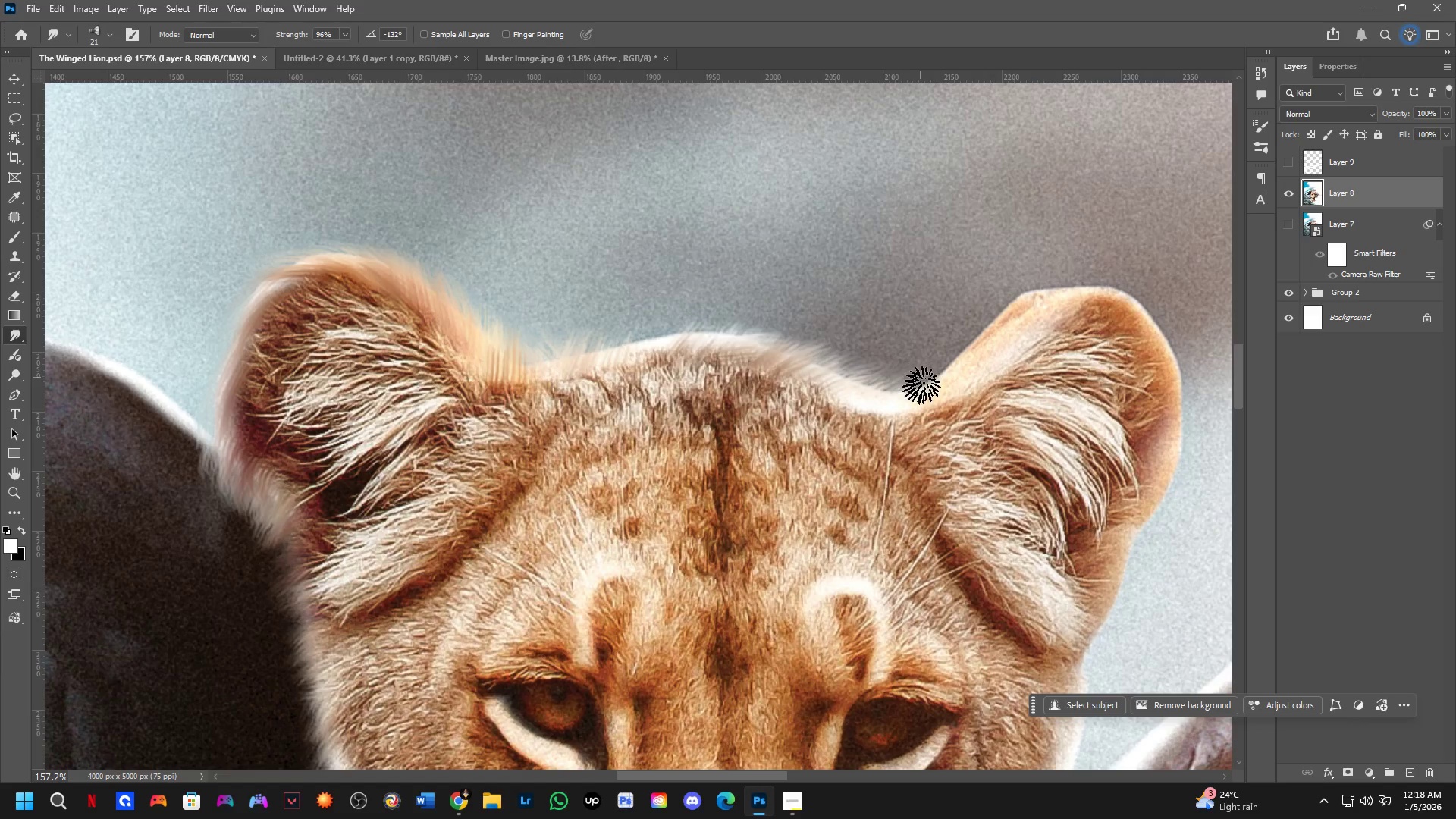 
key(Shift+ShiftLeft)
 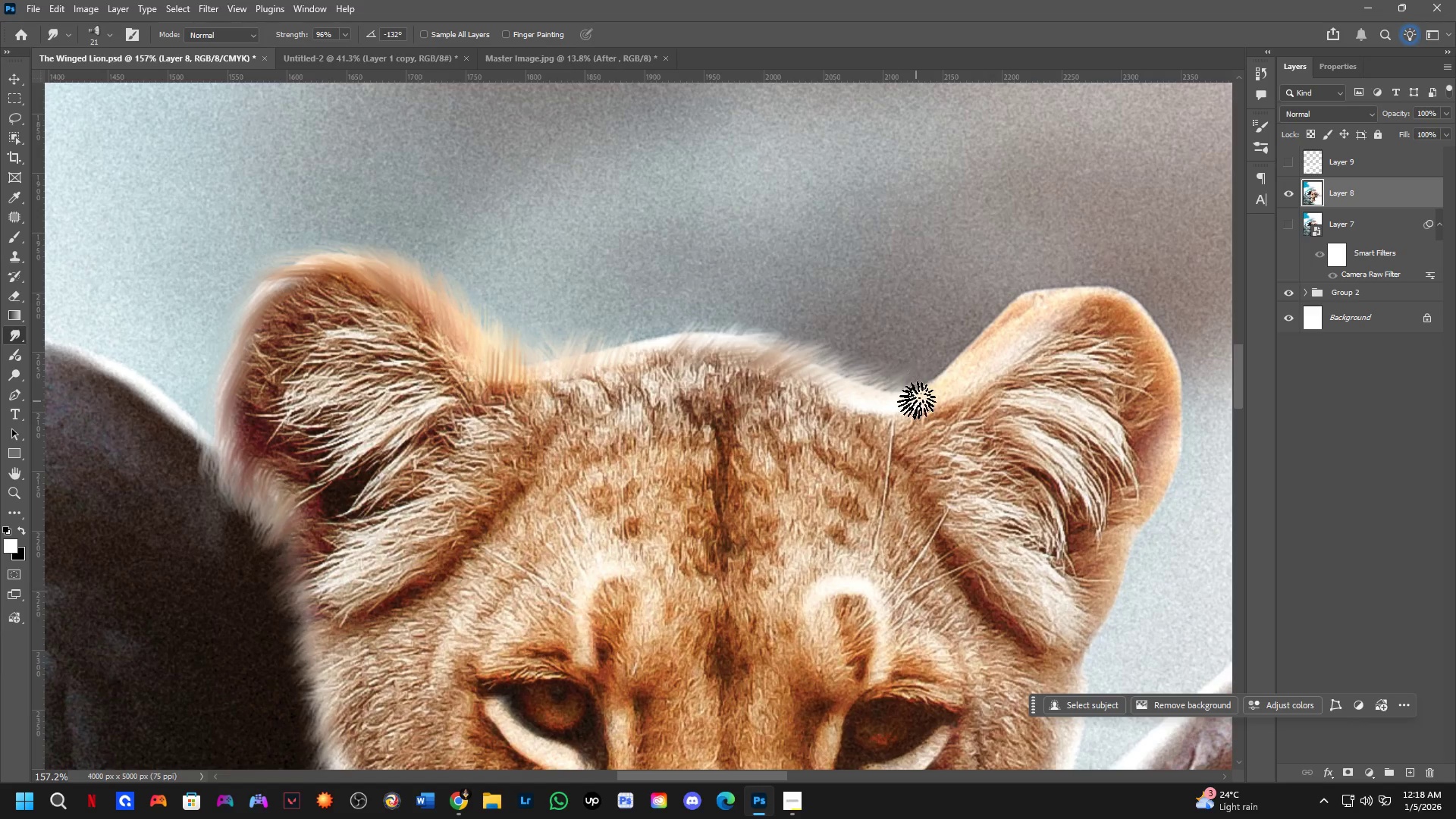 
hold_key(key=Space, duration=0.38)
 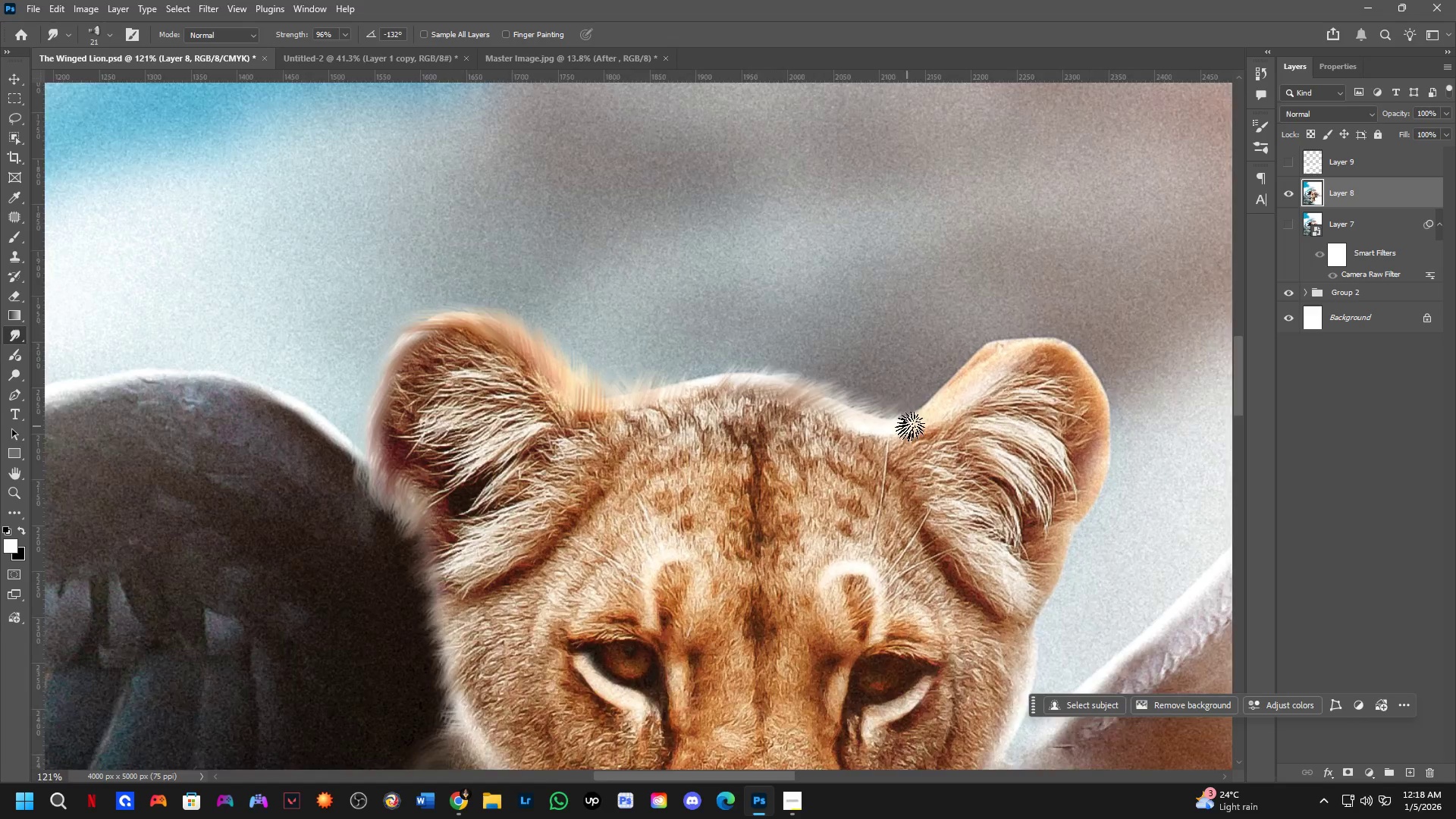 
left_click_drag(start_coordinate=[929, 461], to_coordinate=[915, 475])
 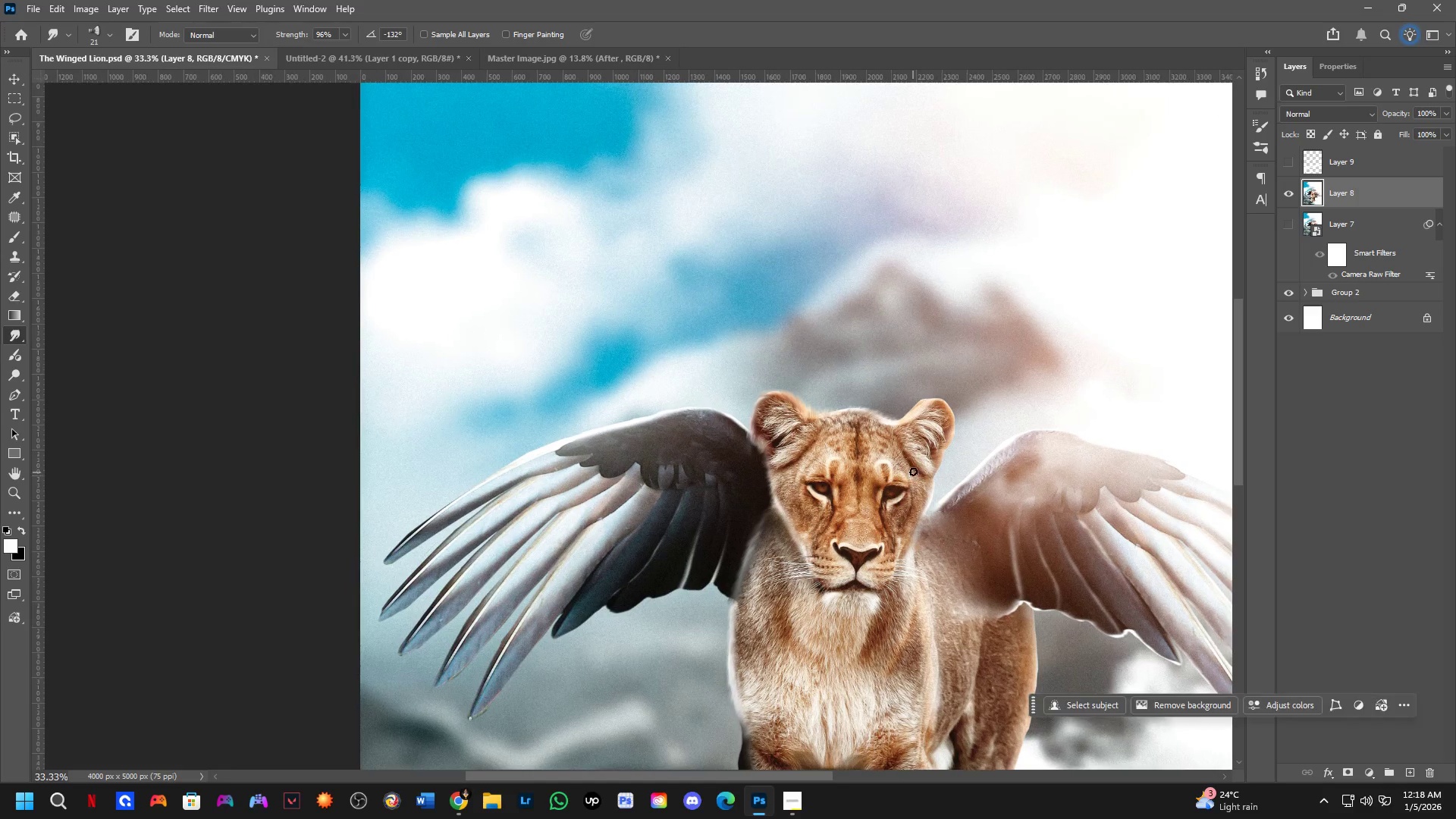 
scroll: coordinate [913, 413], scroll_direction: down, amount: 4.0
 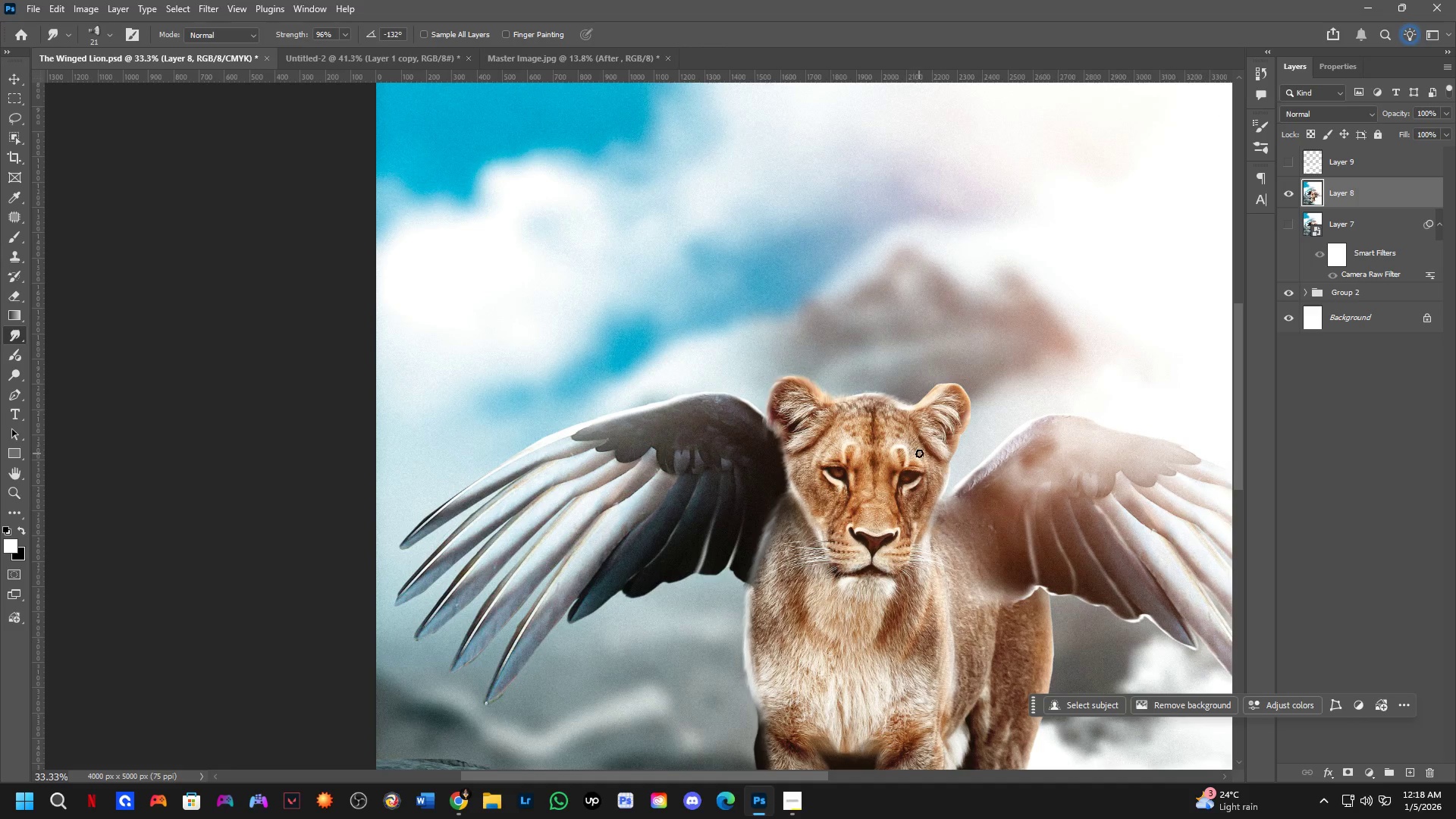 
key(Shift+ShiftLeft)
 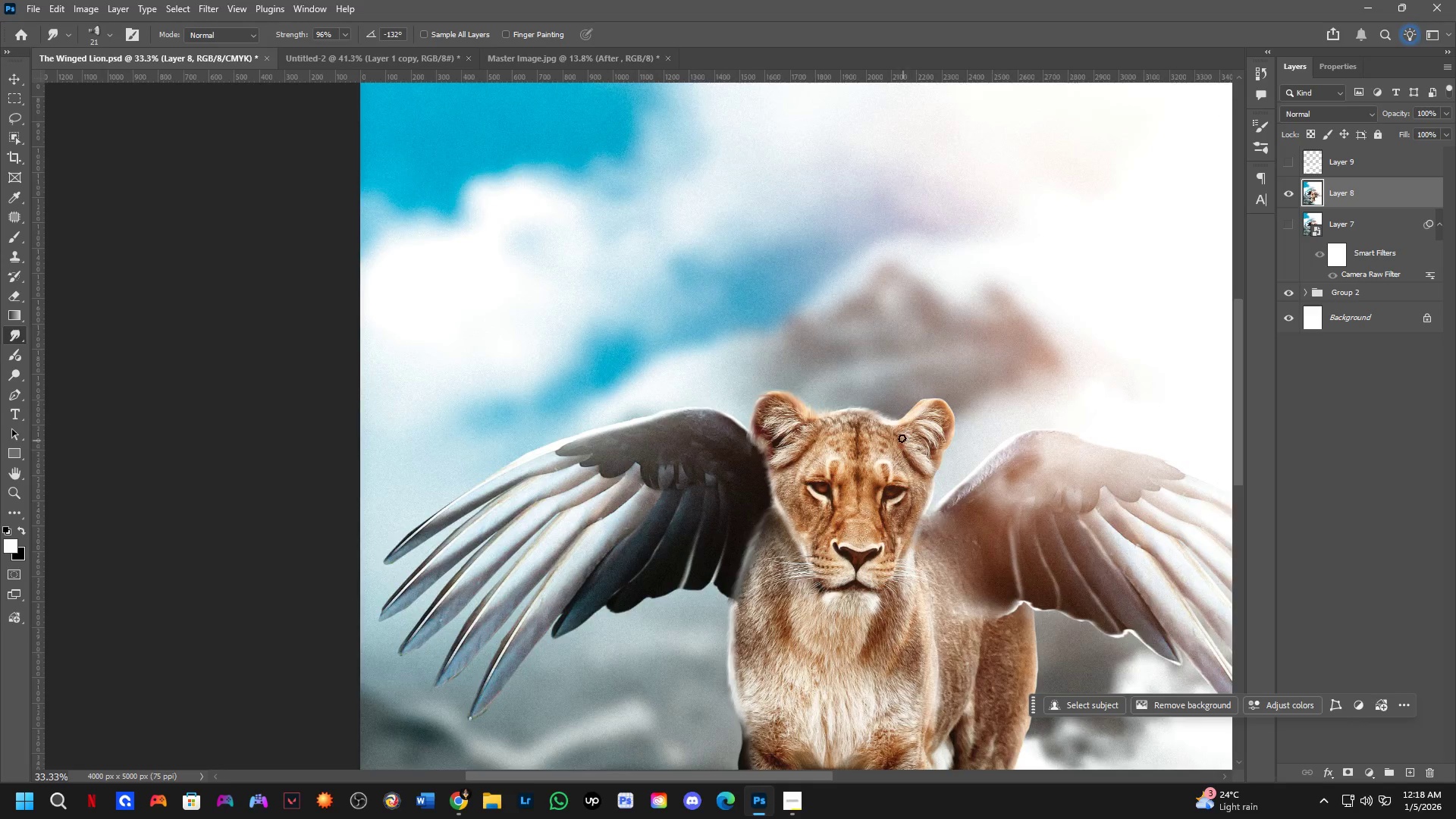 
left_click_drag(start_coordinate=[918, 410], to_coordinate=[934, 391])
 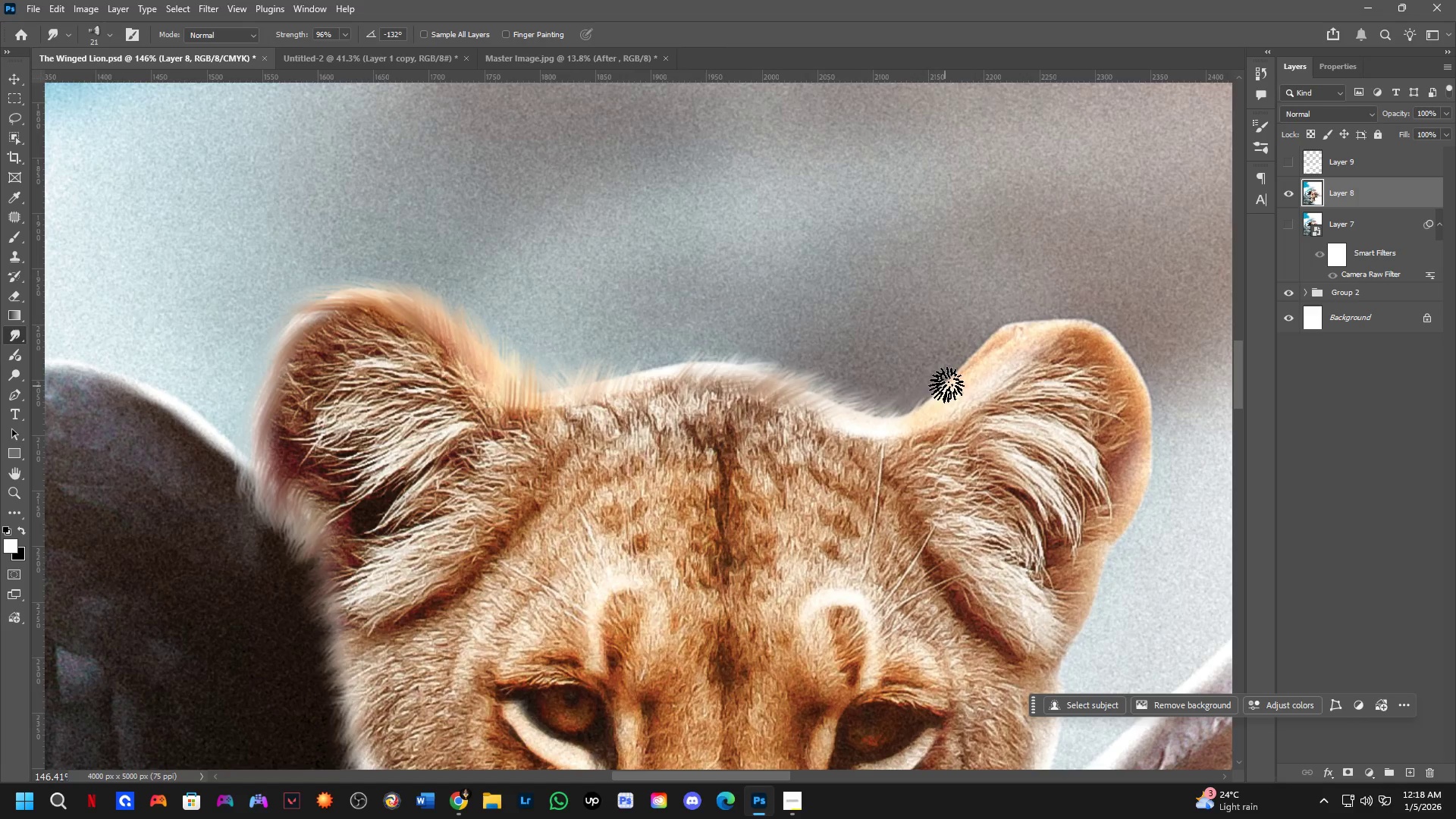 
scroll: coordinate [913, 428], scroll_direction: up, amount: 7.0
 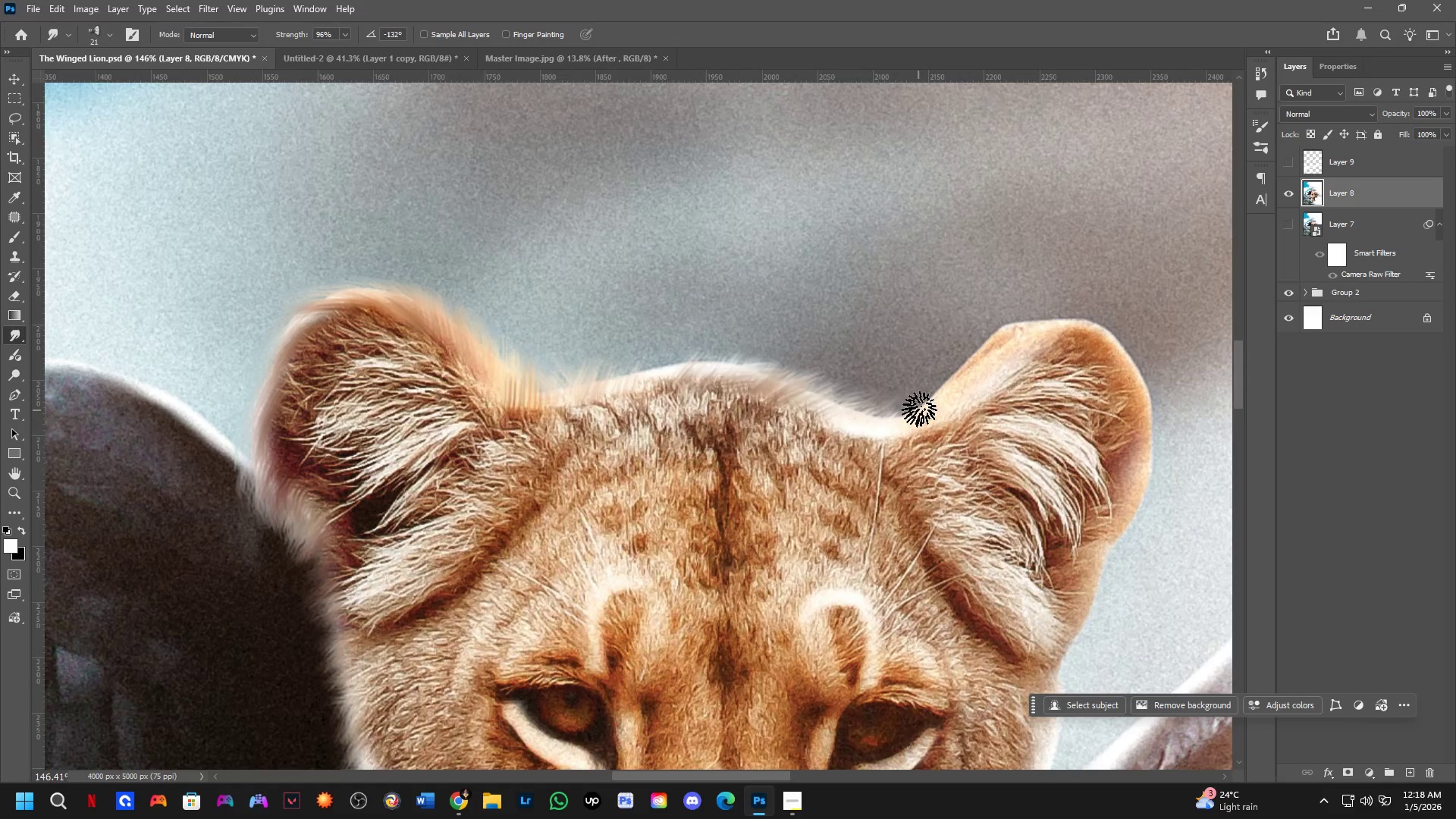 
left_click_drag(start_coordinate=[949, 385], to_coordinate=[962, 361])
 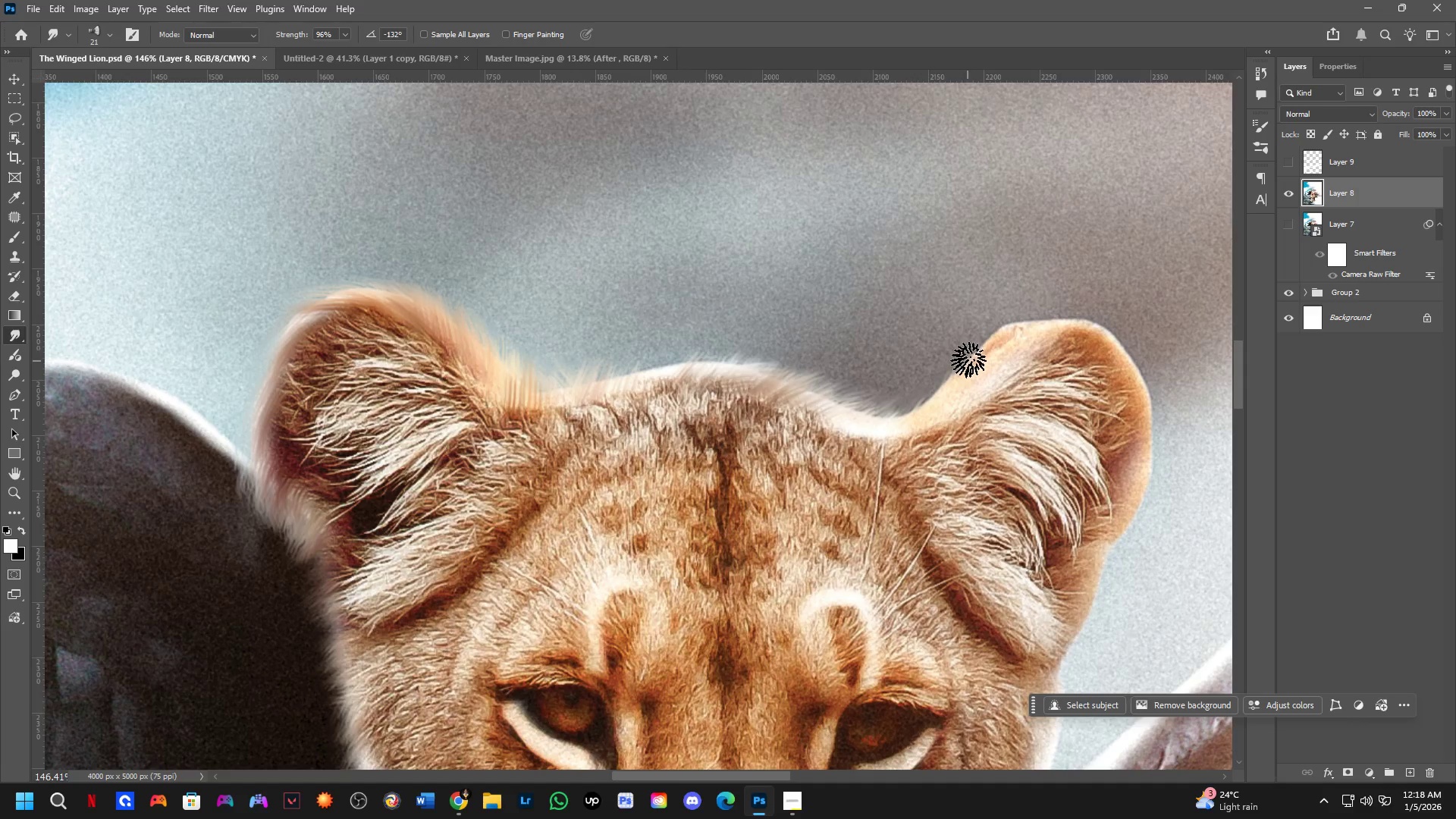 
left_click_drag(start_coordinate=[969, 360], to_coordinate=[995, 335])
 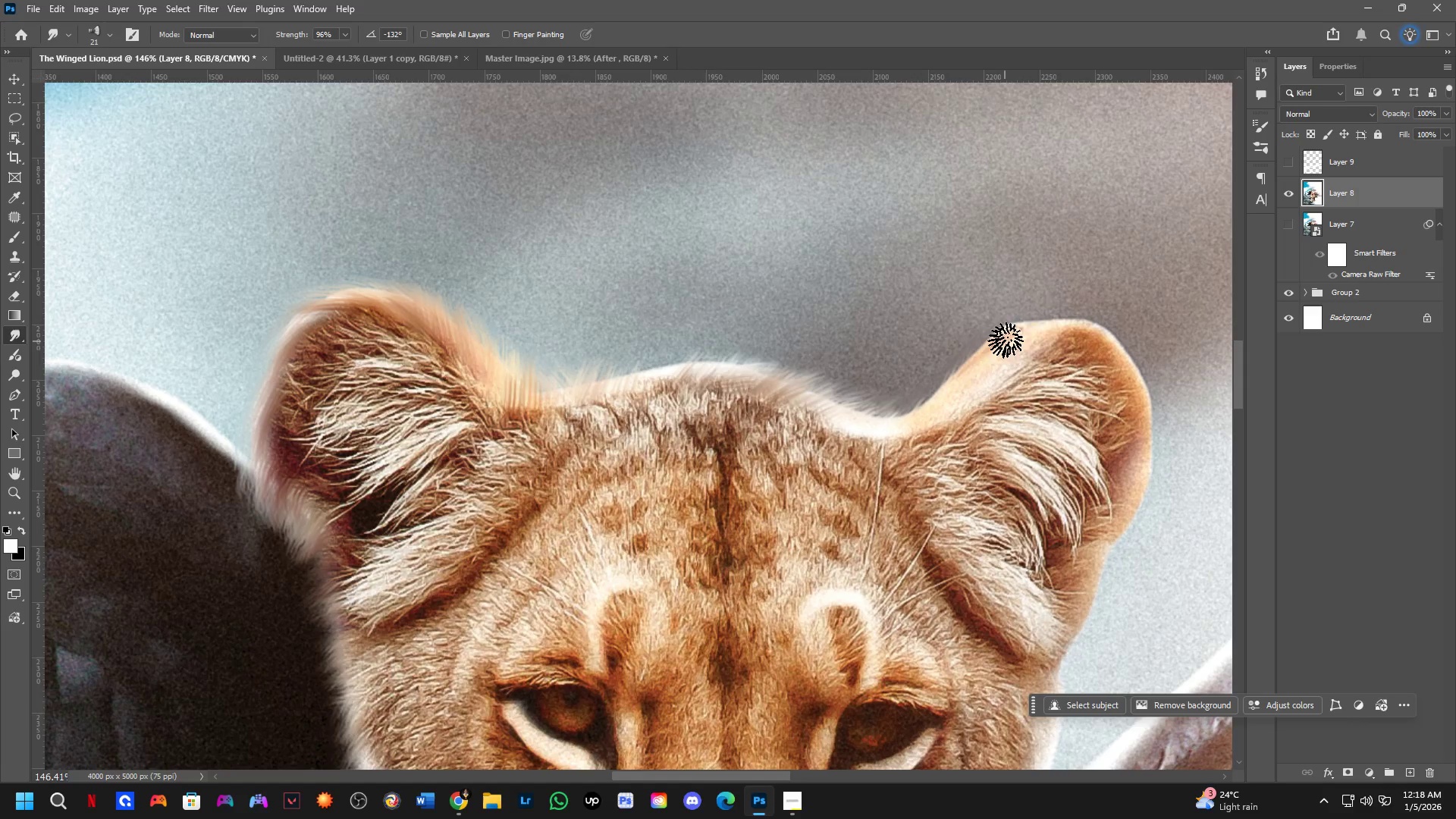 
left_click_drag(start_coordinate=[1006, 341], to_coordinate=[1037, 327])
 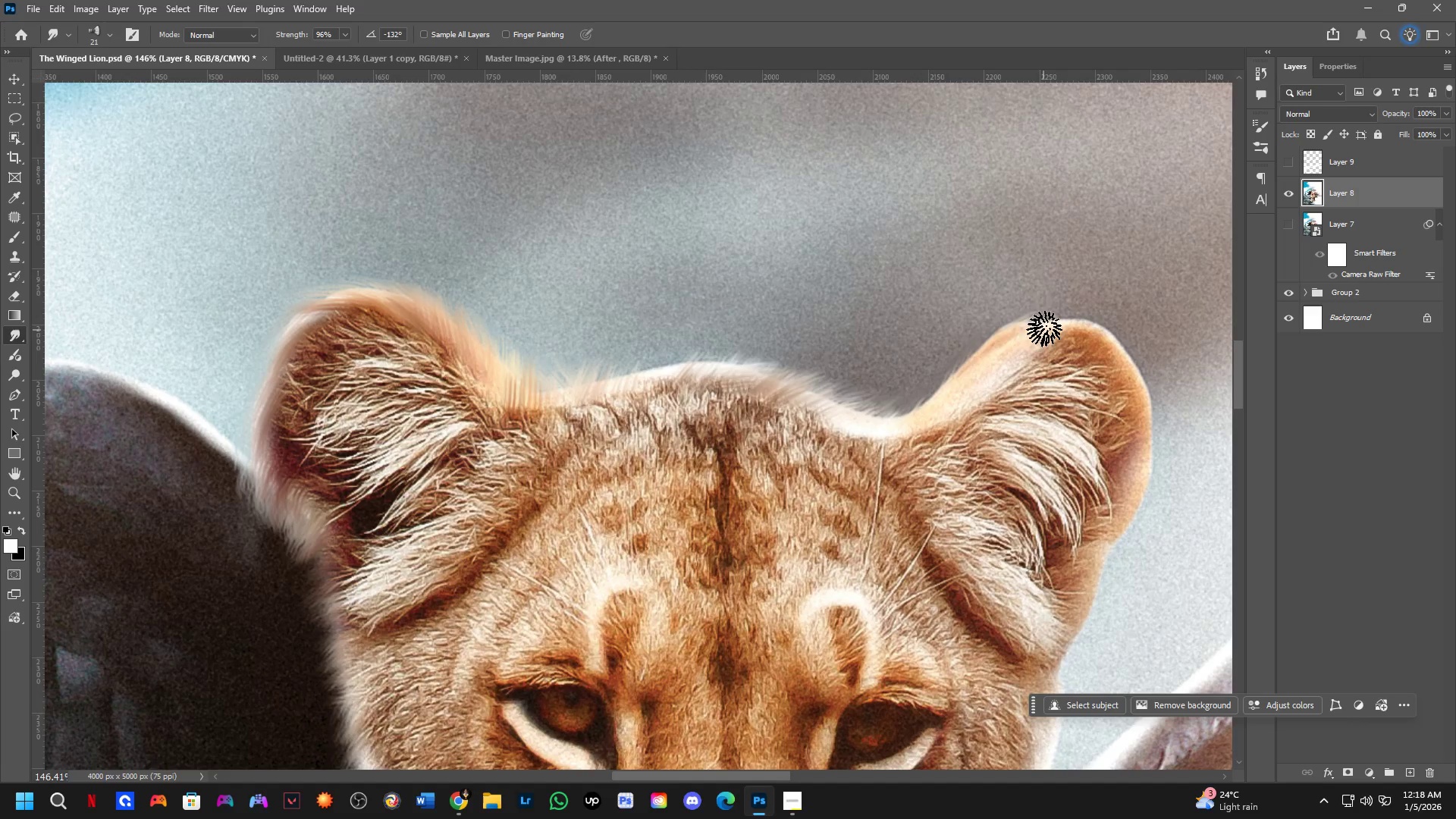 
left_click_drag(start_coordinate=[1045, 330], to_coordinate=[1073, 329])
 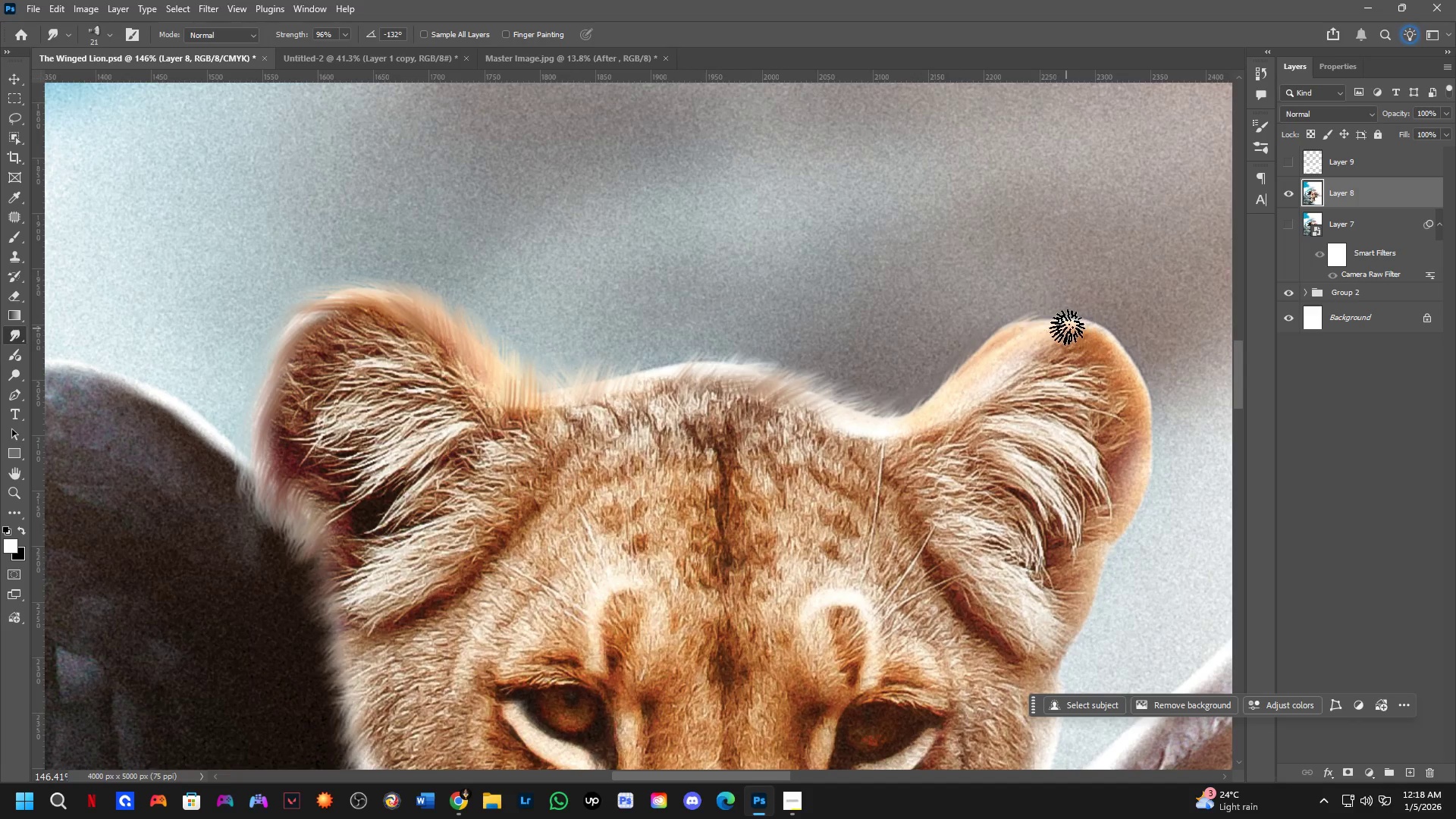 
left_click_drag(start_coordinate=[1068, 327], to_coordinate=[1103, 323])
 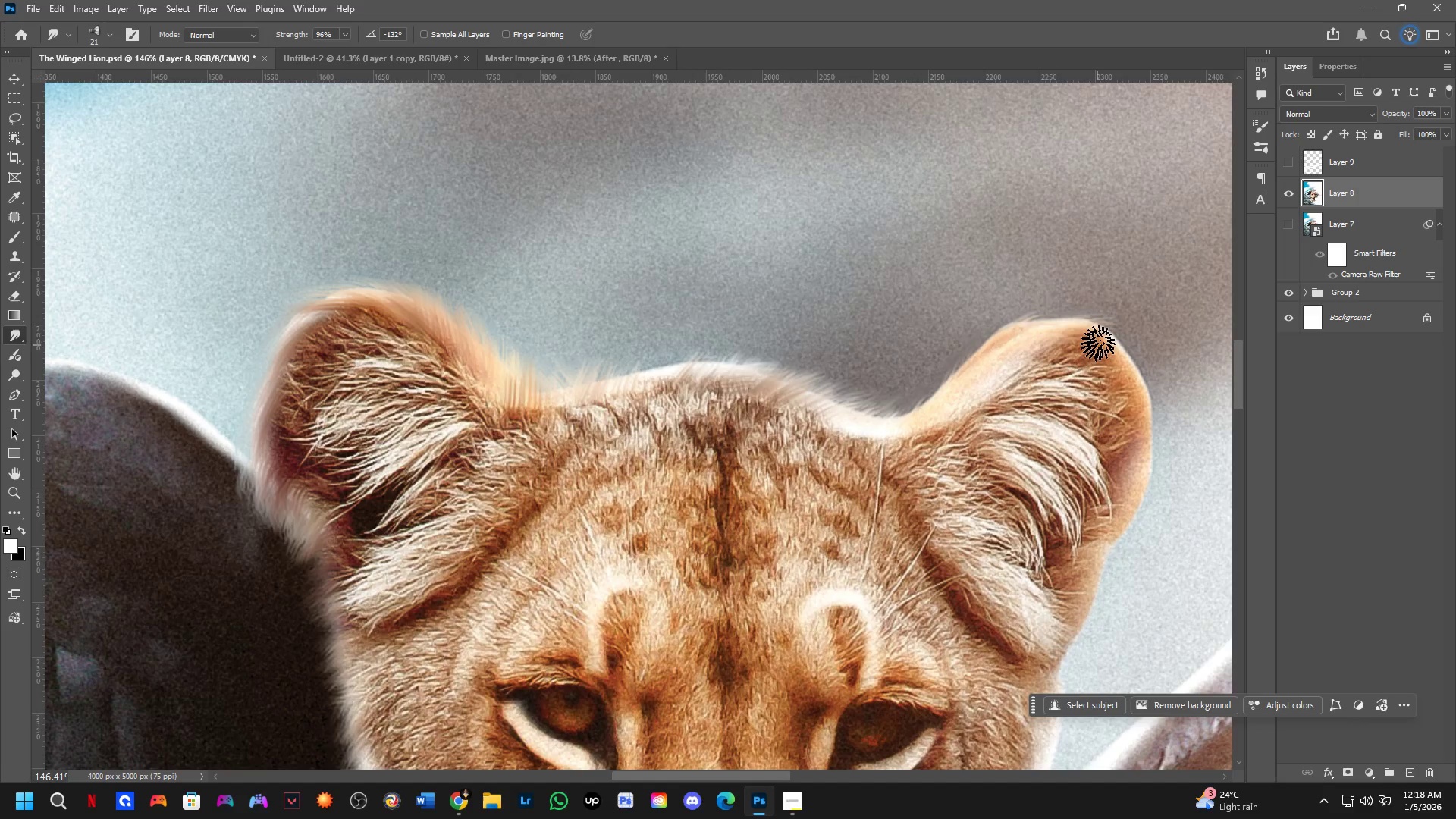 
left_click_drag(start_coordinate=[1098, 337], to_coordinate=[1117, 335])
 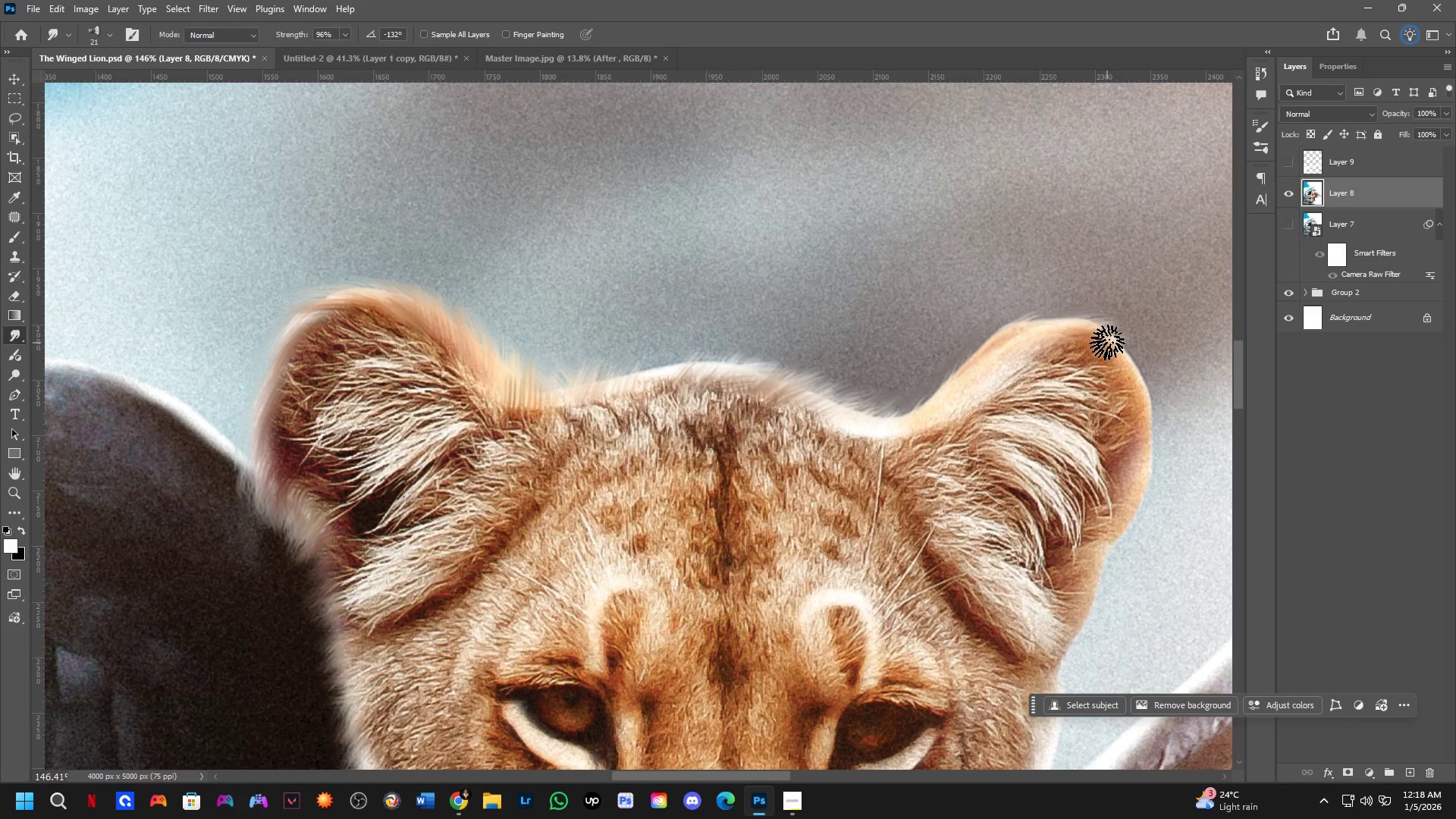 
left_click_drag(start_coordinate=[1105, 345], to_coordinate=[1128, 354])
 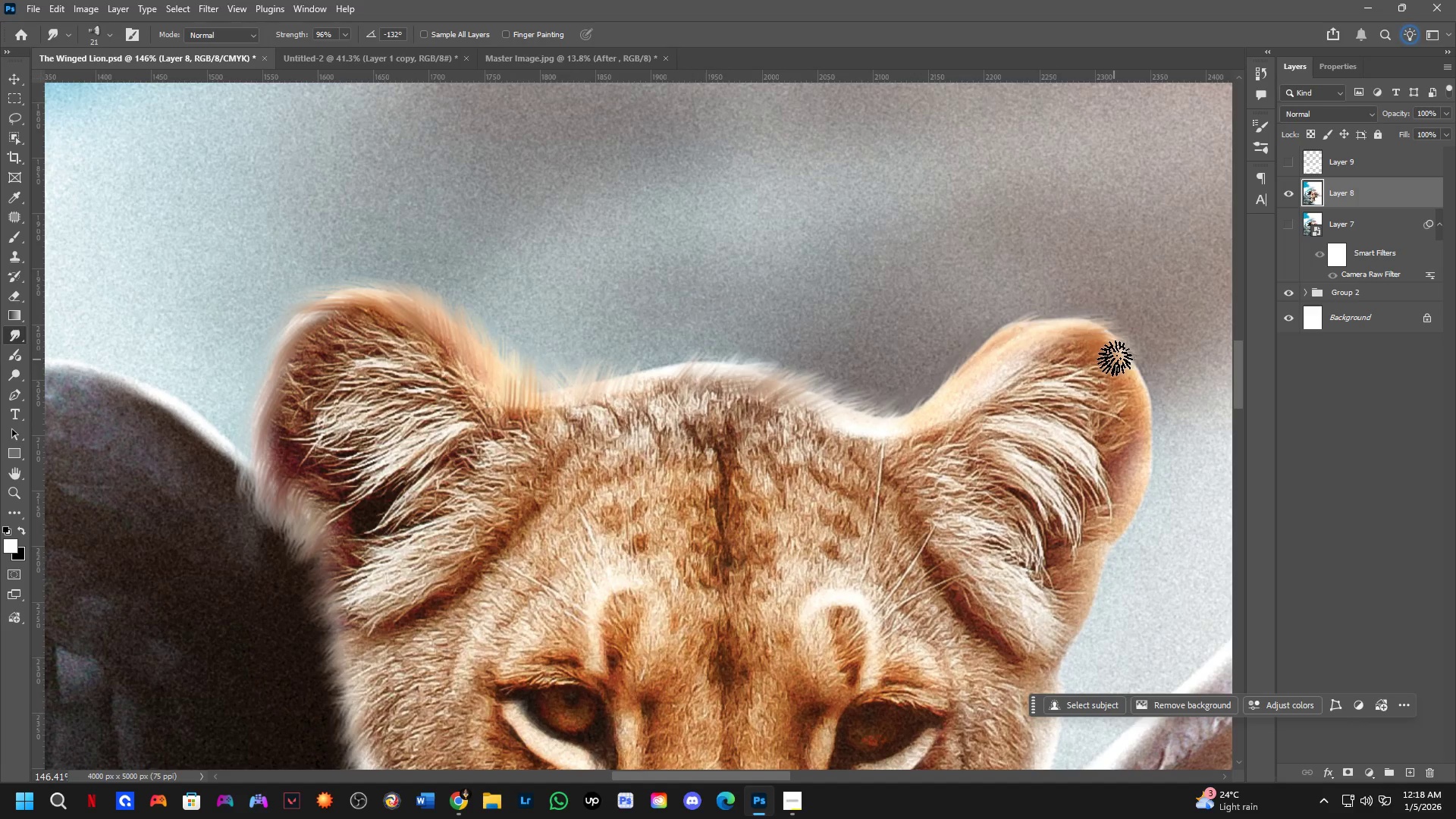 
left_click_drag(start_coordinate=[1119, 361], to_coordinate=[1141, 372])
 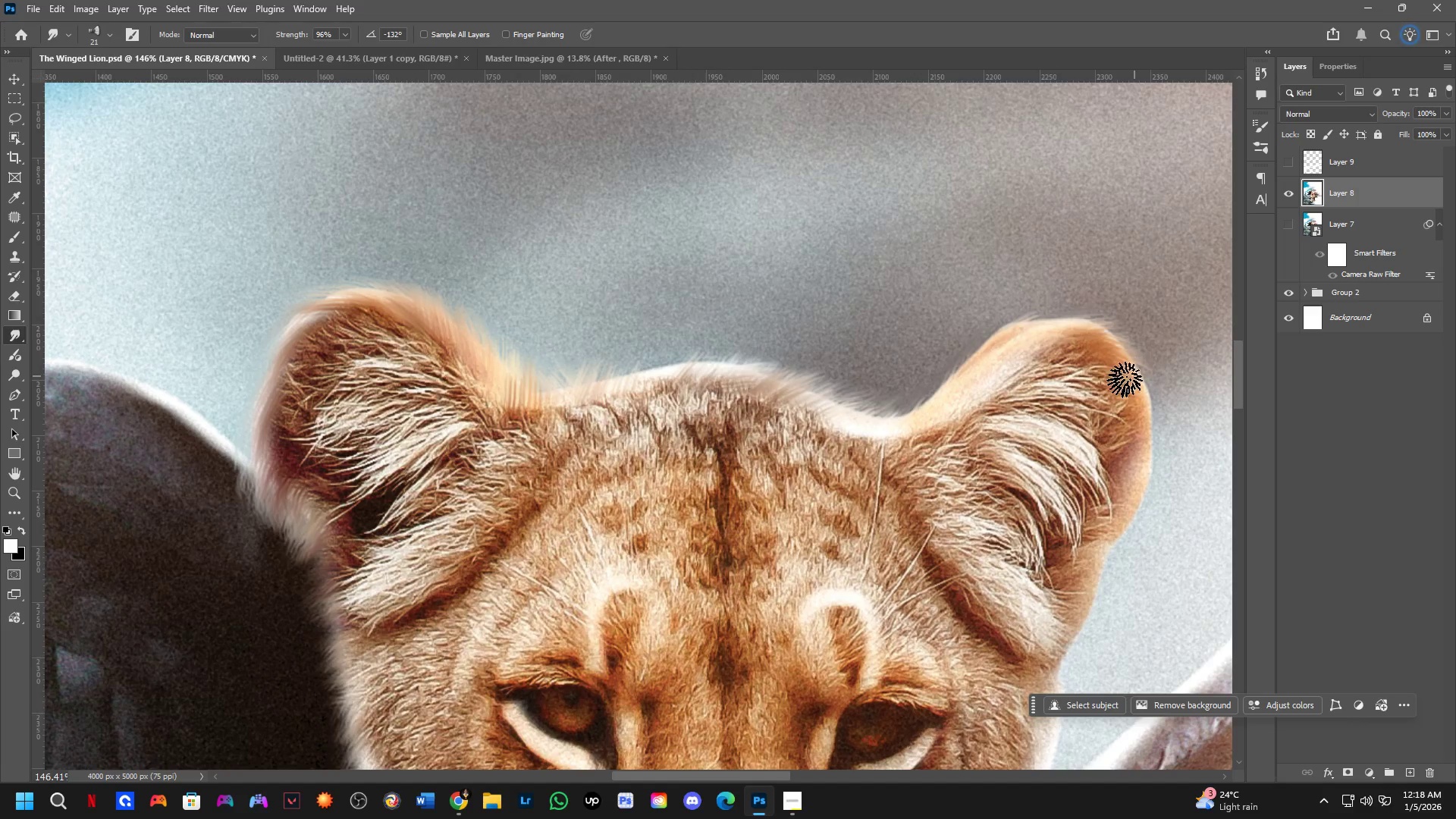 
left_click_drag(start_coordinate=[1124, 381], to_coordinate=[1147, 397])
 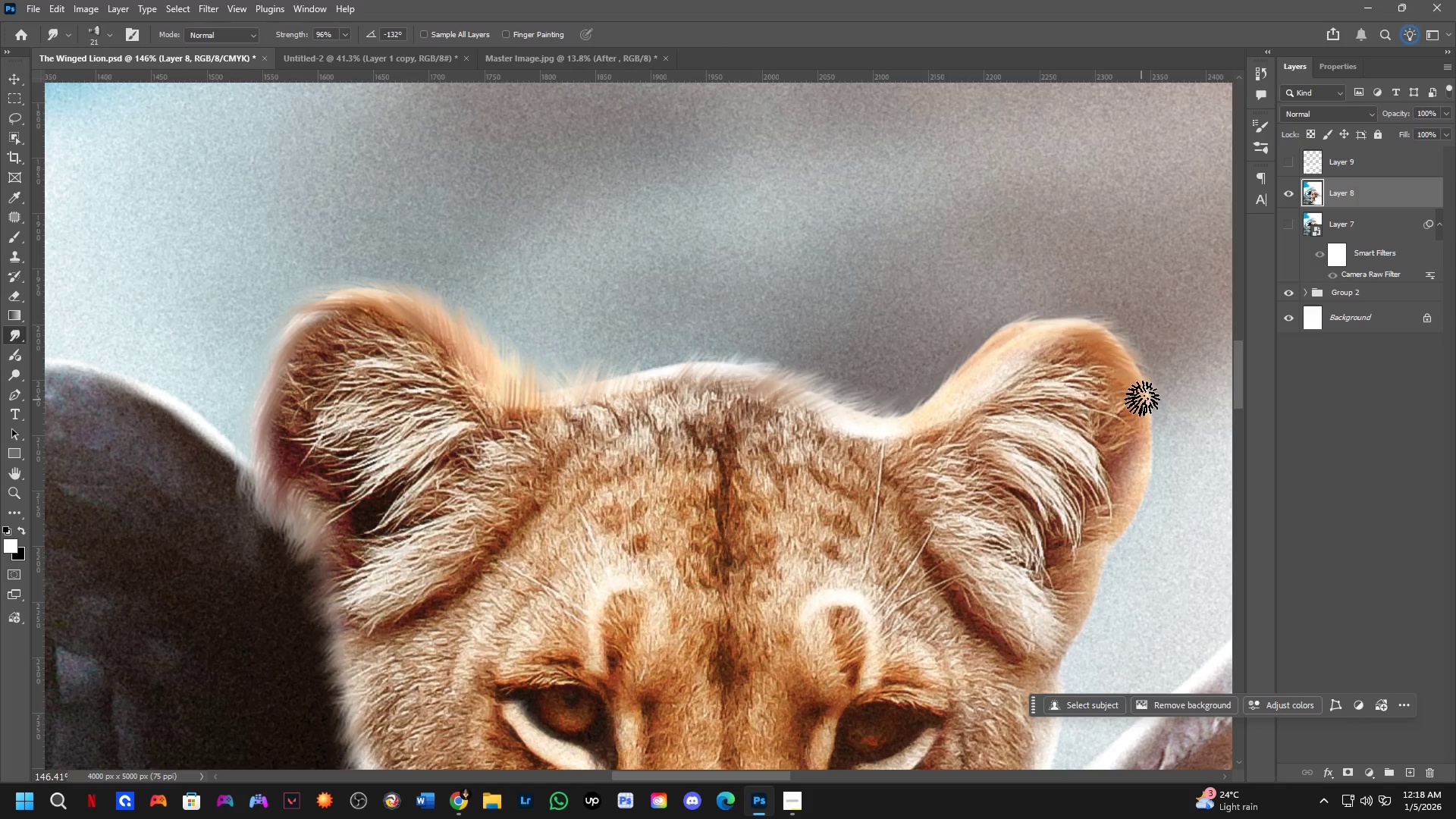 
left_click_drag(start_coordinate=[1145, 404], to_coordinate=[1159, 429])
 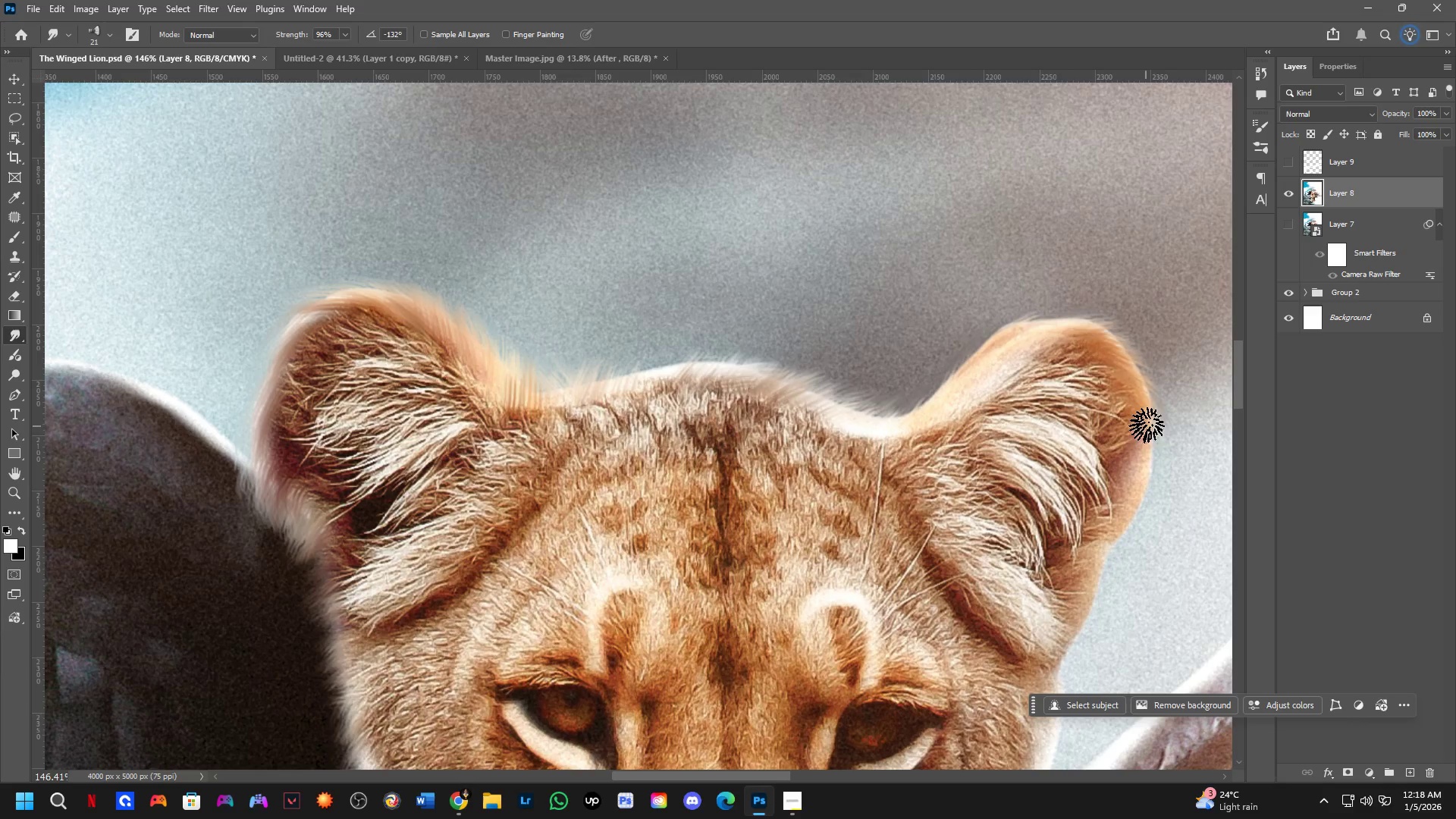 
left_click_drag(start_coordinate=[1147, 429], to_coordinate=[1156, 456])
 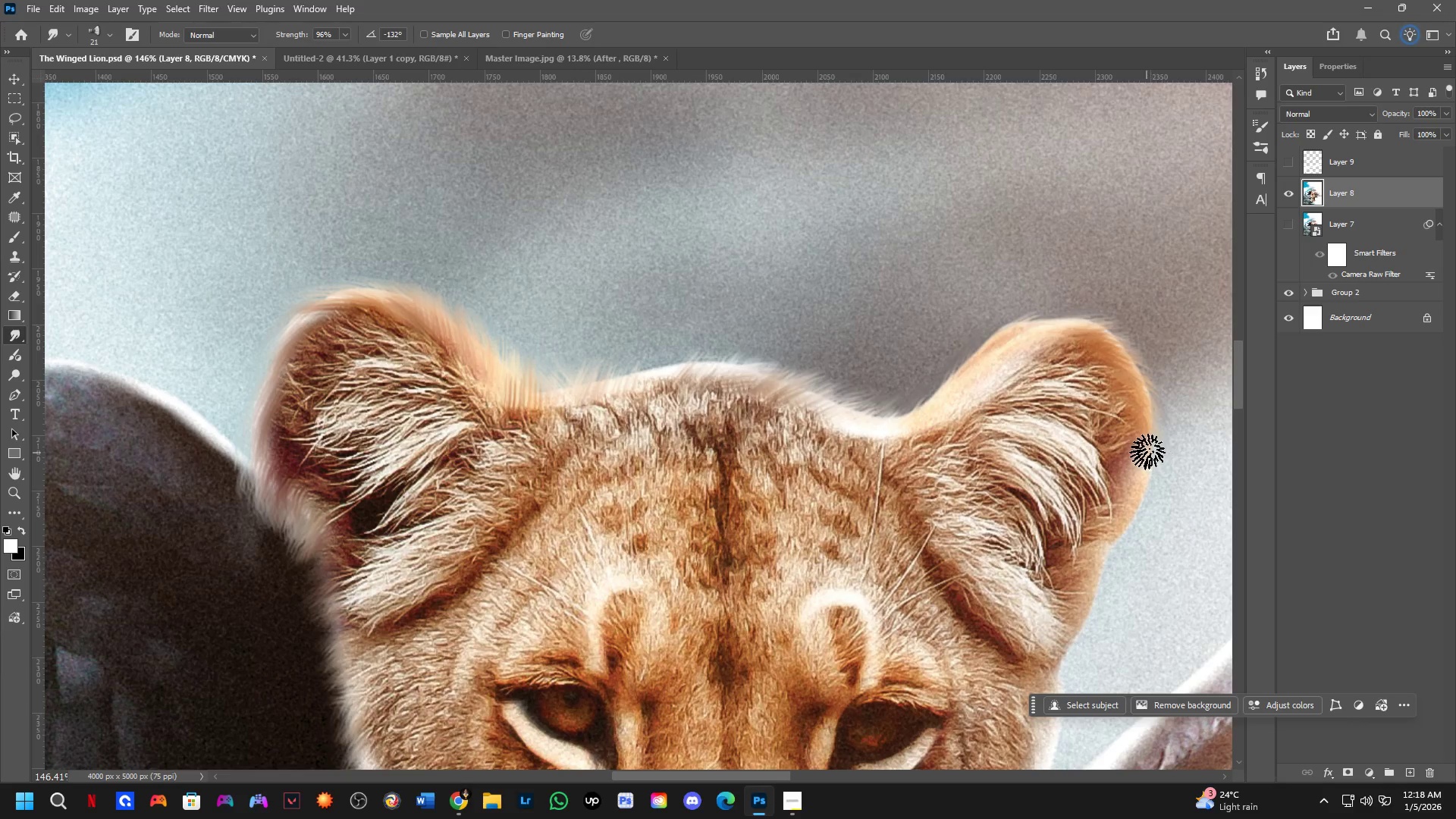 
left_click_drag(start_coordinate=[1147, 454], to_coordinate=[1152, 485])
 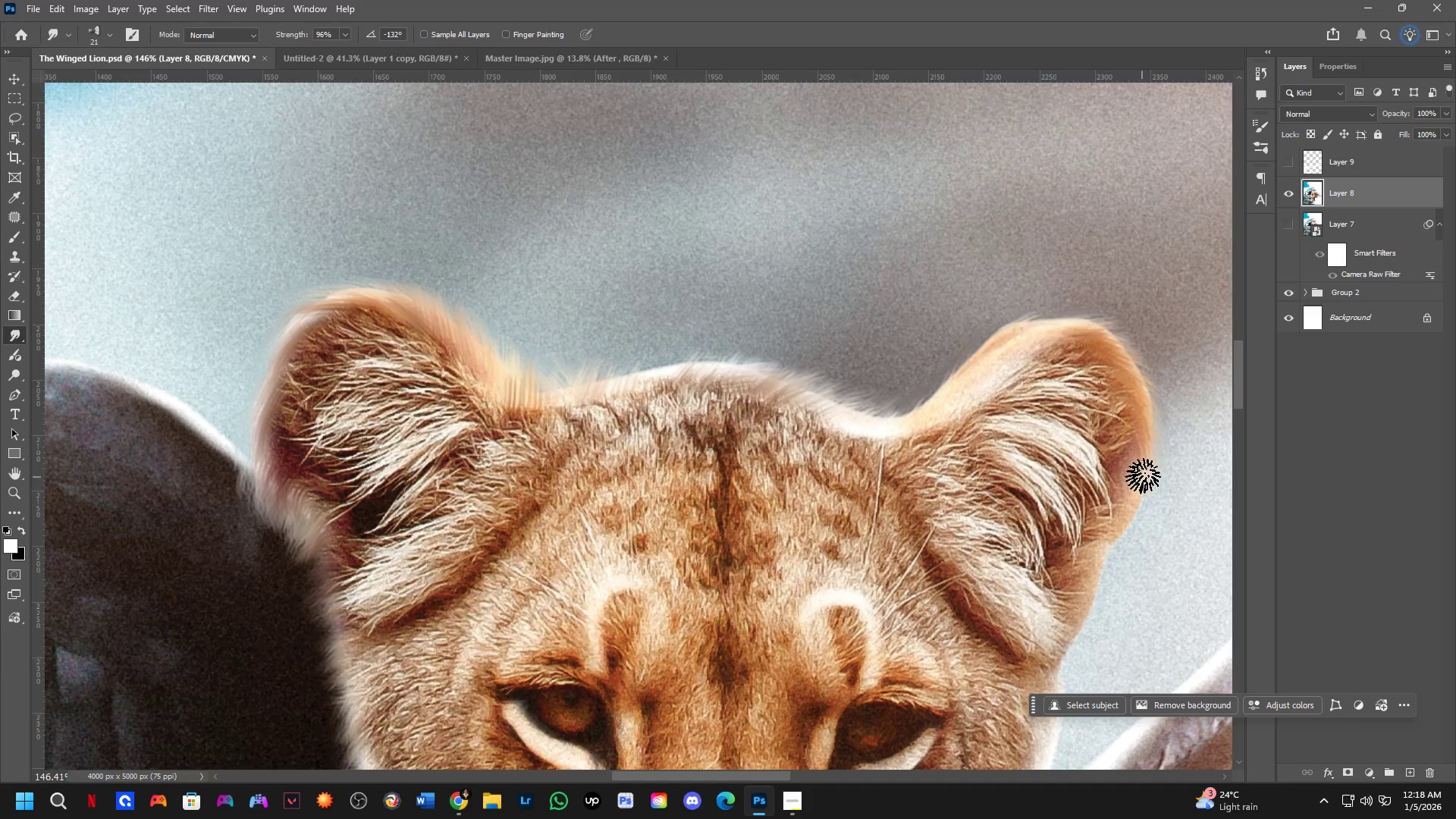 
left_click_drag(start_coordinate=[1143, 483], to_coordinate=[1141, 519])
 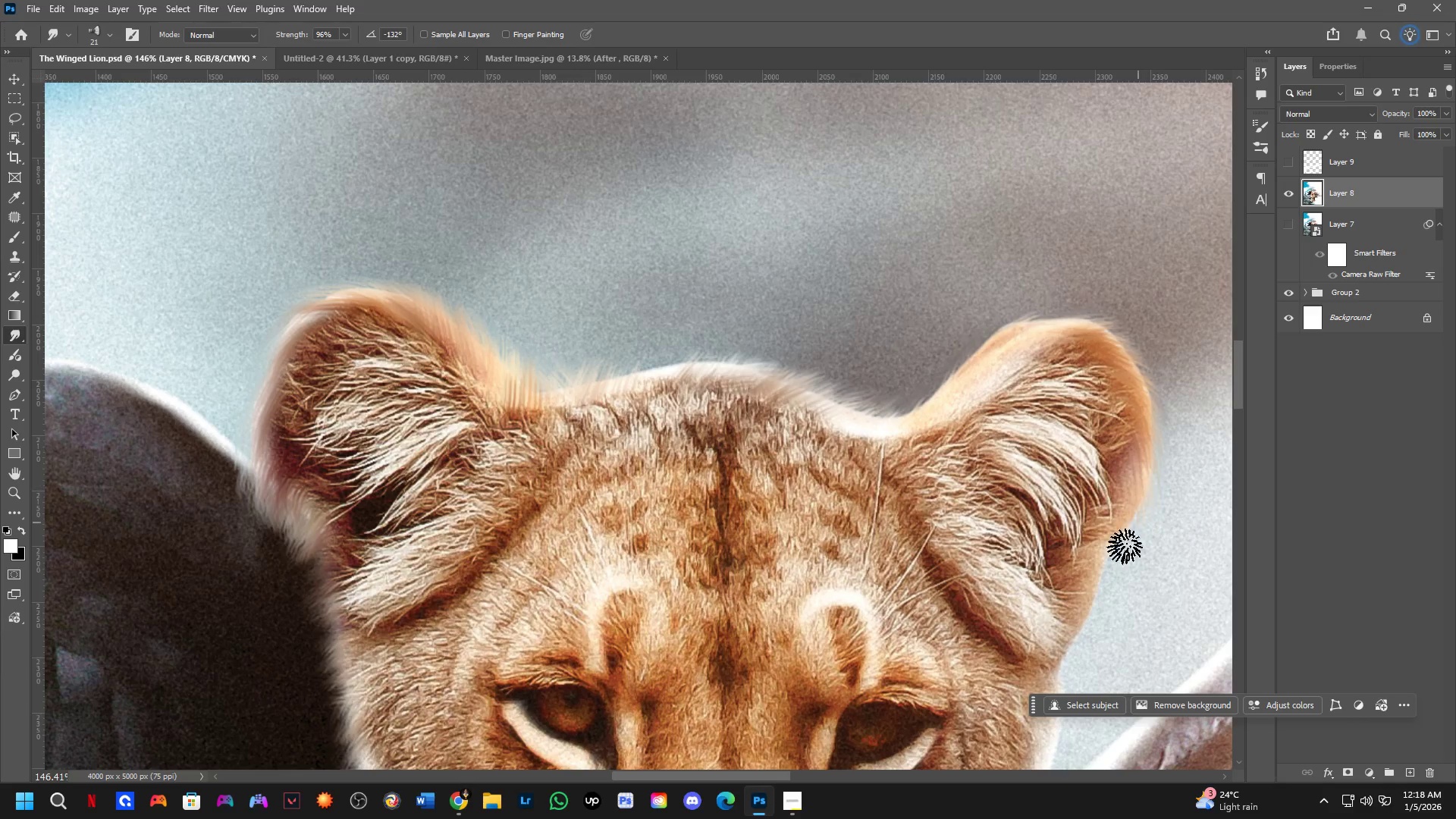 
hold_key(key=Space, duration=0.47)
 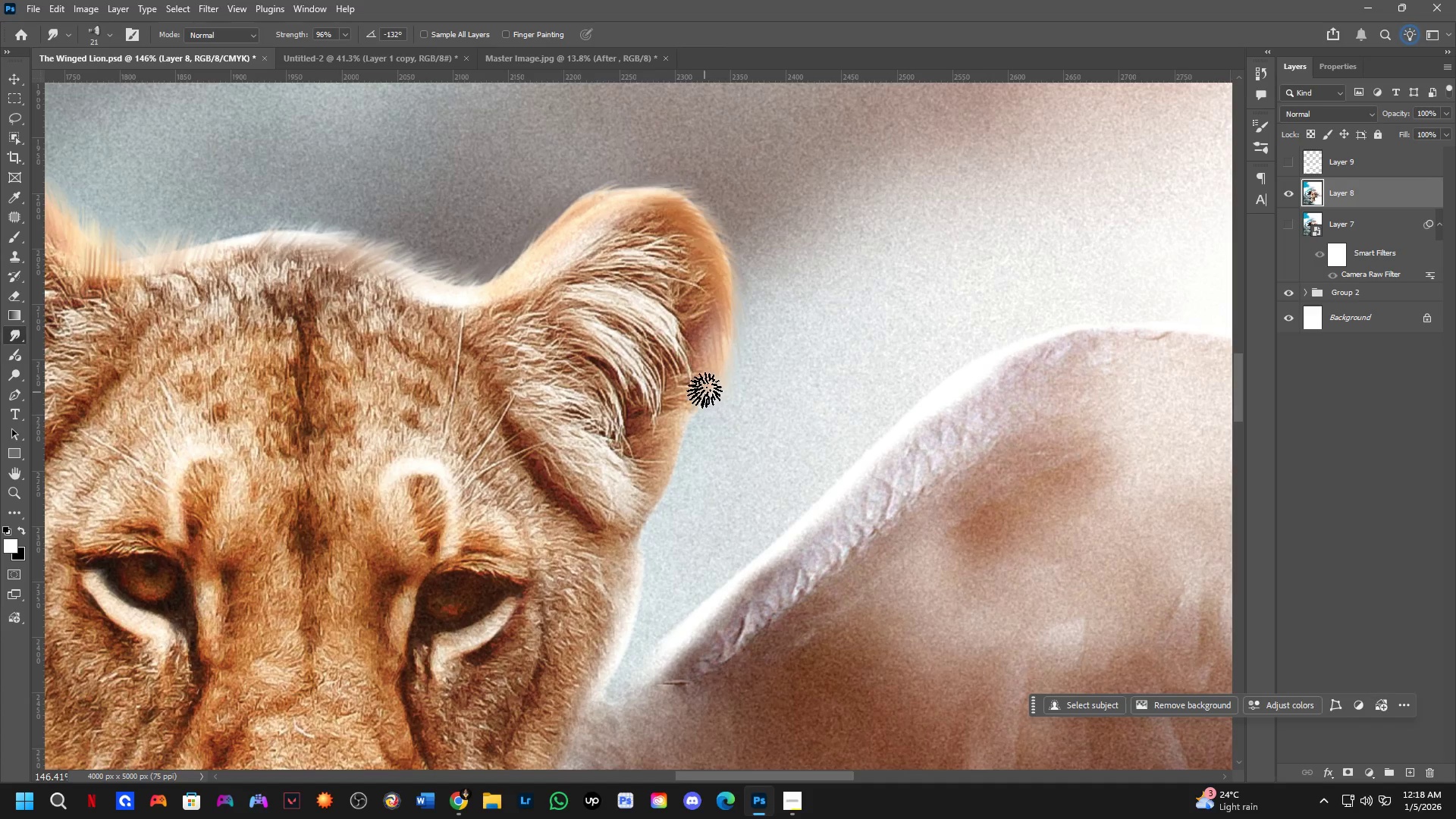 
left_click_drag(start_coordinate=[1112, 550], to_coordinate=[692, 419])
 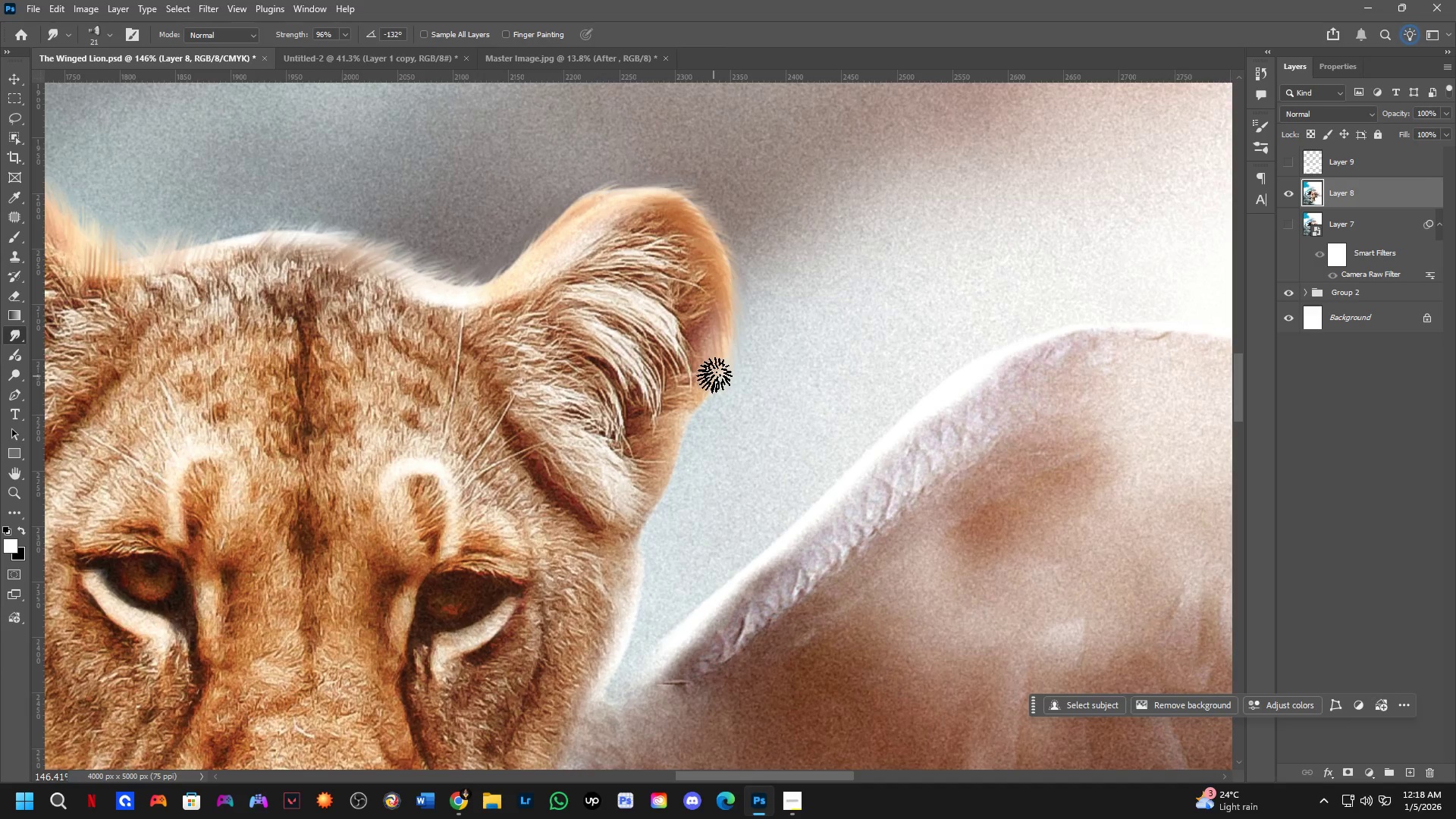 
left_click_drag(start_coordinate=[714, 376], to_coordinate=[718, 400])
 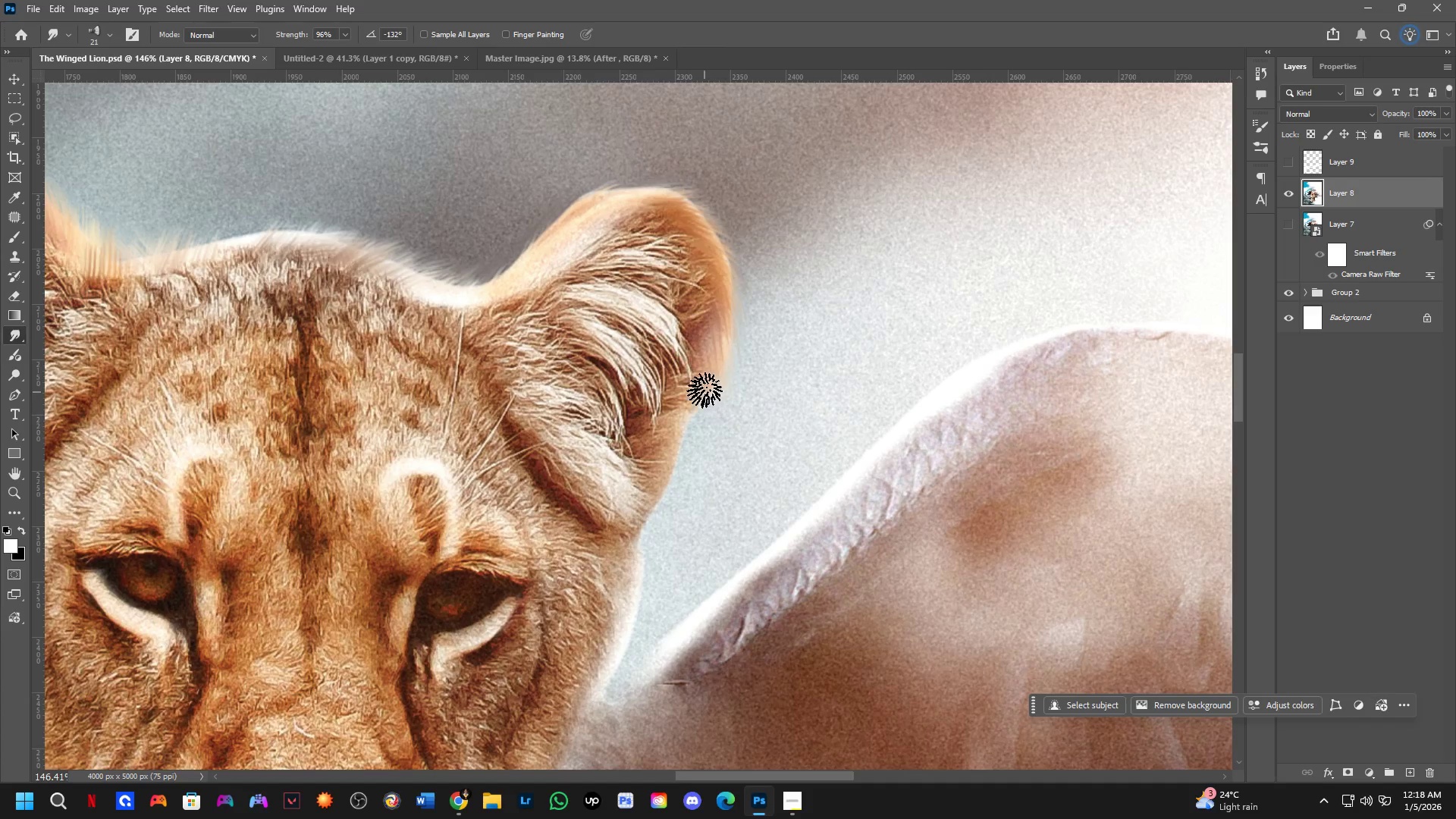 
left_click_drag(start_coordinate=[704, 395], to_coordinate=[703, 432])
 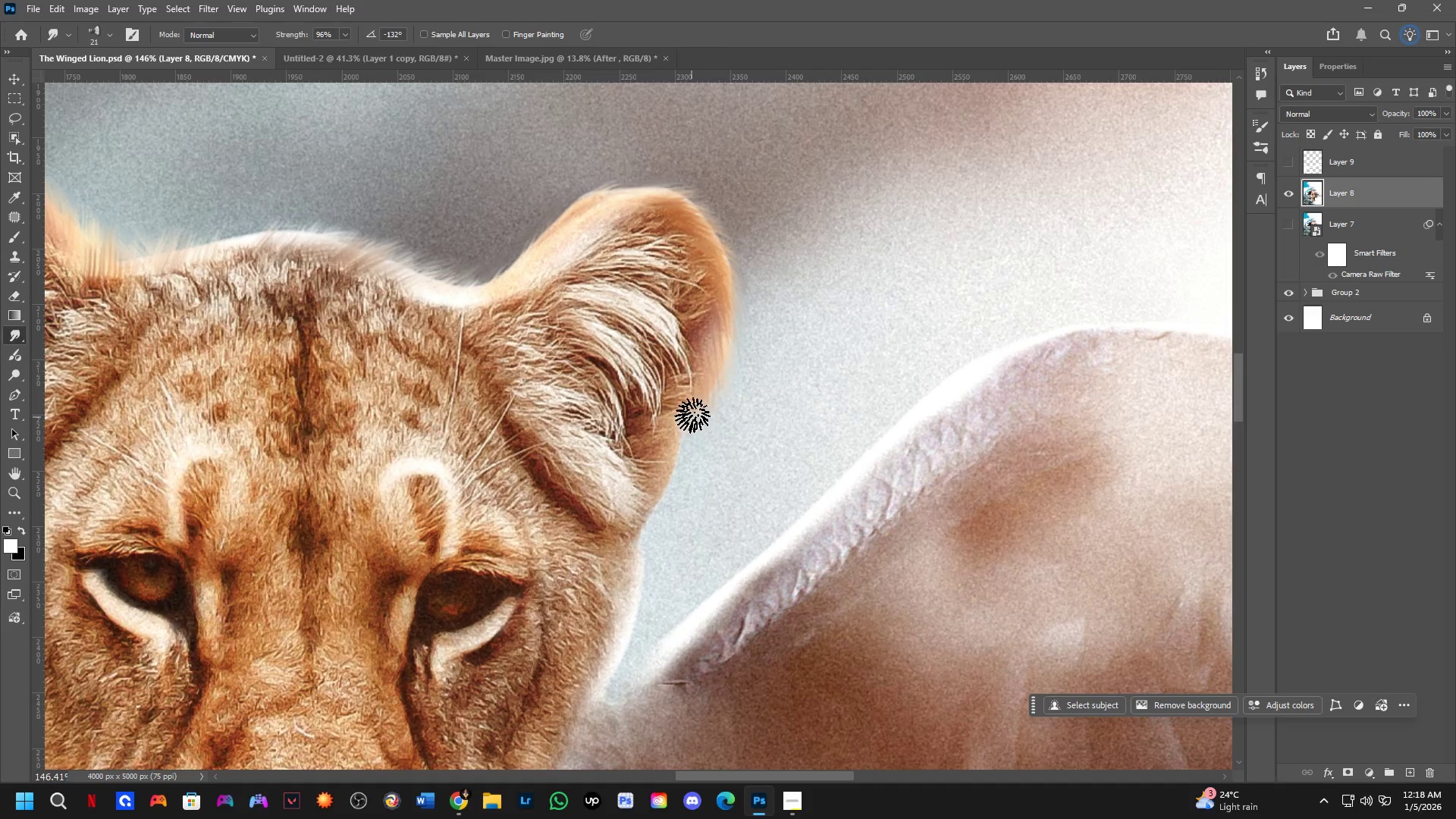 
left_click_drag(start_coordinate=[690, 418], to_coordinate=[689, 447])
 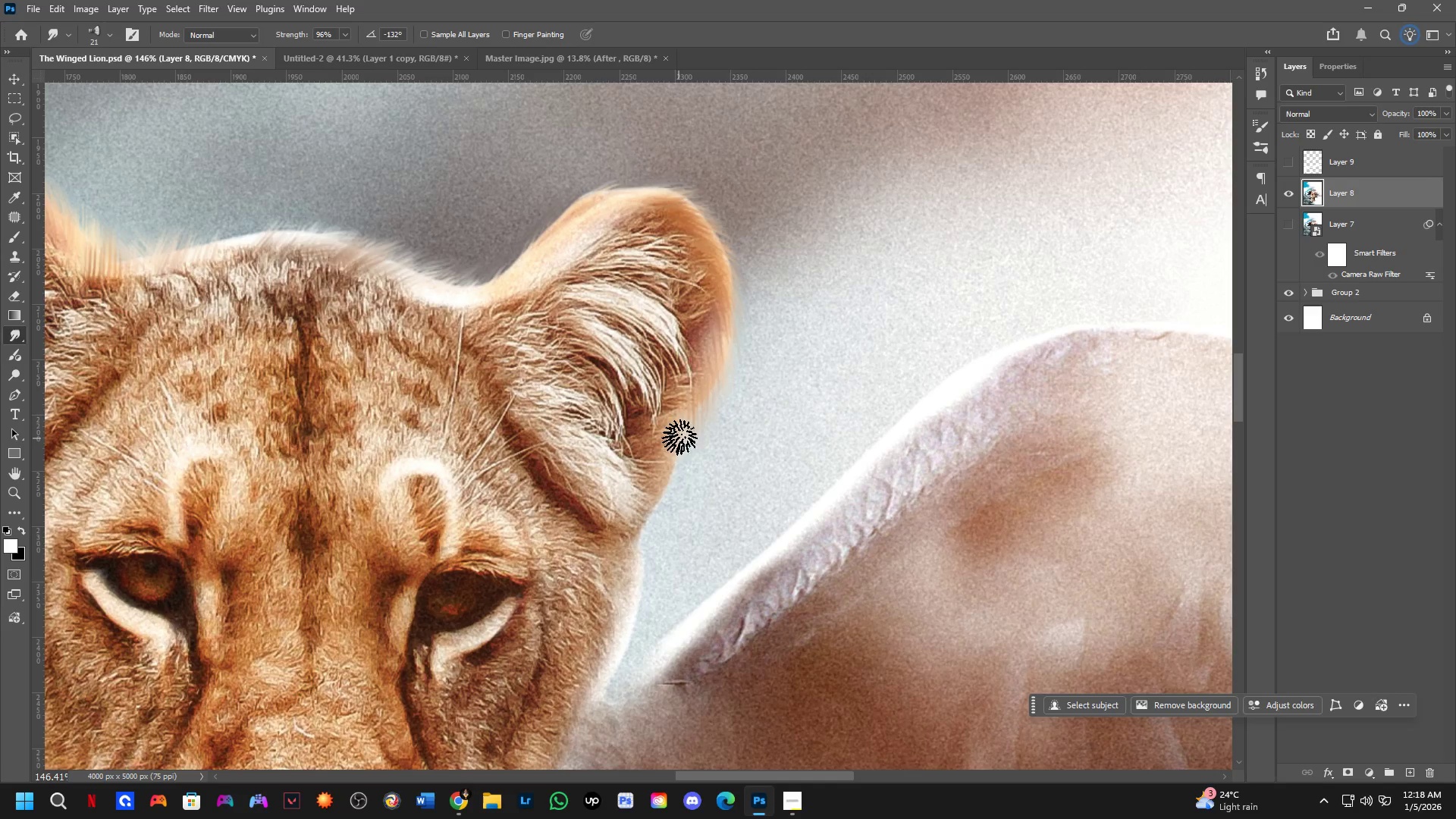 
left_click_drag(start_coordinate=[679, 447], to_coordinate=[676, 479])
 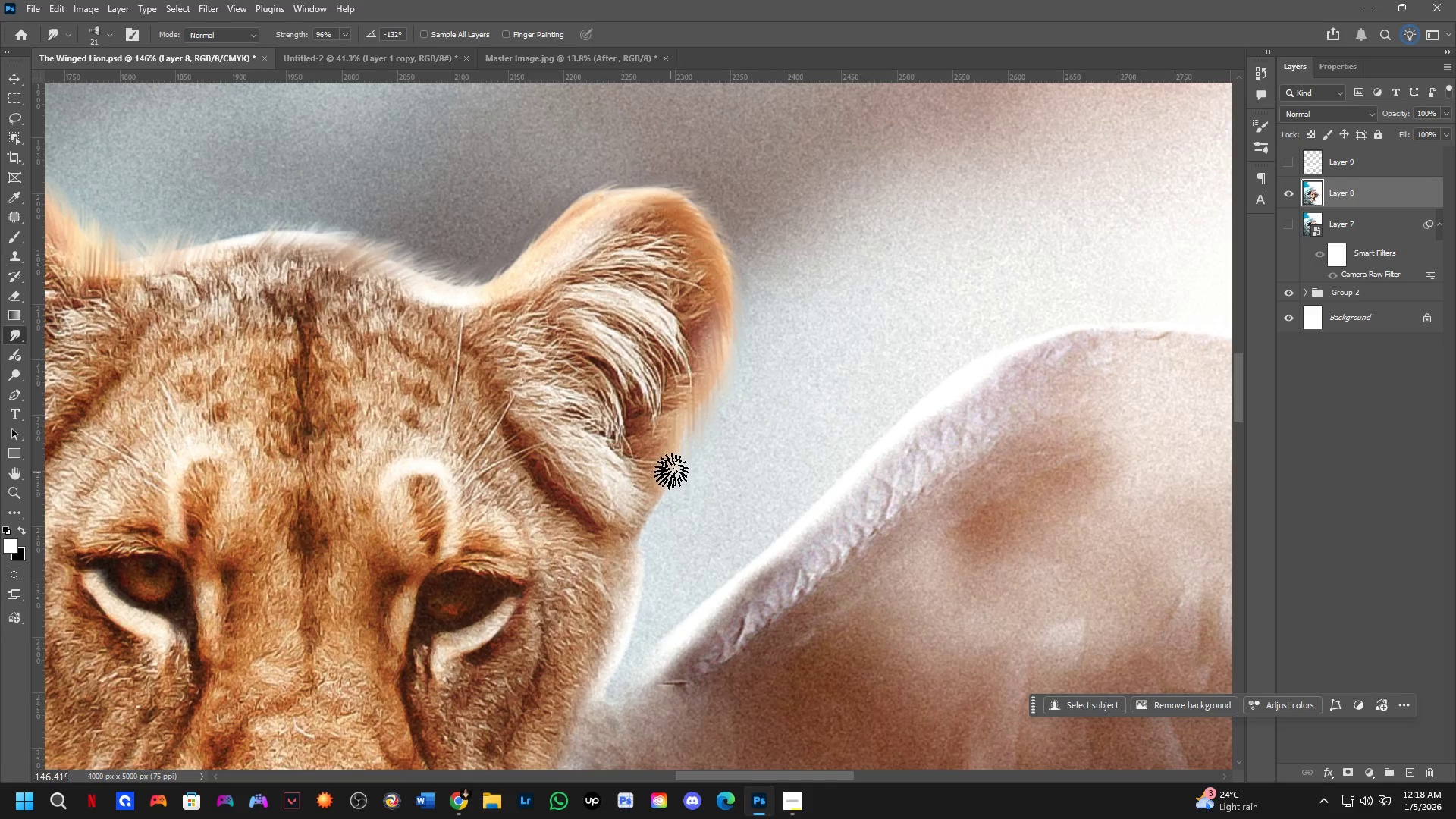 
left_click_drag(start_coordinate=[670, 478], to_coordinate=[665, 507])
 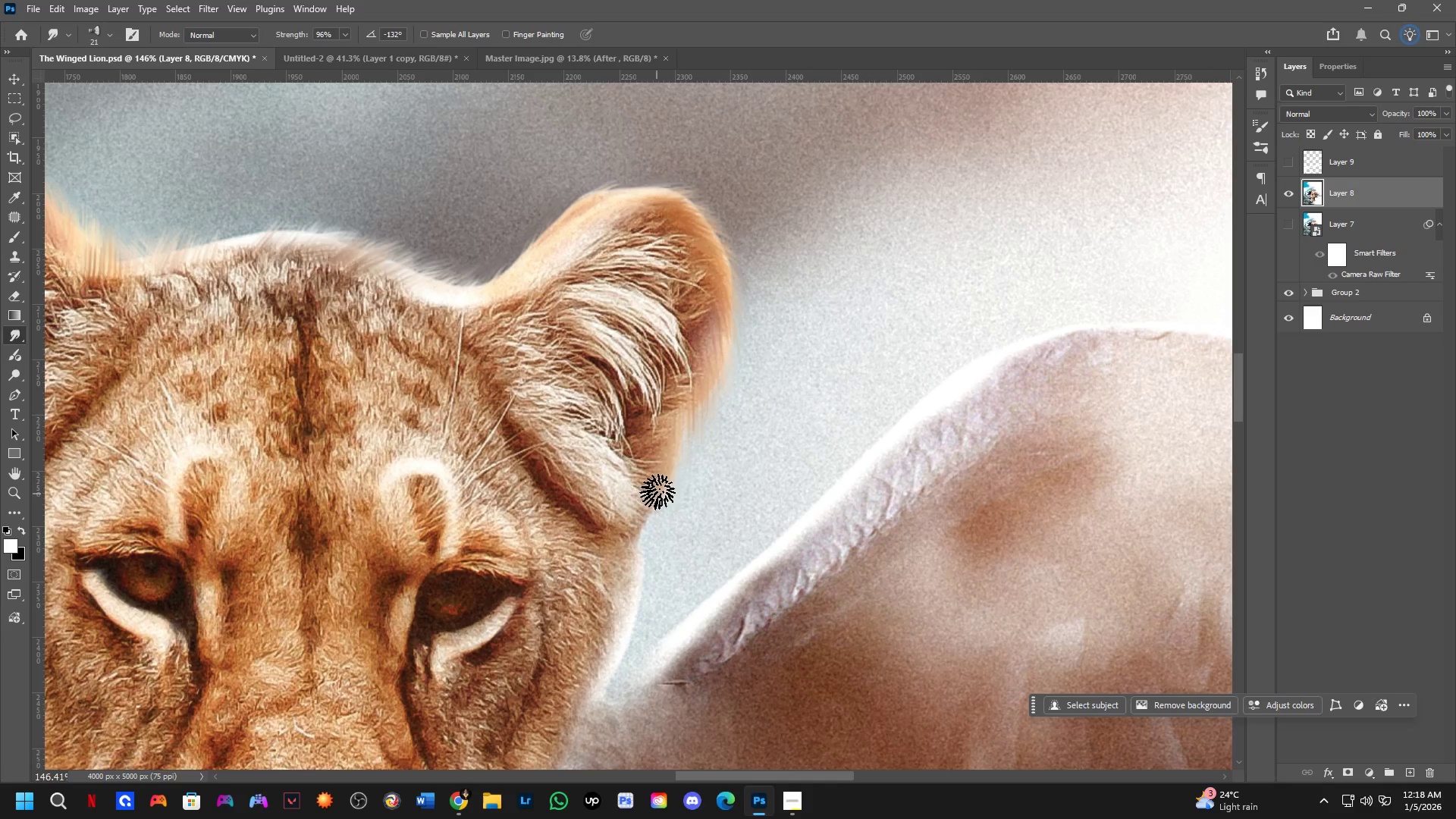 
left_click_drag(start_coordinate=[657, 498], to_coordinate=[645, 540])
 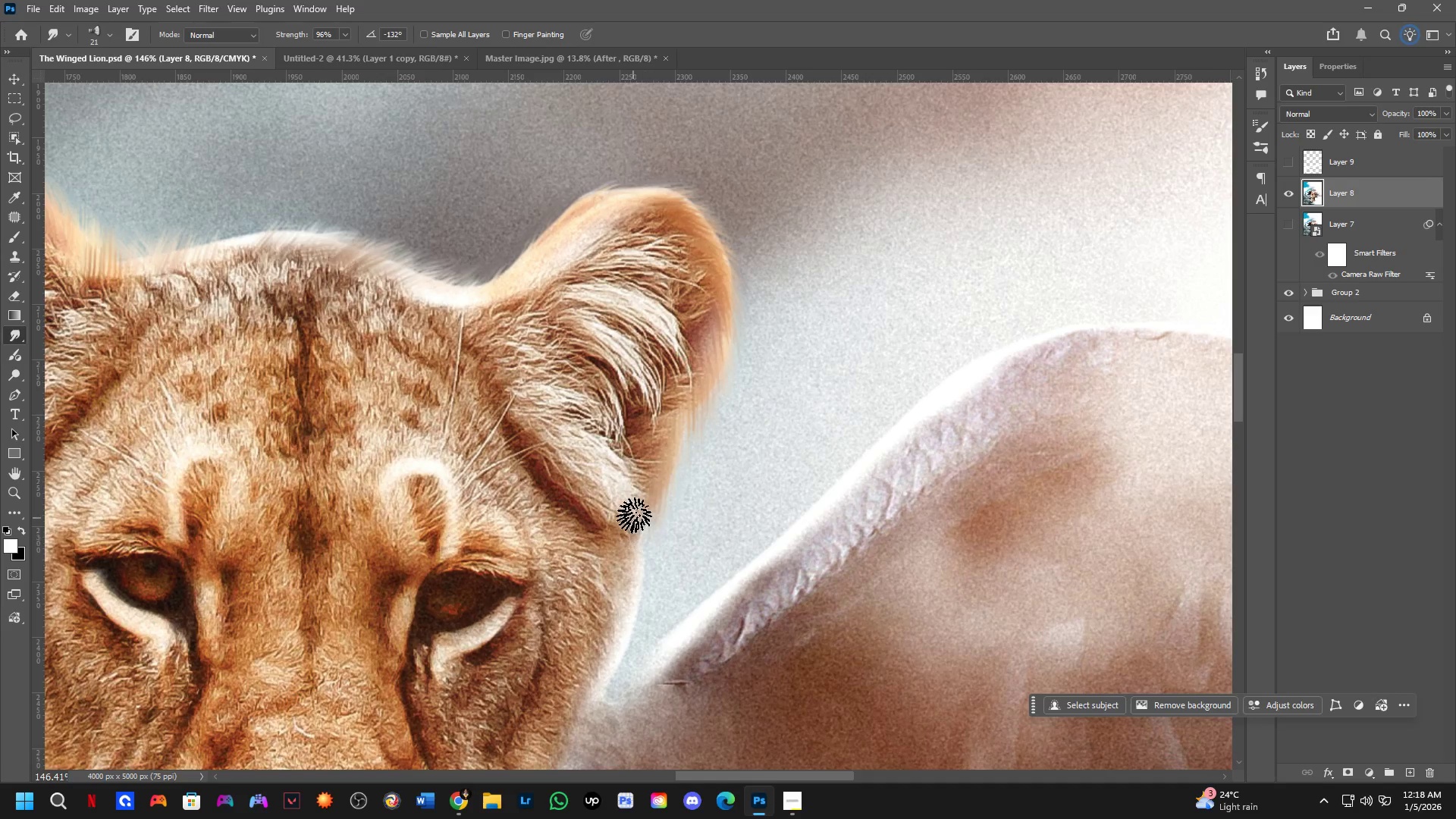 
left_click_drag(start_coordinate=[634, 521], to_coordinate=[635, 576])
 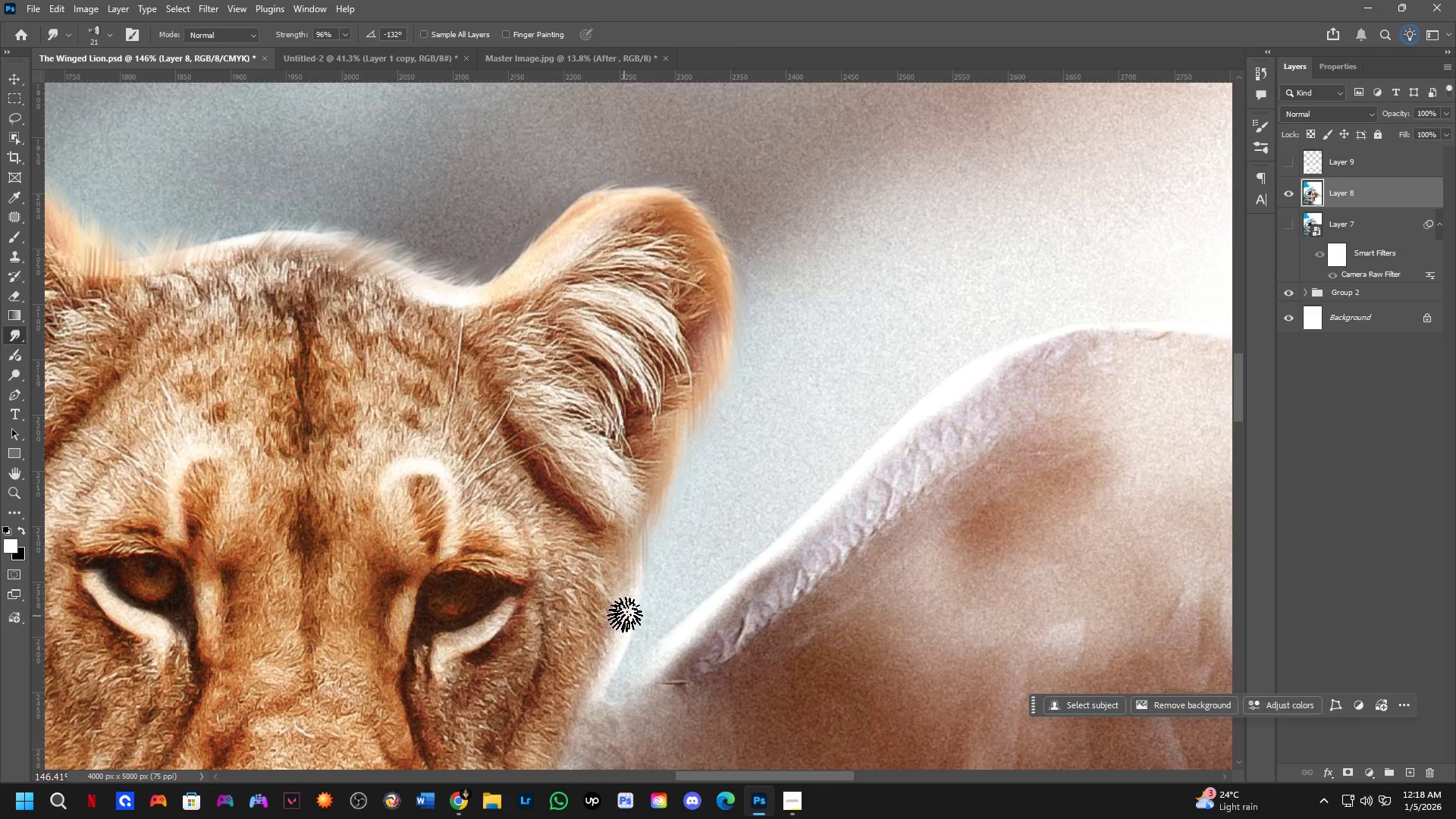 
hold_key(key=Space, duration=0.44)
 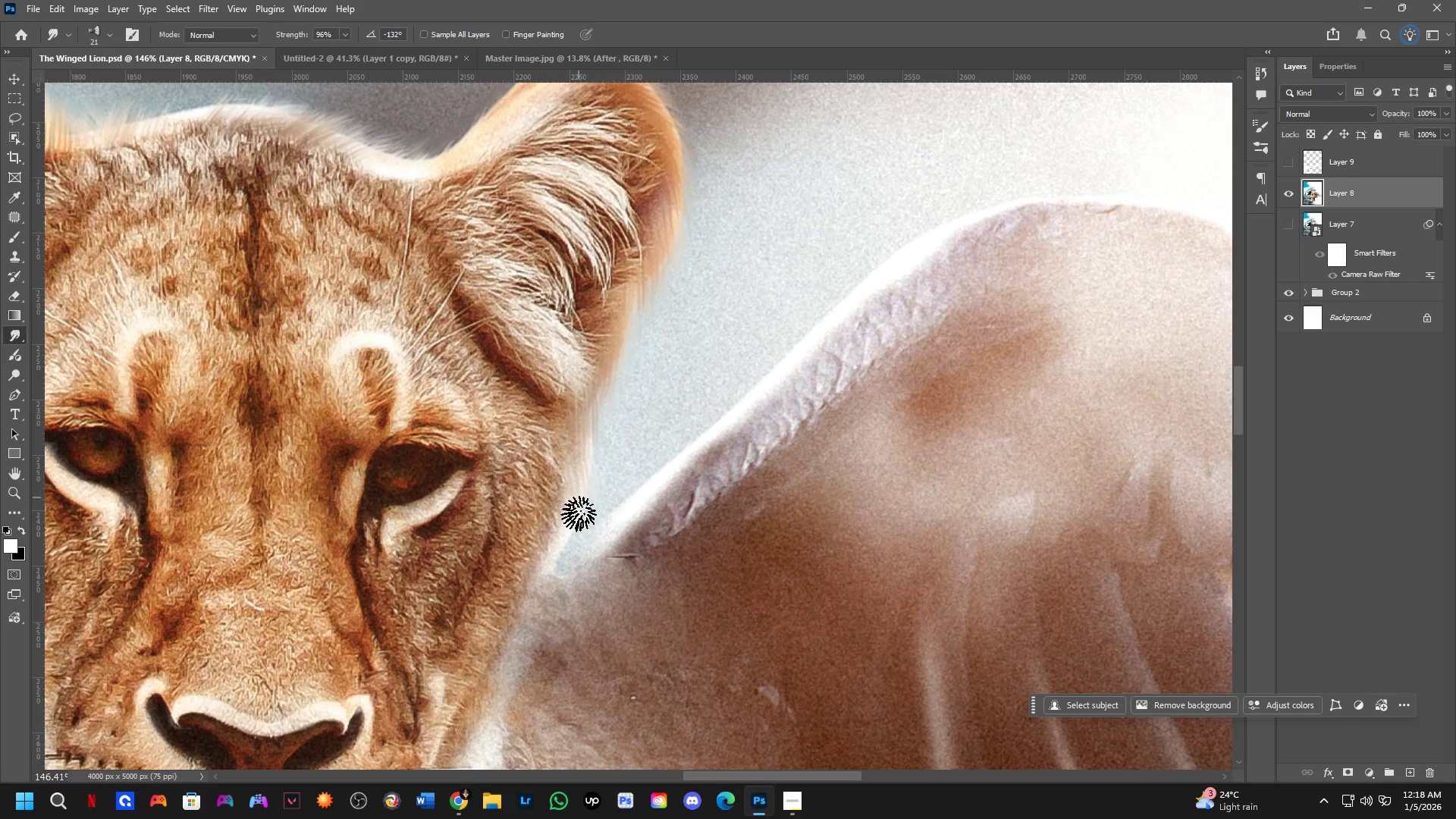 
left_click_drag(start_coordinate=[618, 594], to_coordinate=[568, 467])
 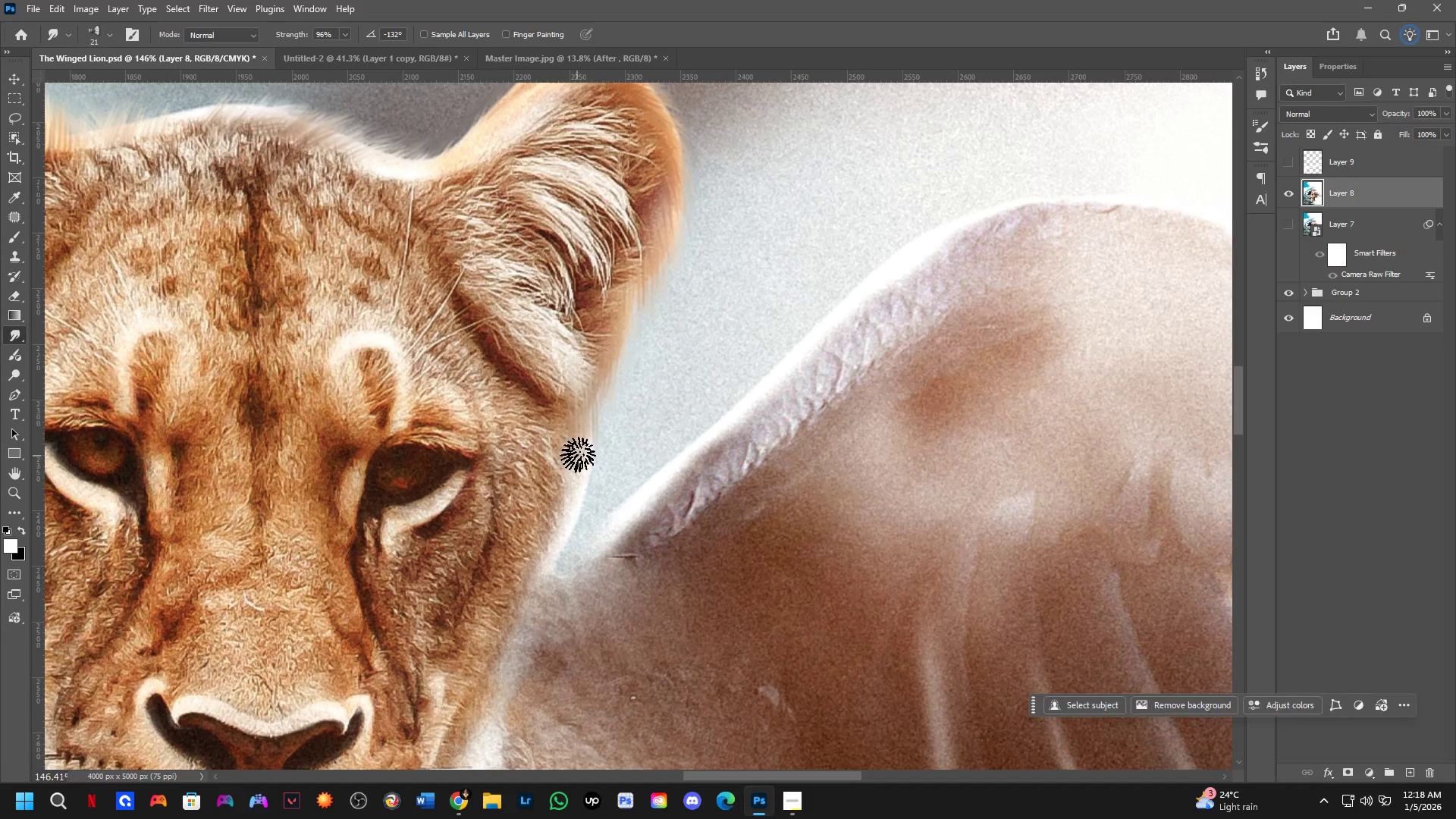 
left_click_drag(start_coordinate=[582, 466], to_coordinate=[588, 510])
 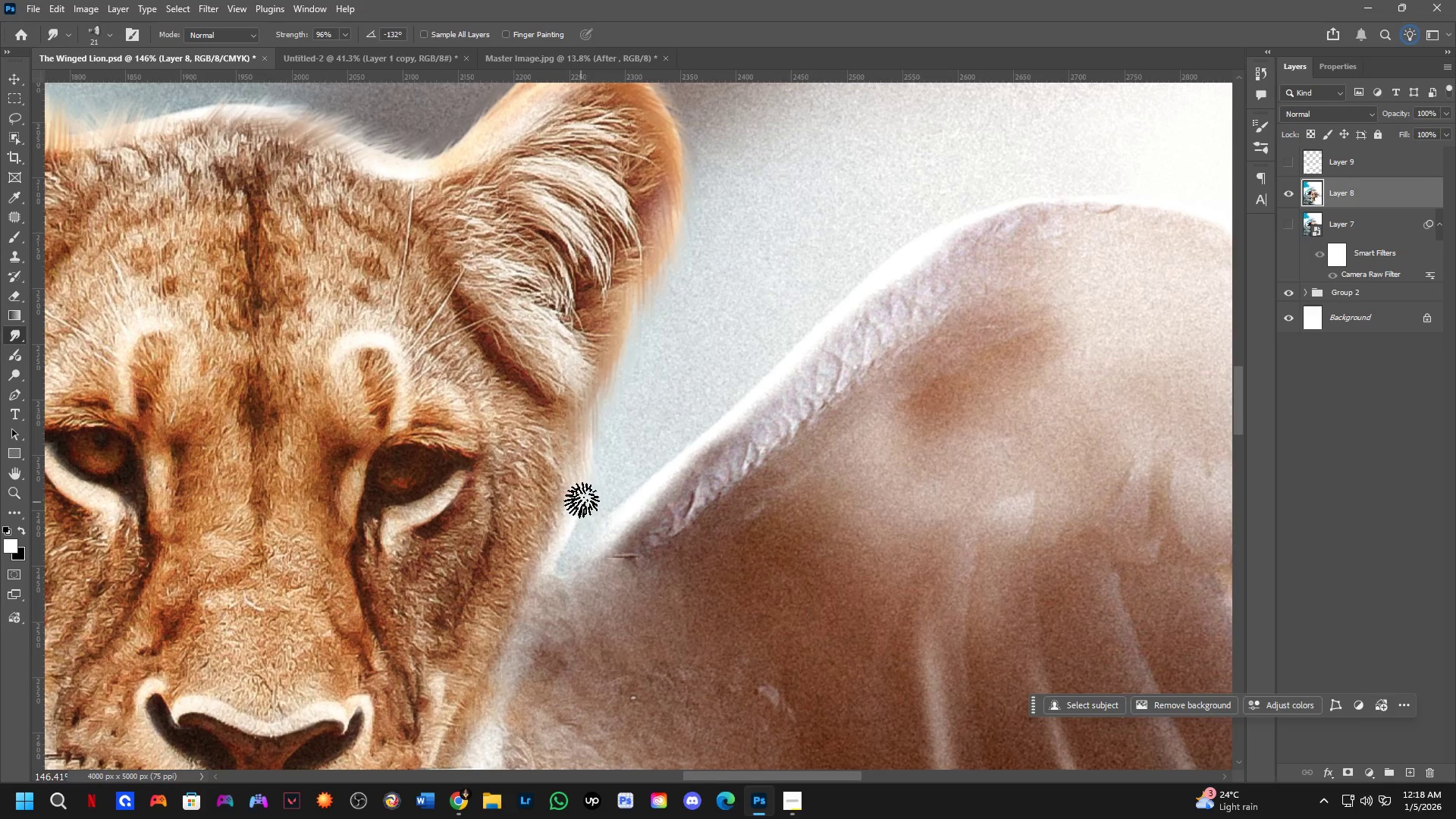 
left_click_drag(start_coordinate=[579, 507], to_coordinate=[575, 566])
 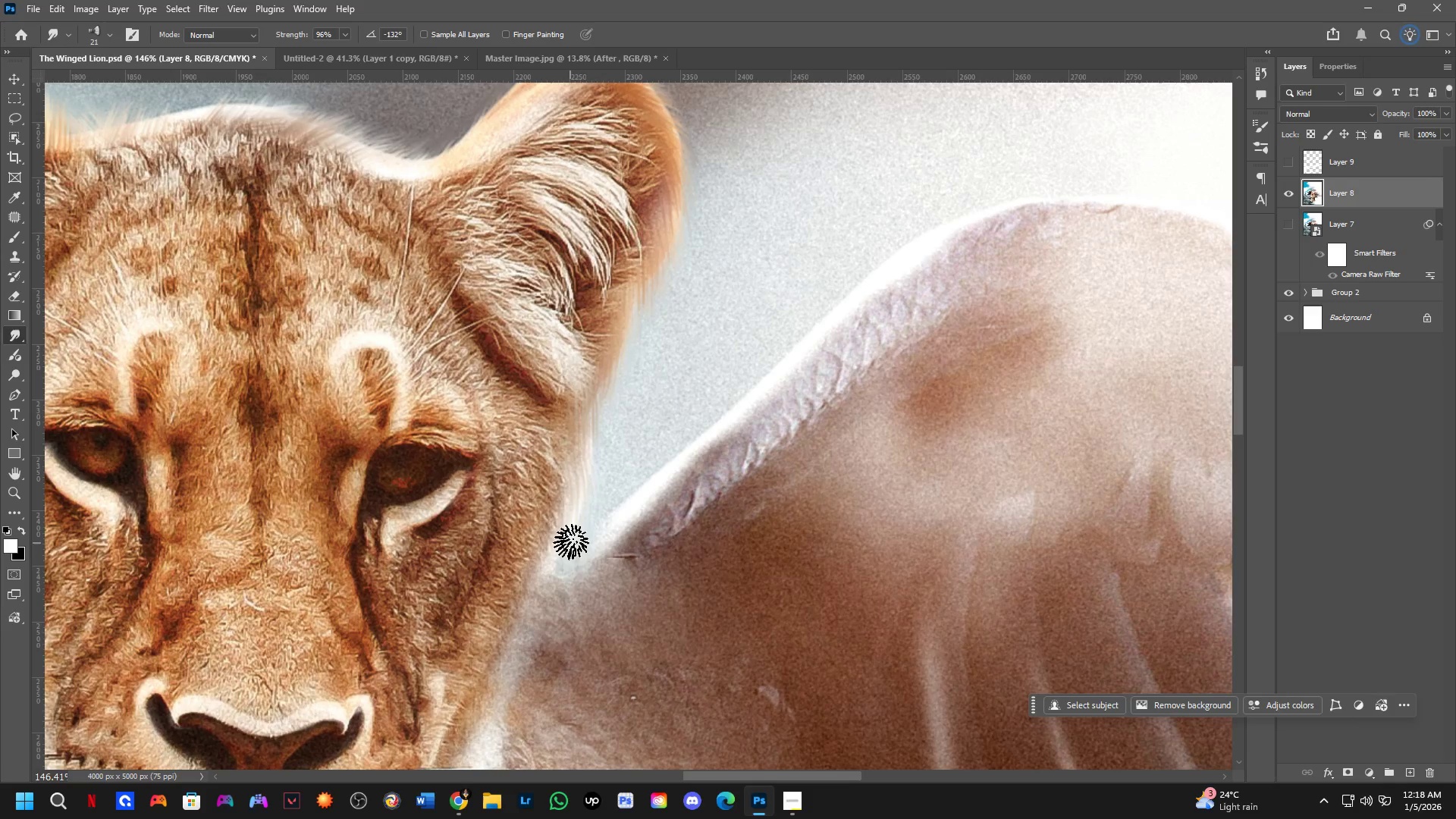 
left_click_drag(start_coordinate=[571, 549], to_coordinate=[583, 568])
 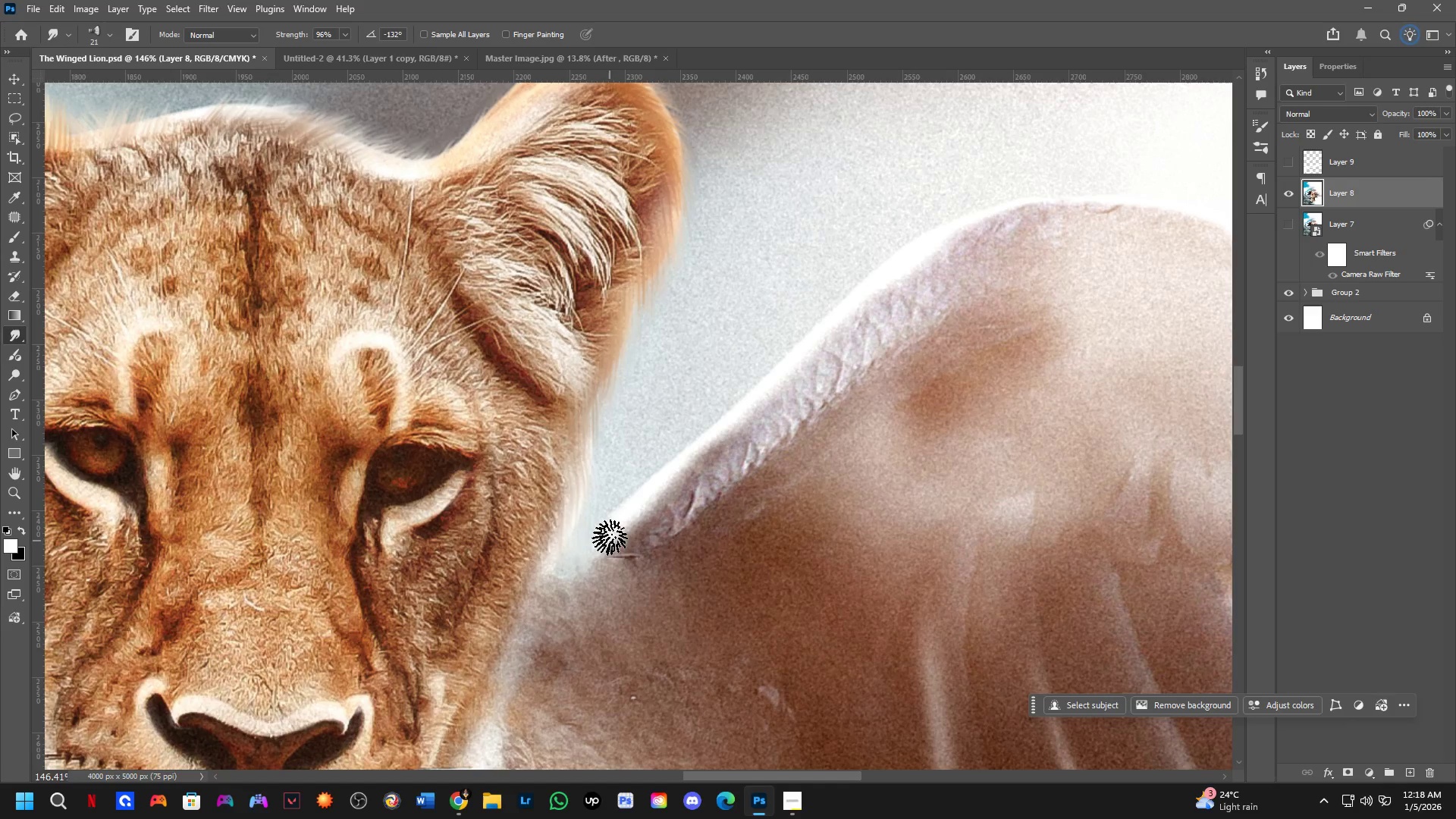 
left_click_drag(start_coordinate=[607, 535], to_coordinate=[642, 478])
 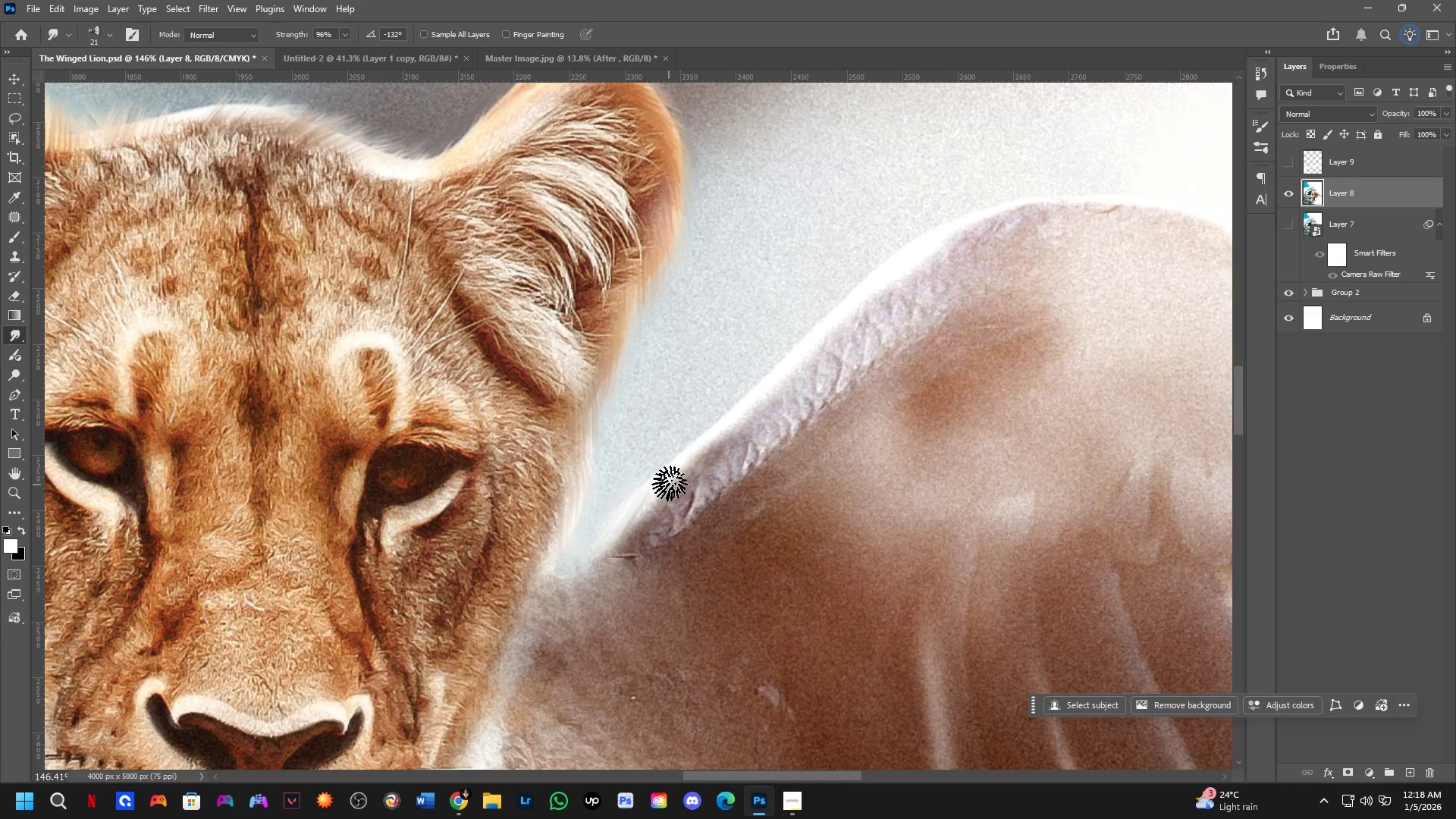 
left_click_drag(start_coordinate=[668, 483], to_coordinate=[687, 453])
 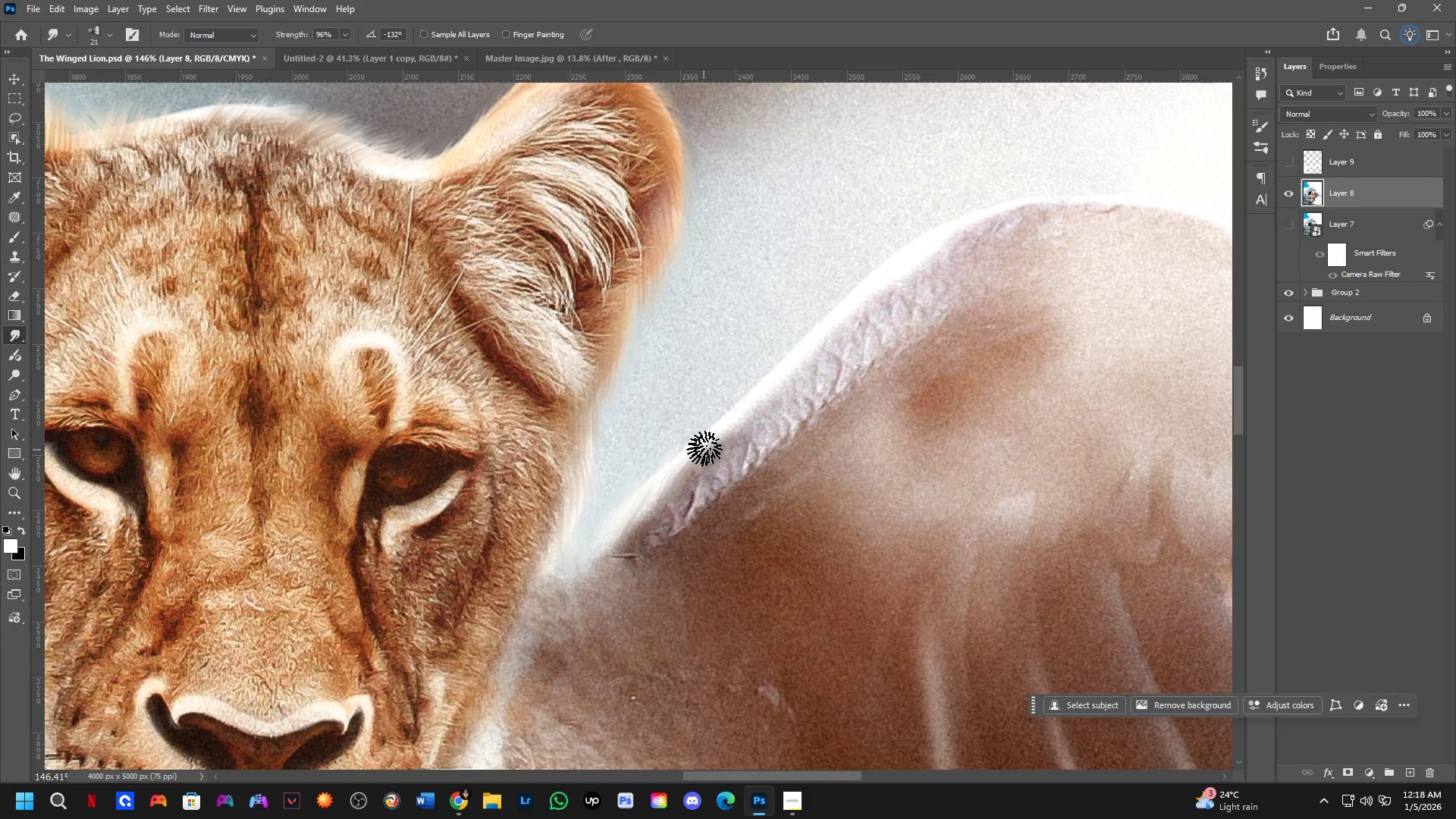 
left_click_drag(start_coordinate=[704, 450], to_coordinate=[726, 414])
 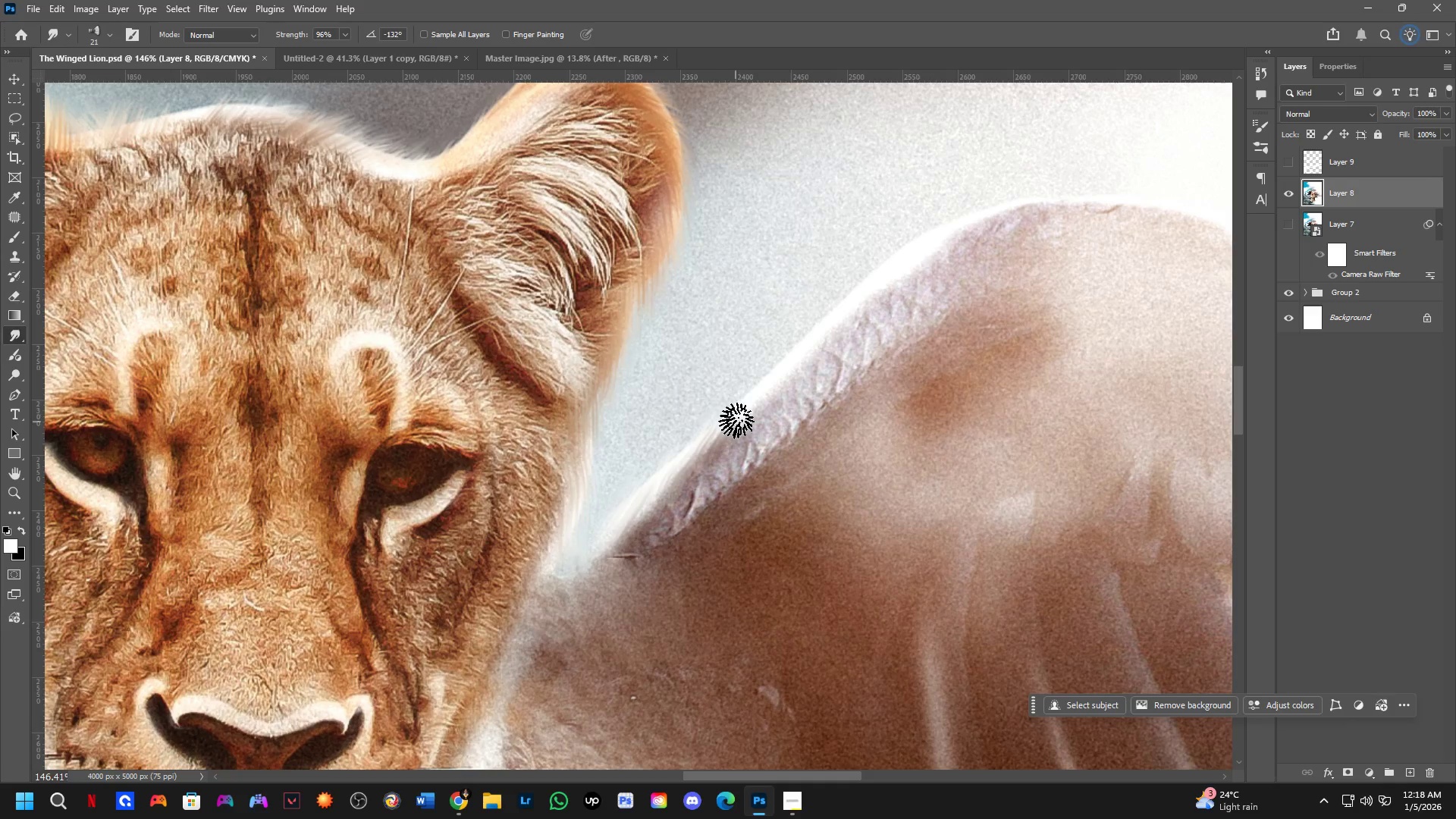 
left_click_drag(start_coordinate=[736, 422], to_coordinate=[786, 364])
 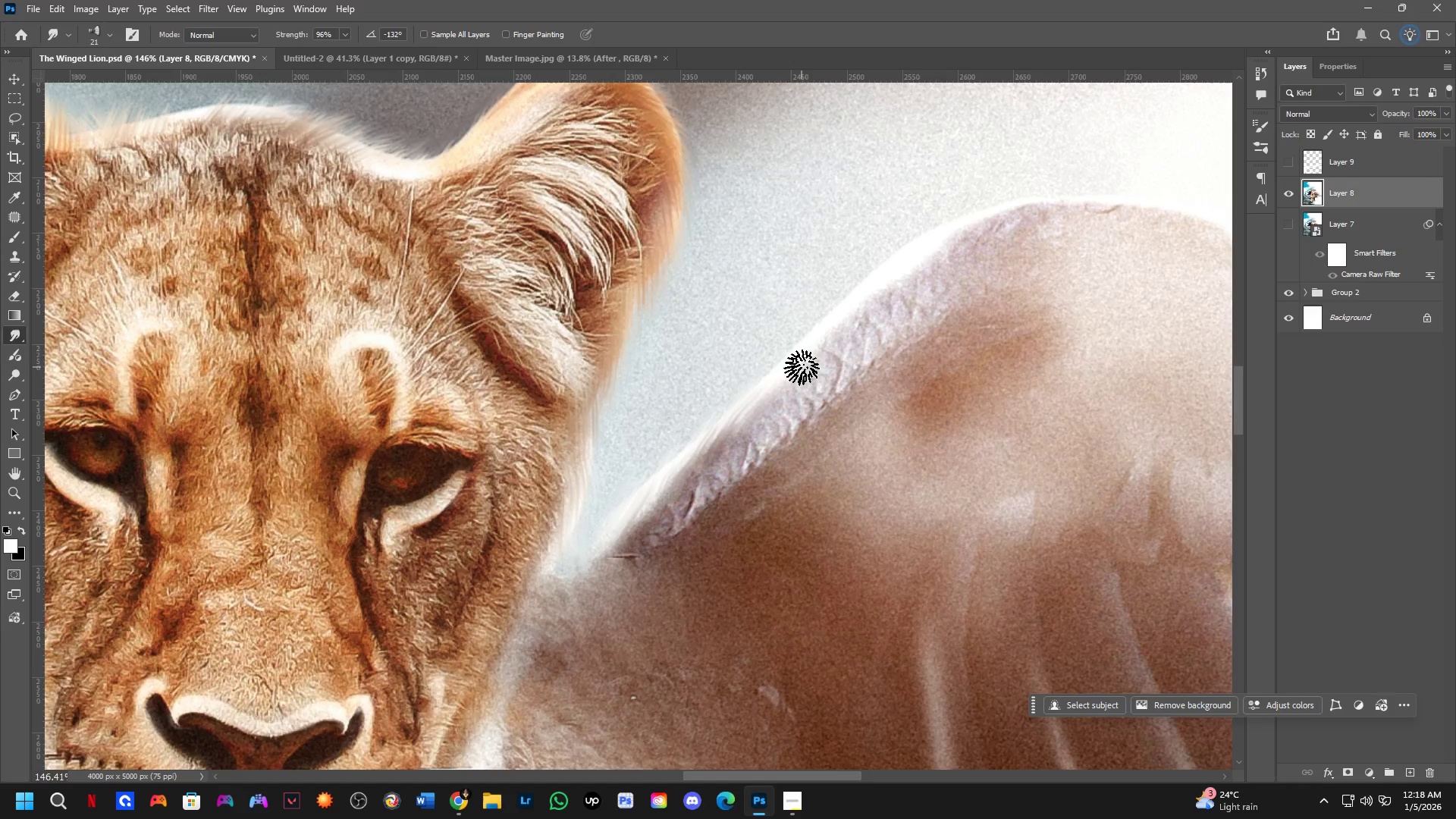 
key(Shift+ShiftLeft)
 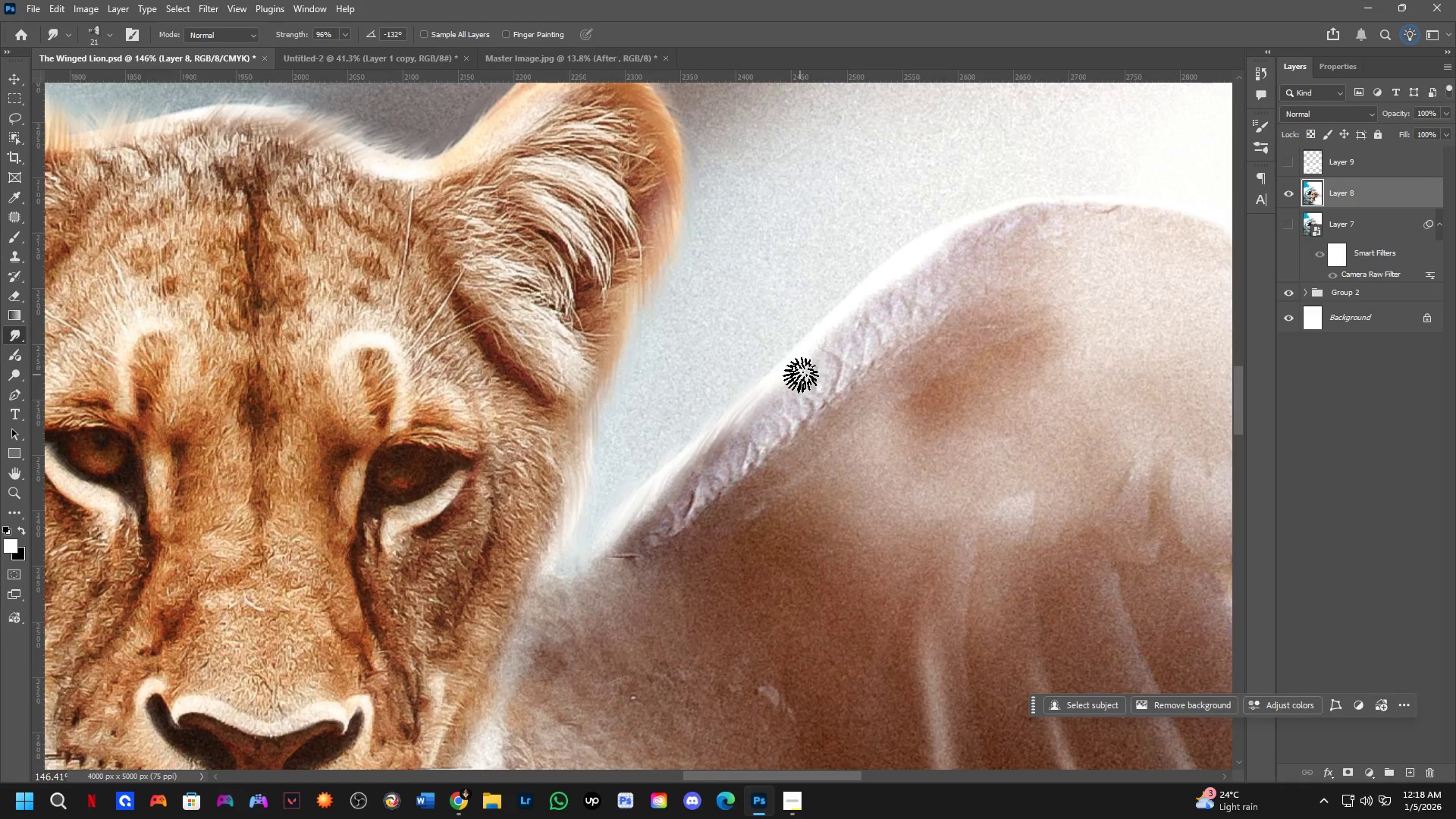 
hold_key(key=Space, duration=0.5)
 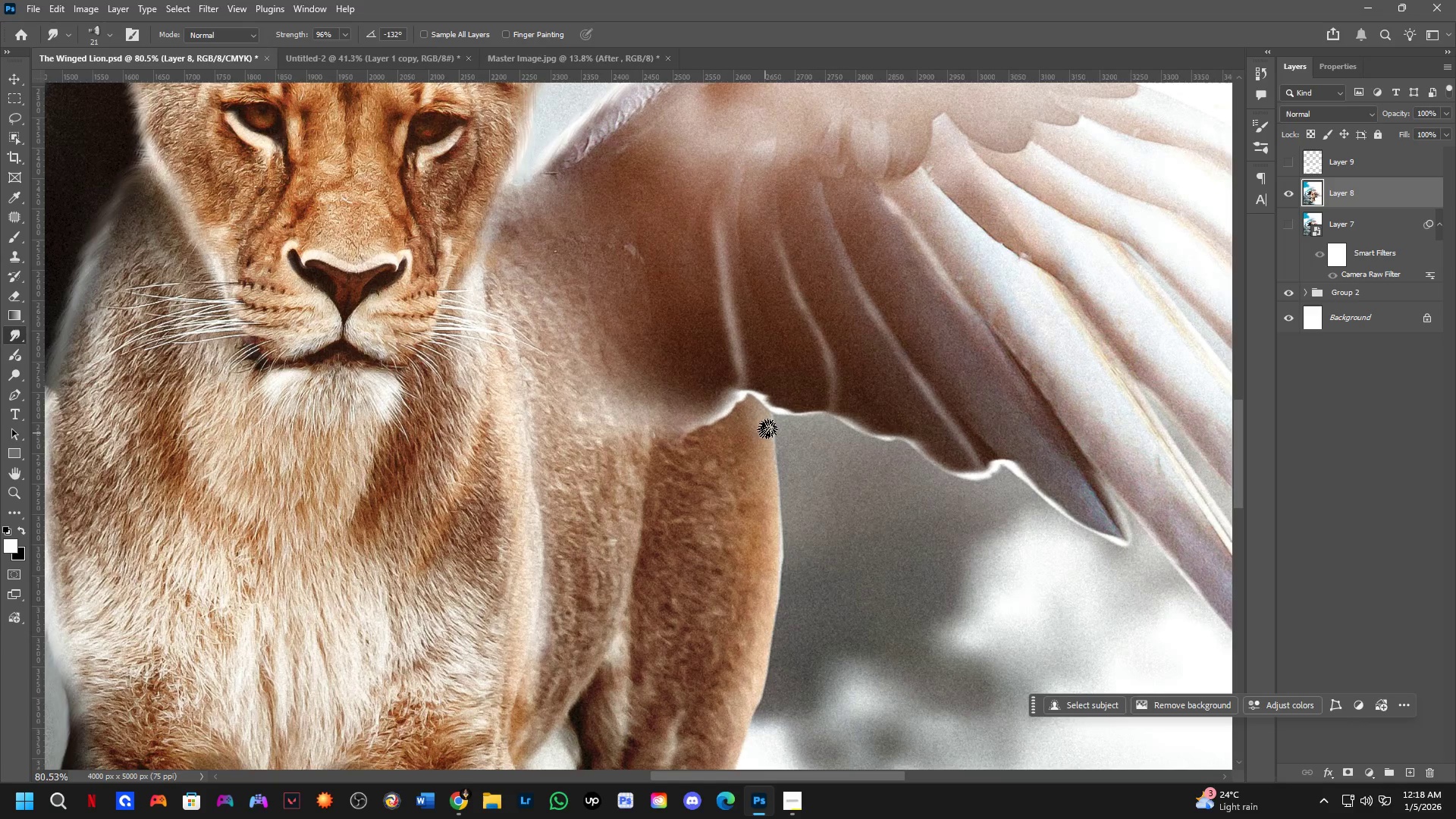 
left_click_drag(start_coordinate=[854, 489], to_coordinate=[760, 332])
 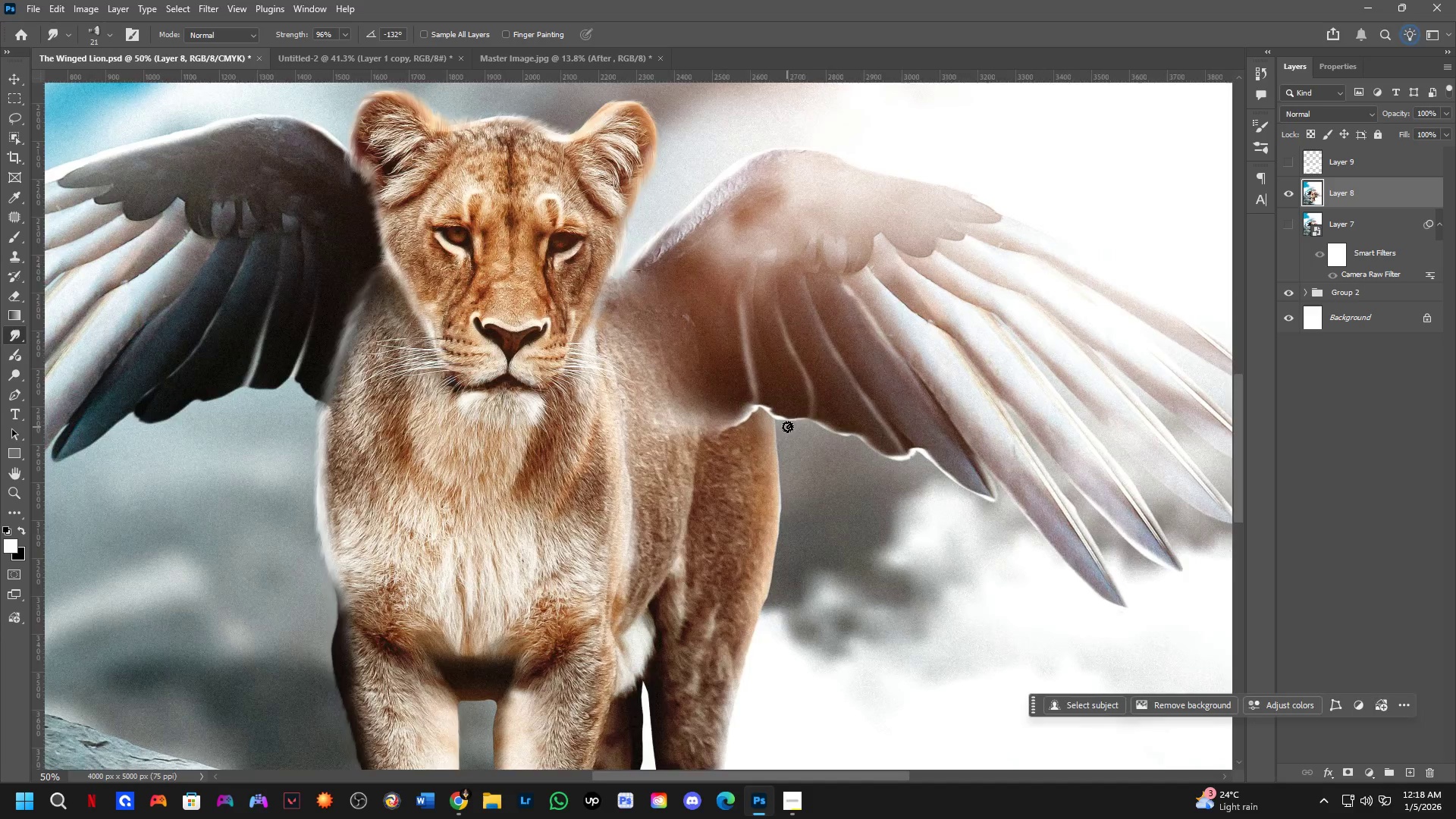 
scroll: coordinate [800, 391], scroll_direction: down, amount: 3.0
 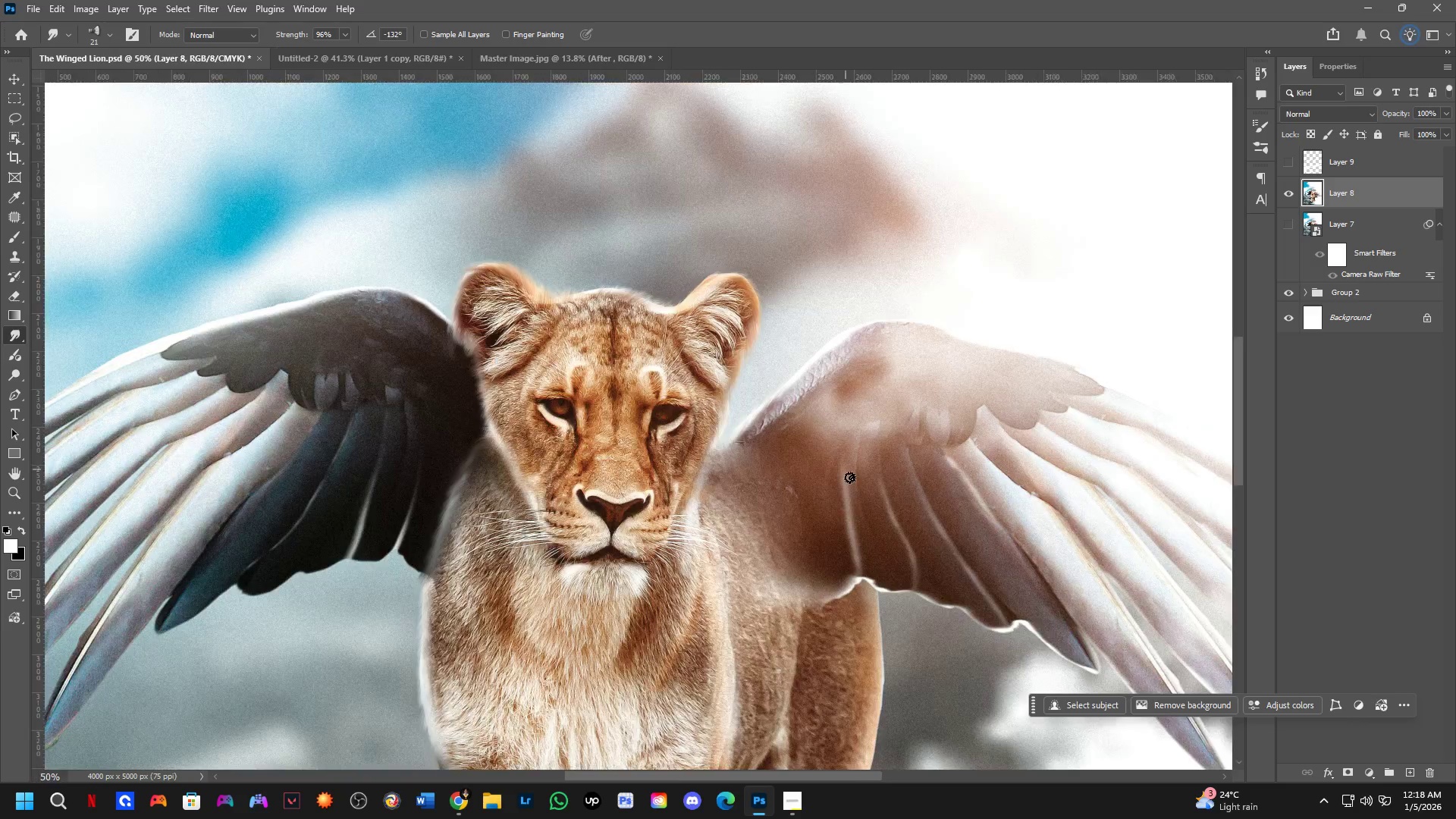 
left_click_drag(start_coordinate=[770, 424], to_coordinate=[782, 440])
 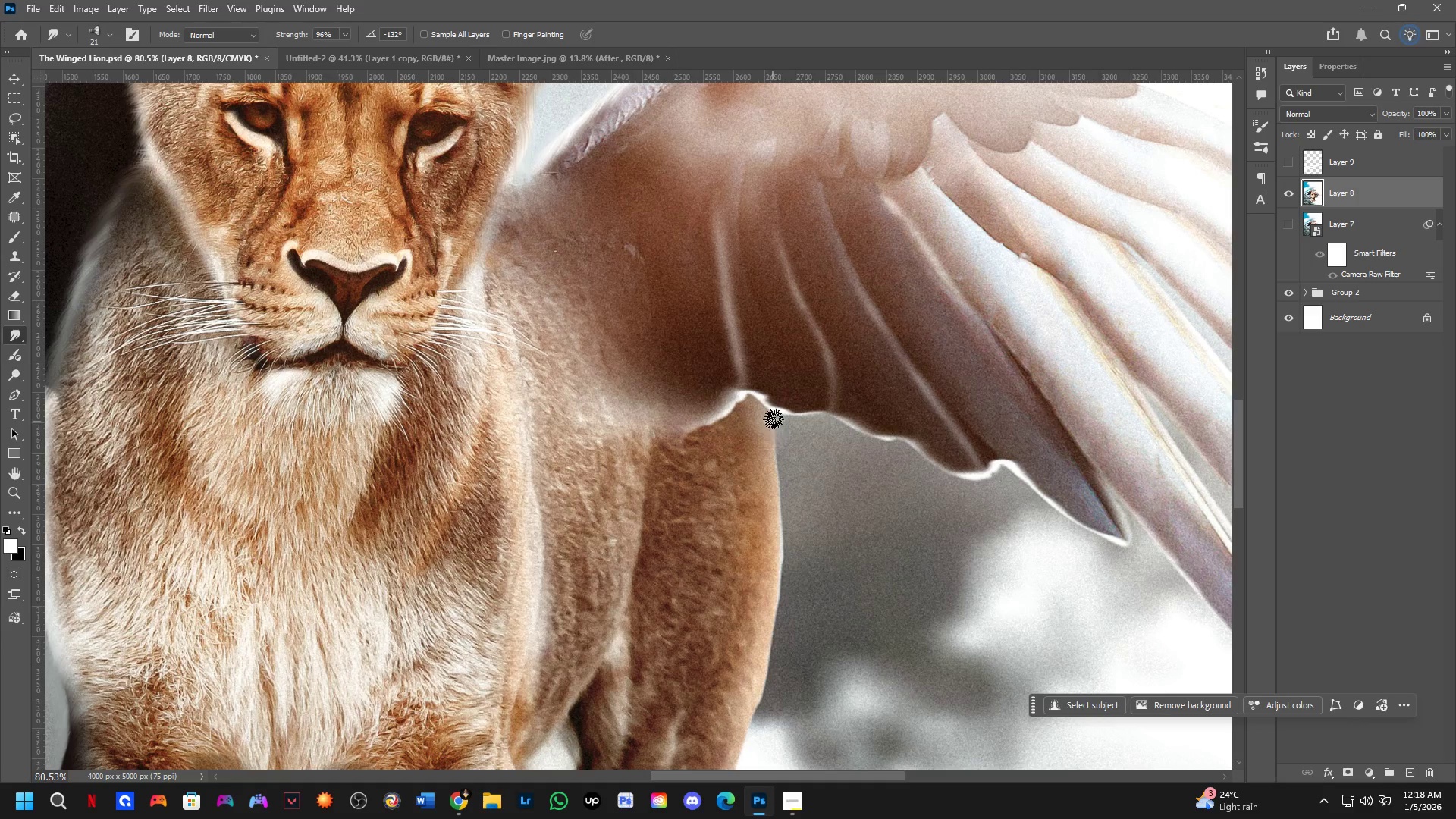 
scroll: coordinate [766, 438], scroll_direction: up, amount: 5.0
 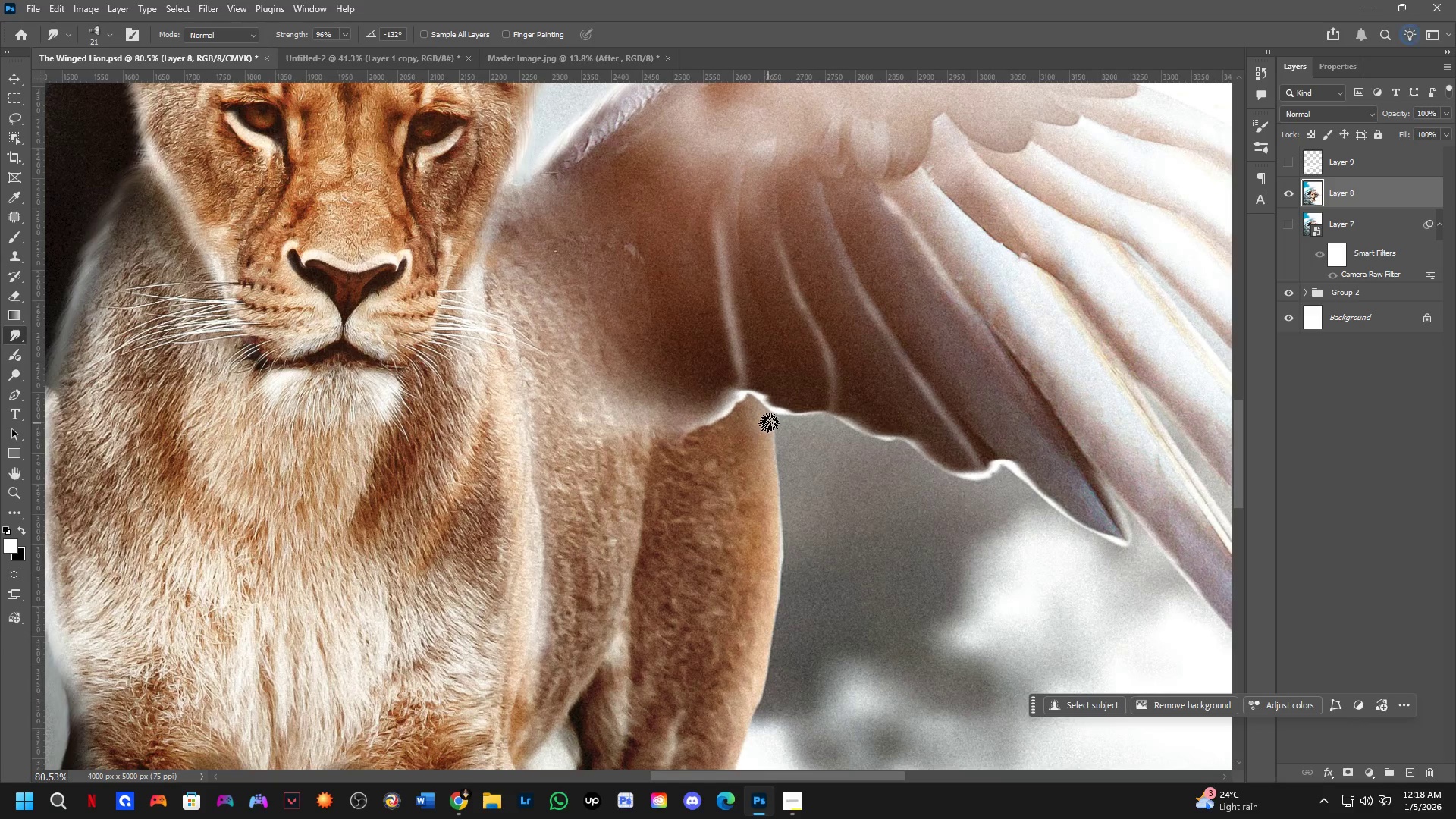 
left_click_drag(start_coordinate=[773, 417], to_coordinate=[778, 421])
 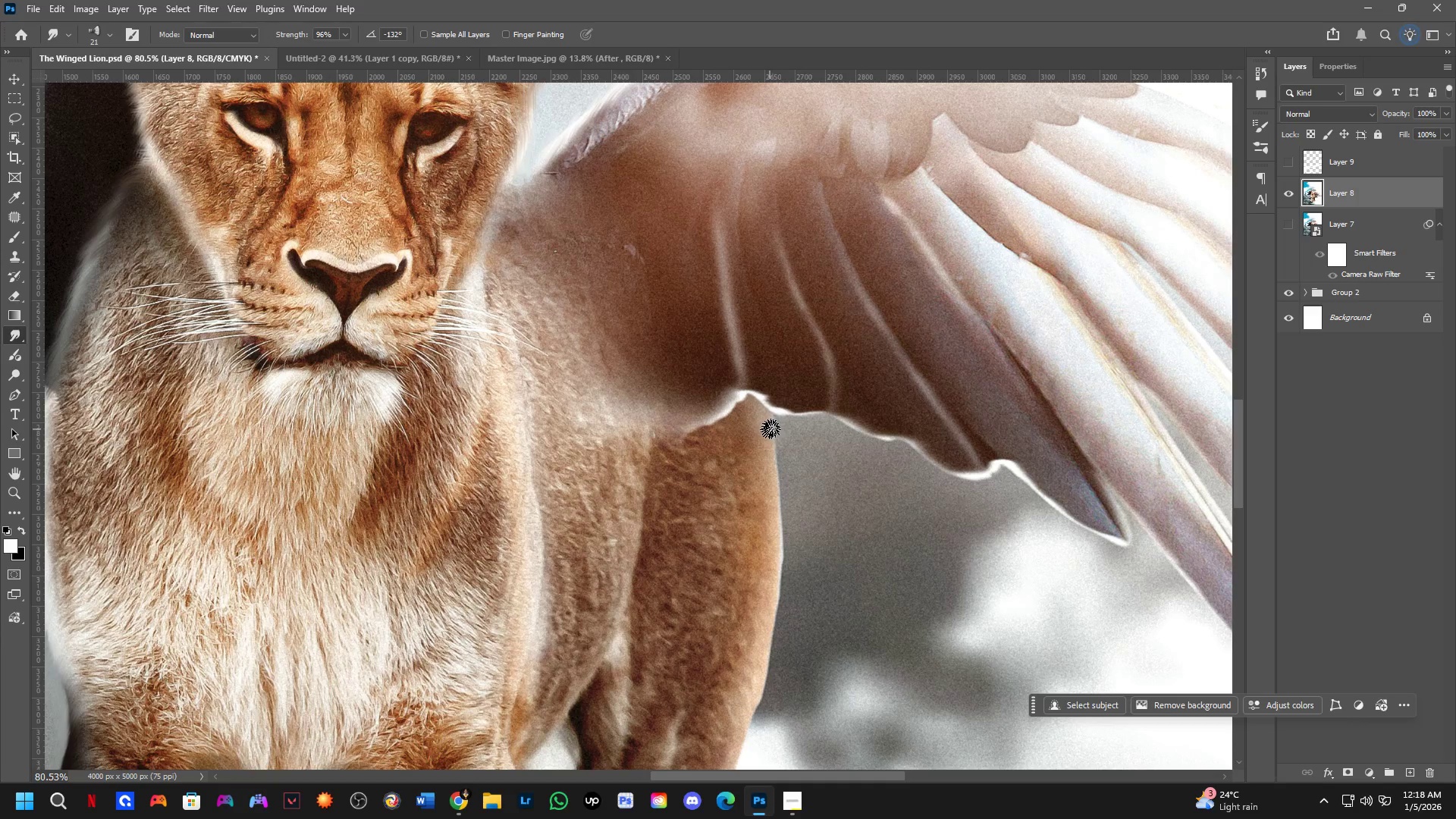 
left_click_drag(start_coordinate=[774, 429], to_coordinate=[782, 430])
 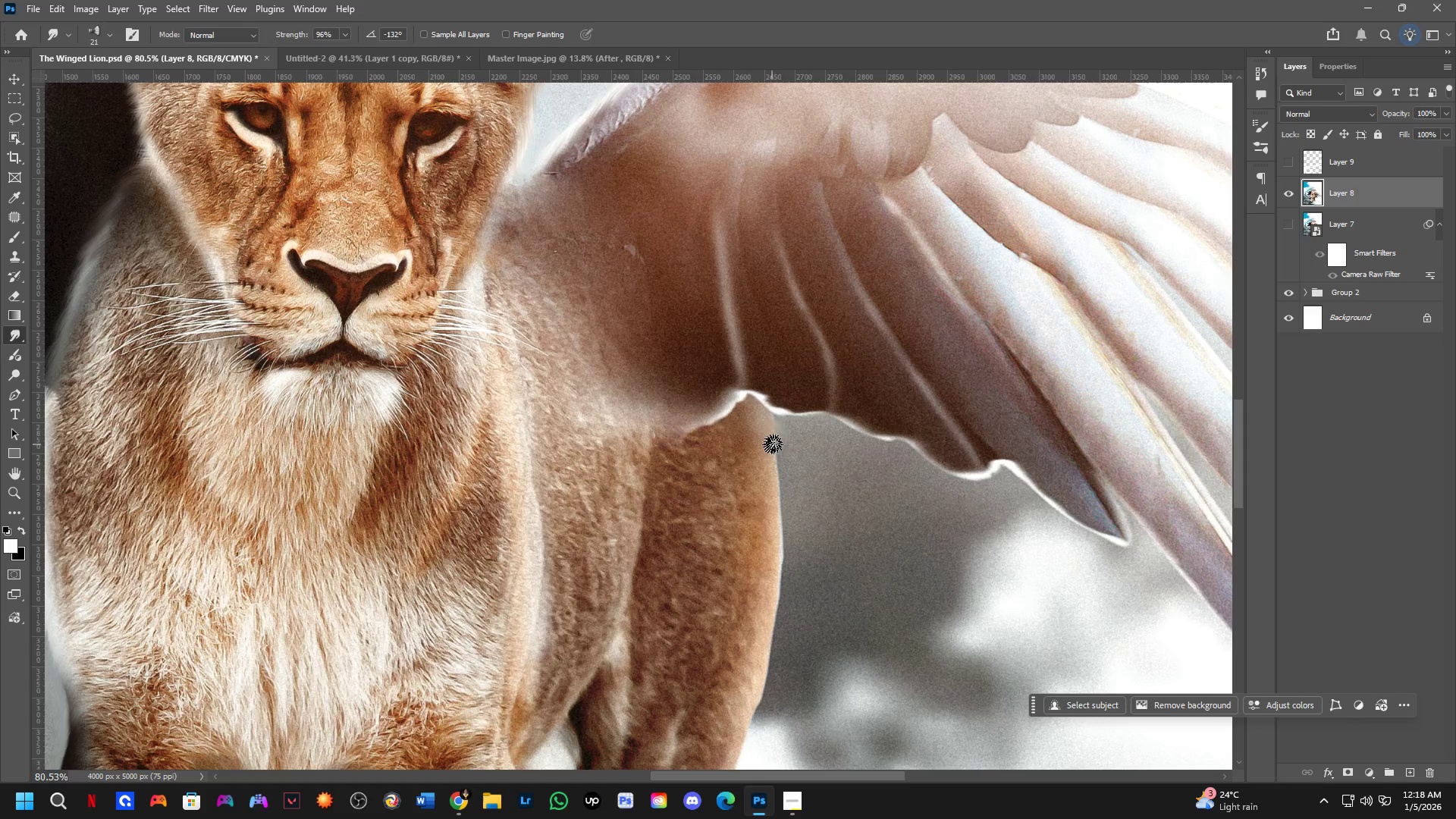 
left_click_drag(start_coordinate=[775, 441], to_coordinate=[782, 443])
 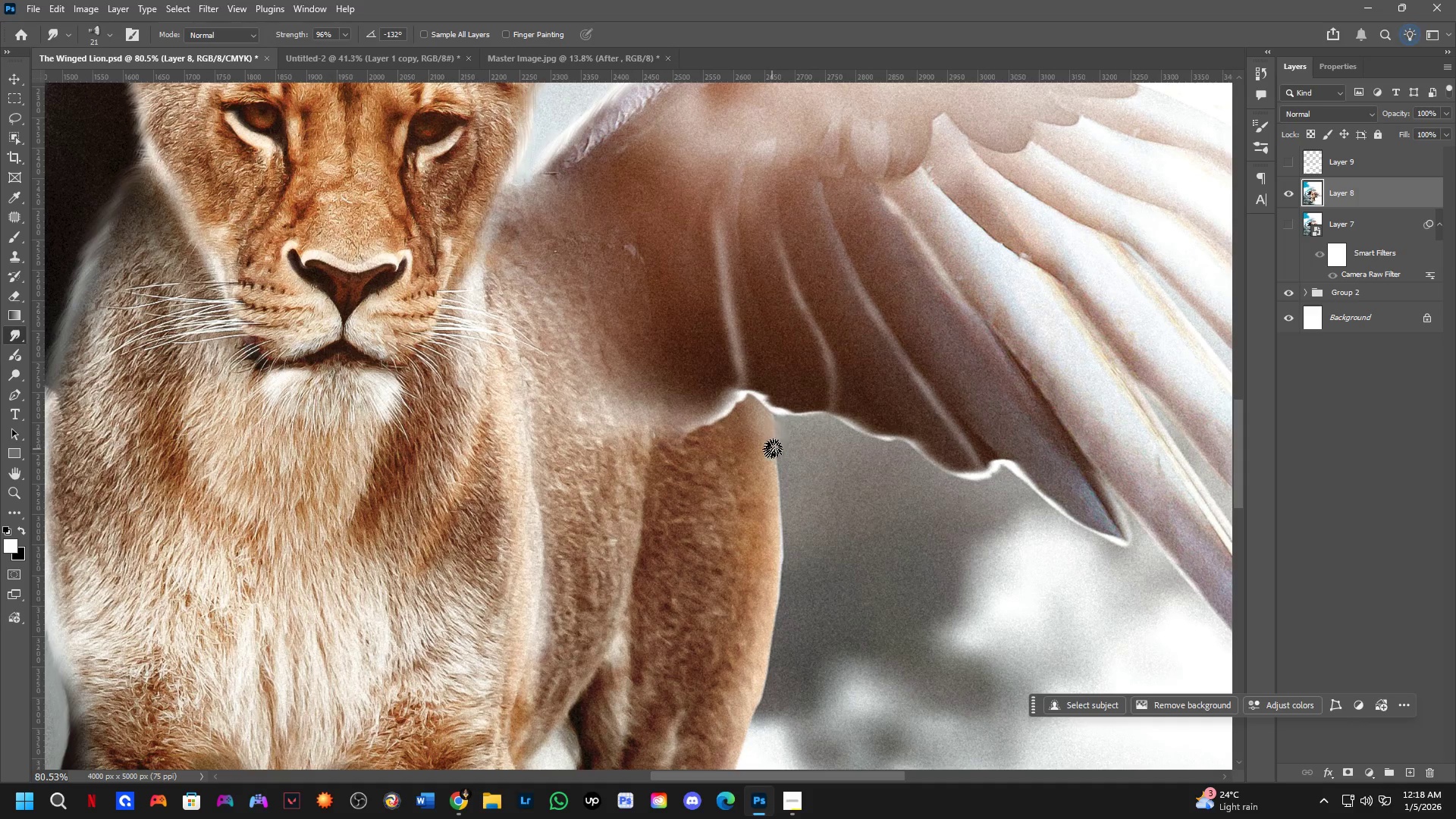 
left_click_drag(start_coordinate=[772, 449], to_coordinate=[783, 456])
 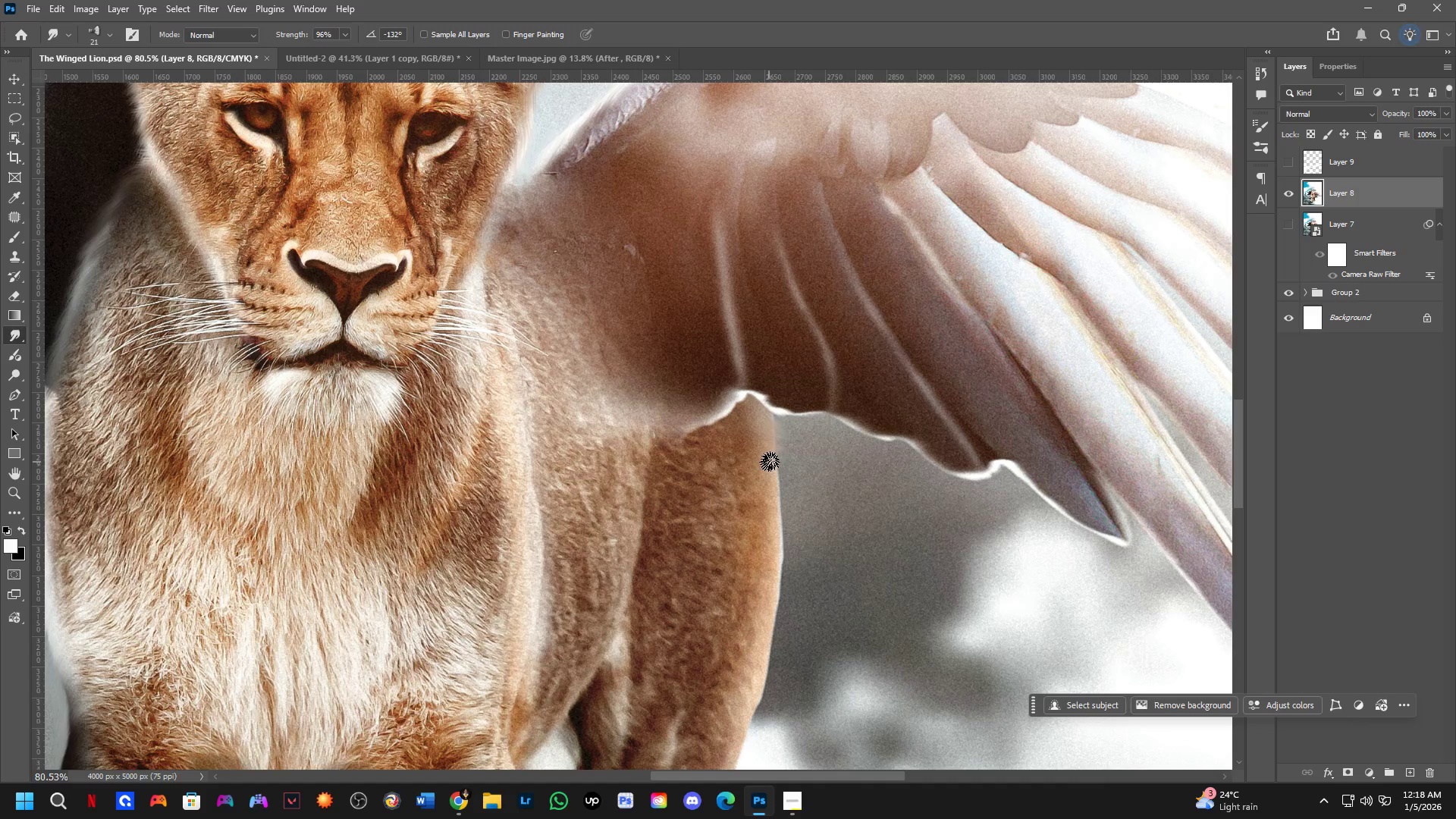 
left_click_drag(start_coordinate=[772, 462], to_coordinate=[786, 472])
 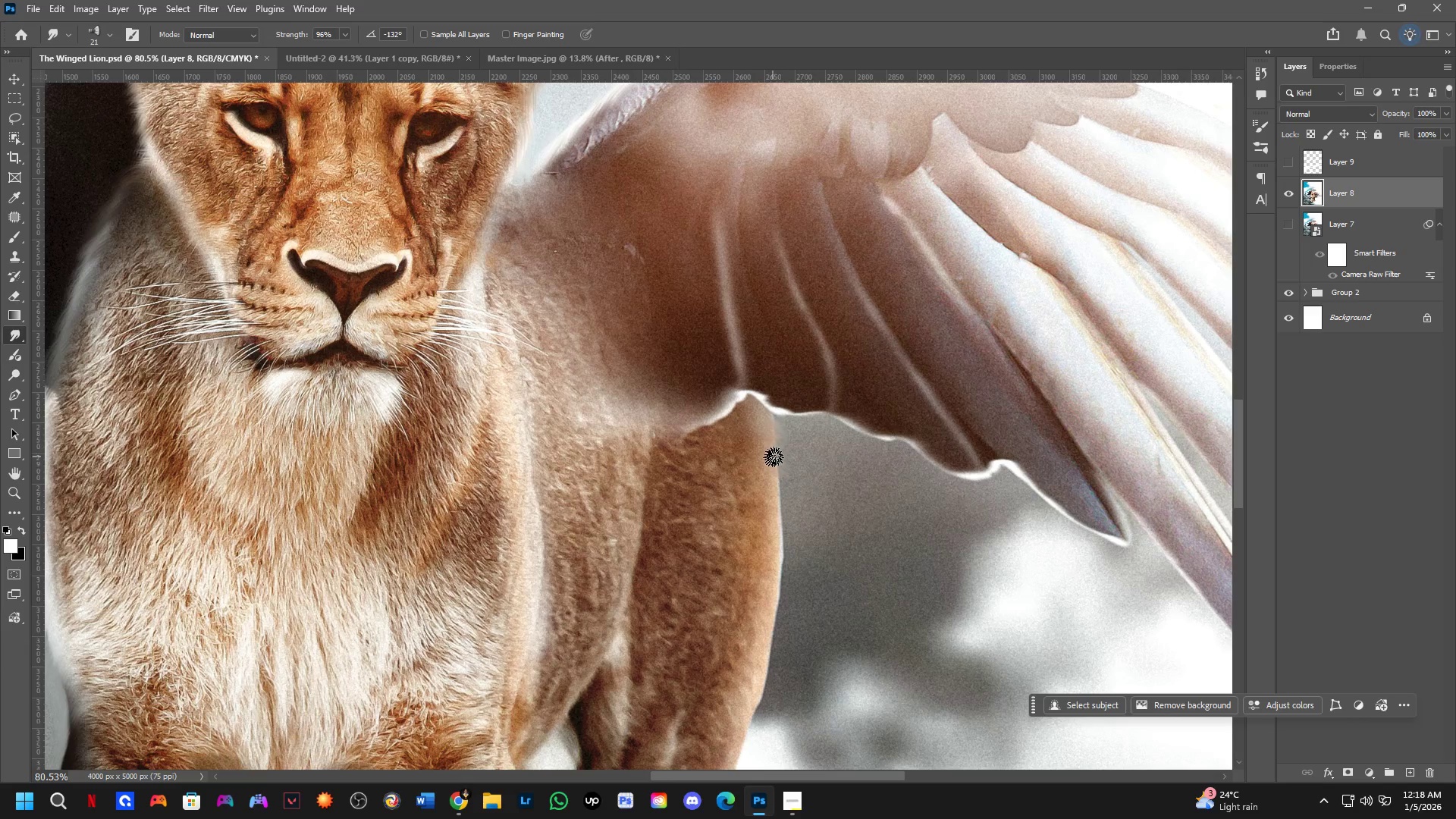 
left_click_drag(start_coordinate=[776, 466], to_coordinate=[788, 480])
 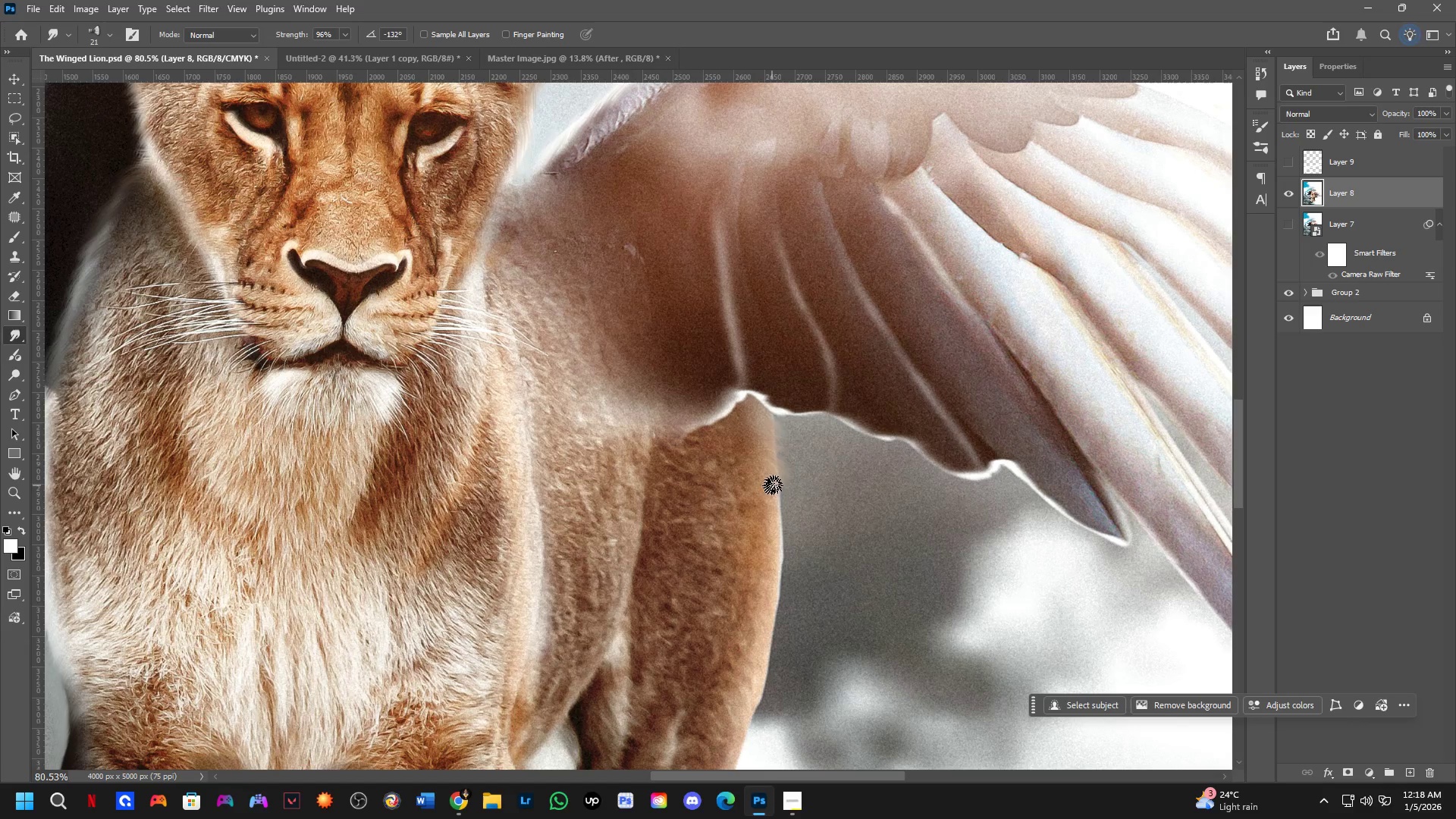 
left_click_drag(start_coordinate=[775, 490], to_coordinate=[787, 497])
 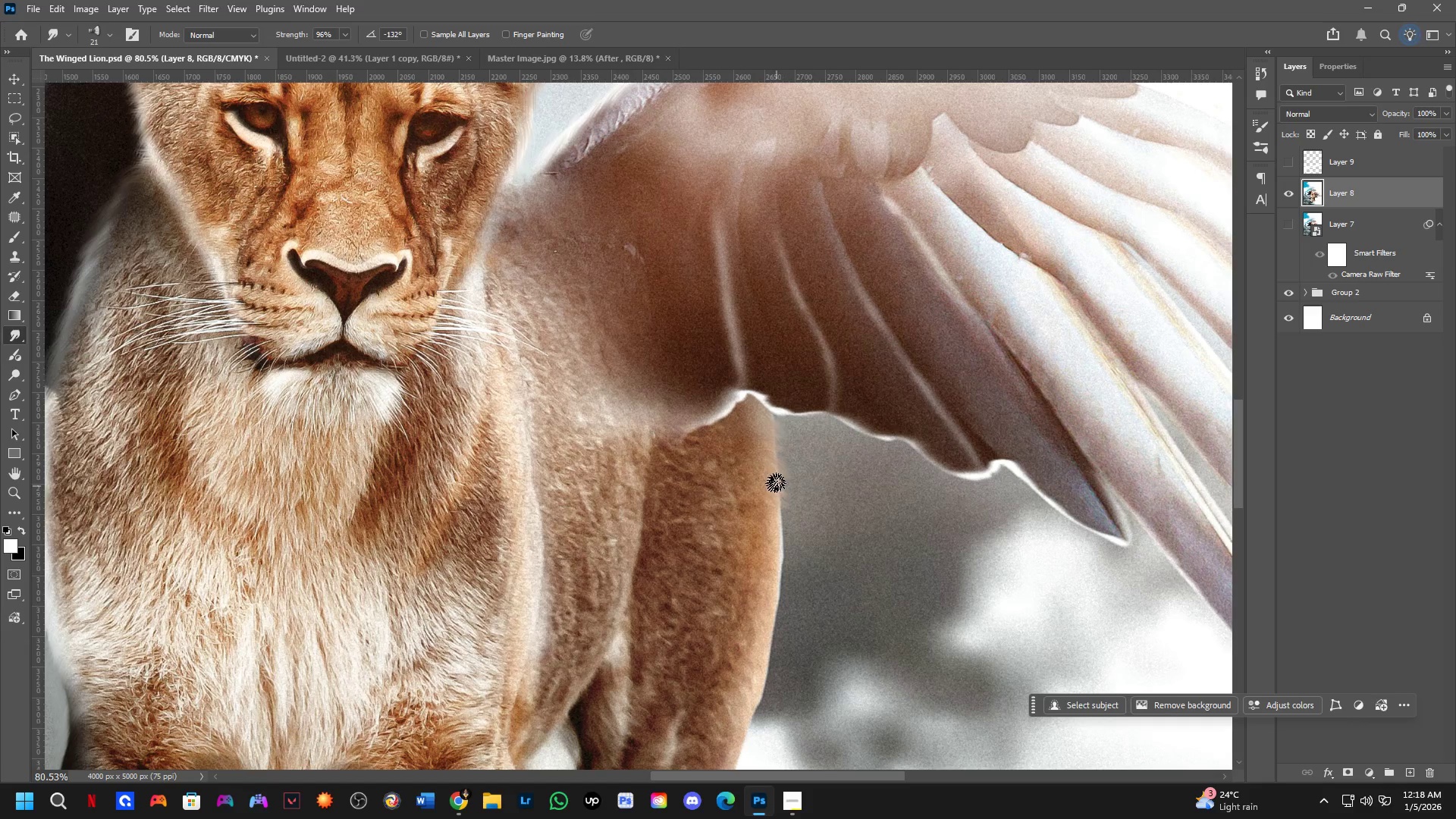 
left_click_drag(start_coordinate=[774, 489], to_coordinate=[784, 513])
 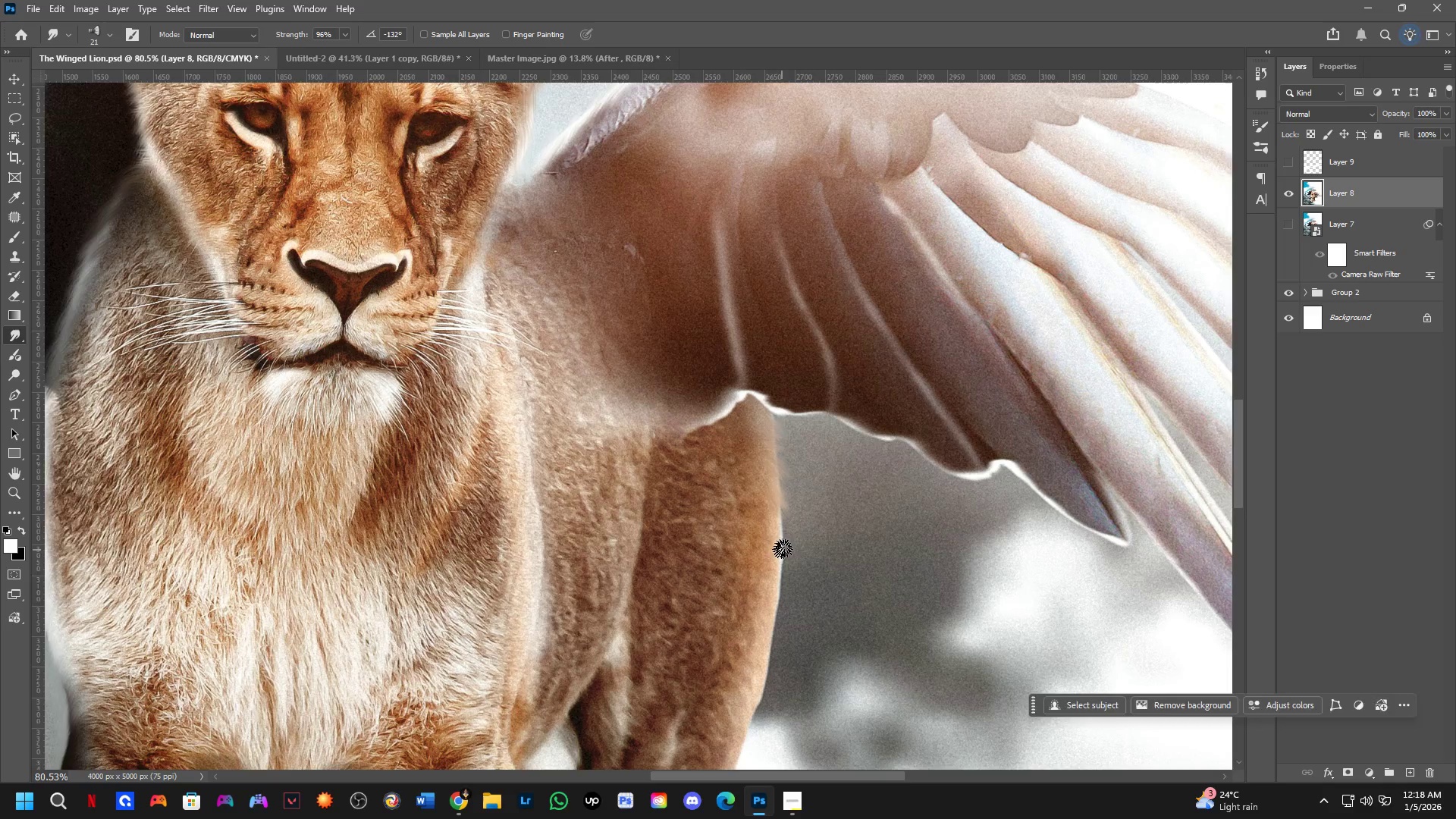 
hold_key(key=Space, duration=0.34)
 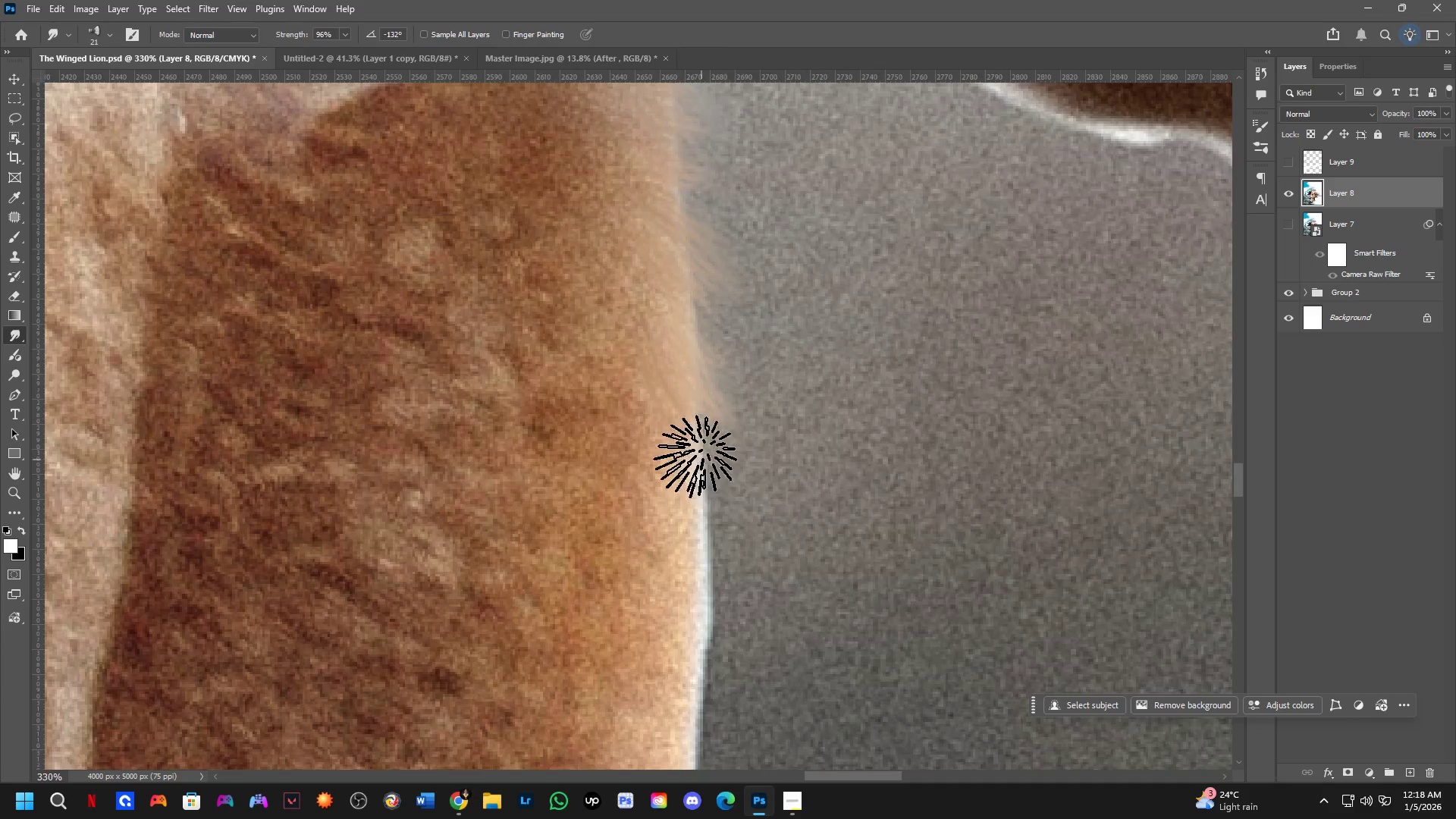 
left_click_drag(start_coordinate=[780, 547], to_coordinate=[742, 502])
 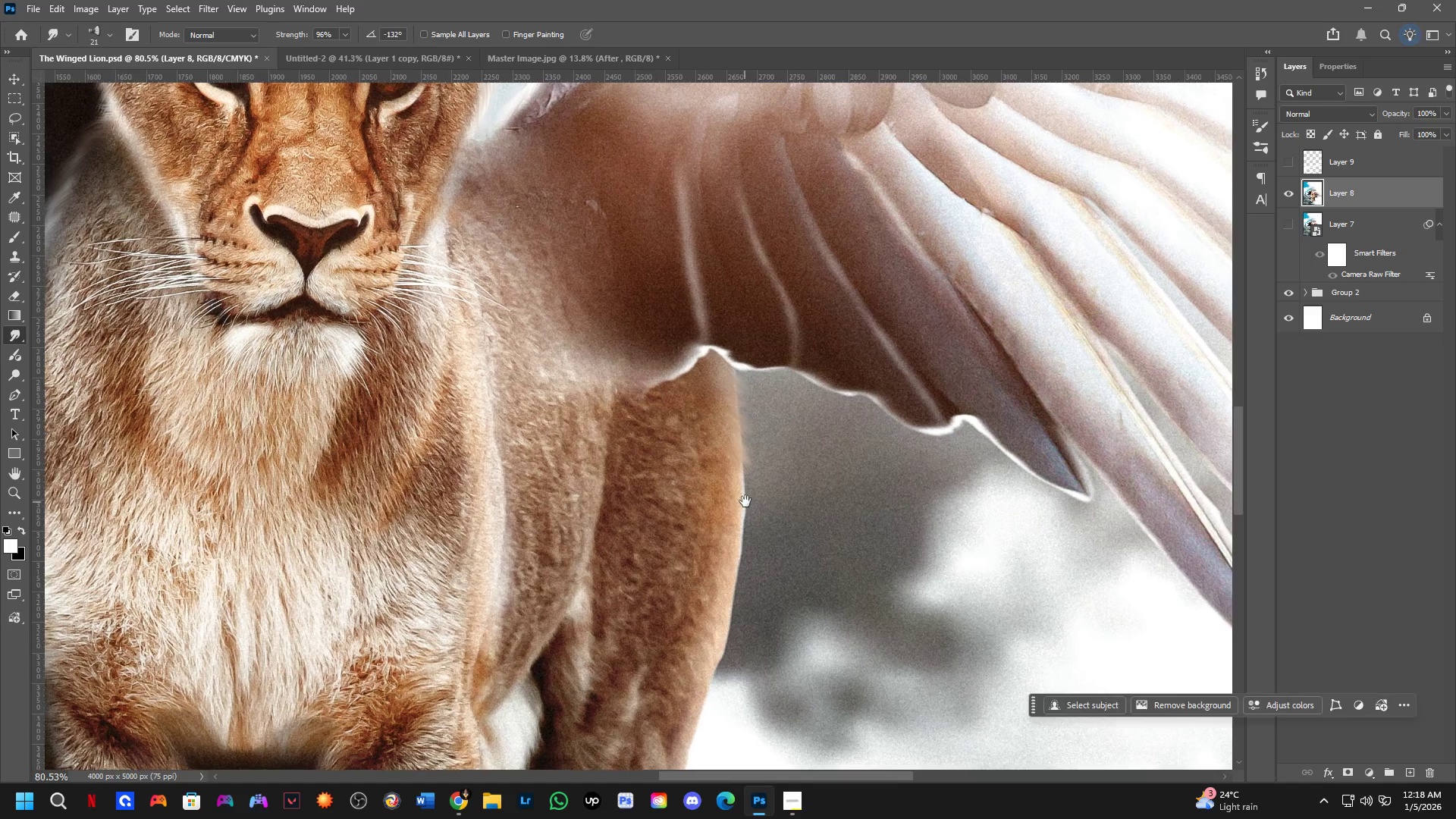 
key(Shift+ShiftLeft)
 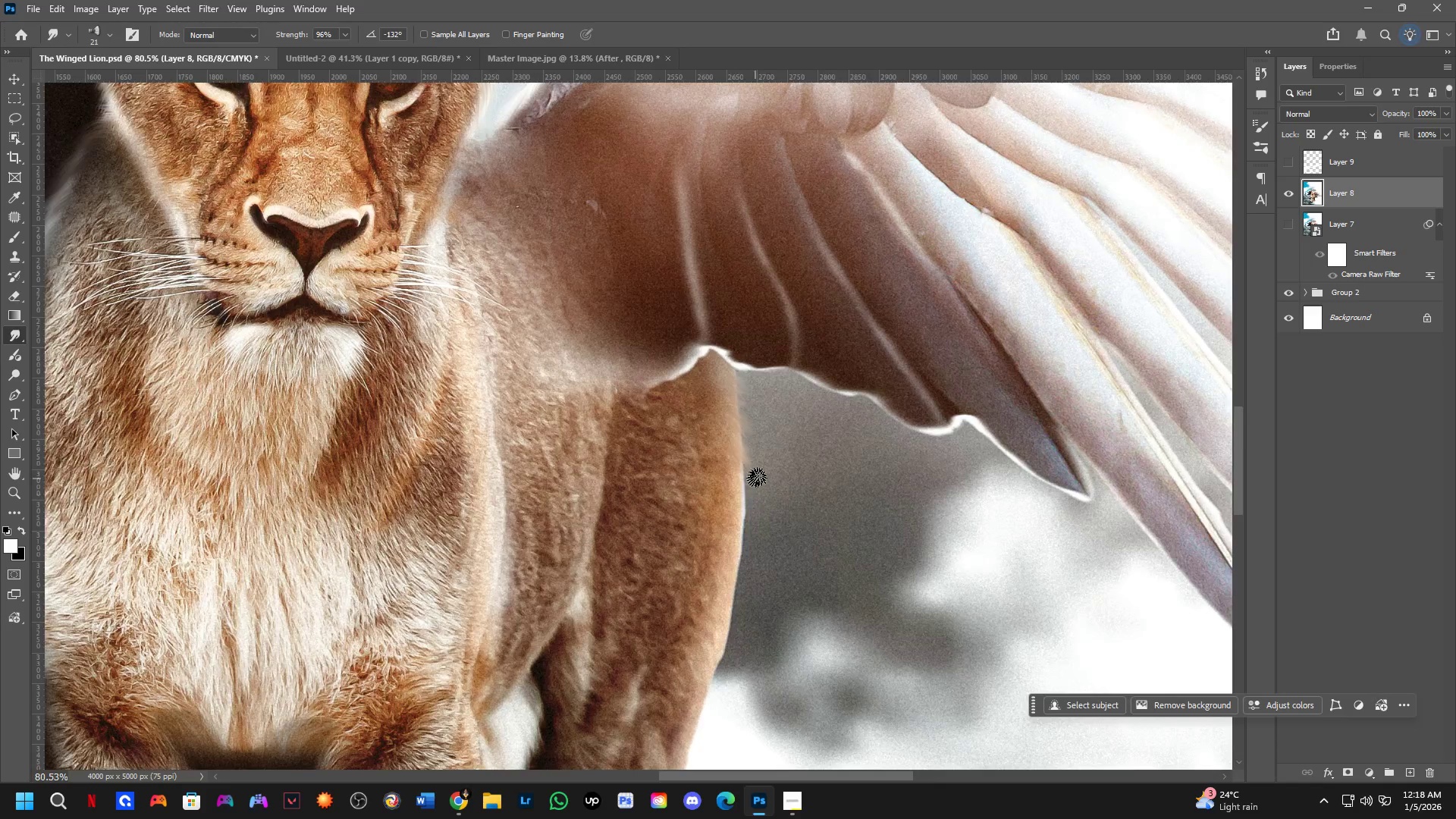 
left_click_drag(start_coordinate=[690, 450], to_coordinate=[715, 489])
 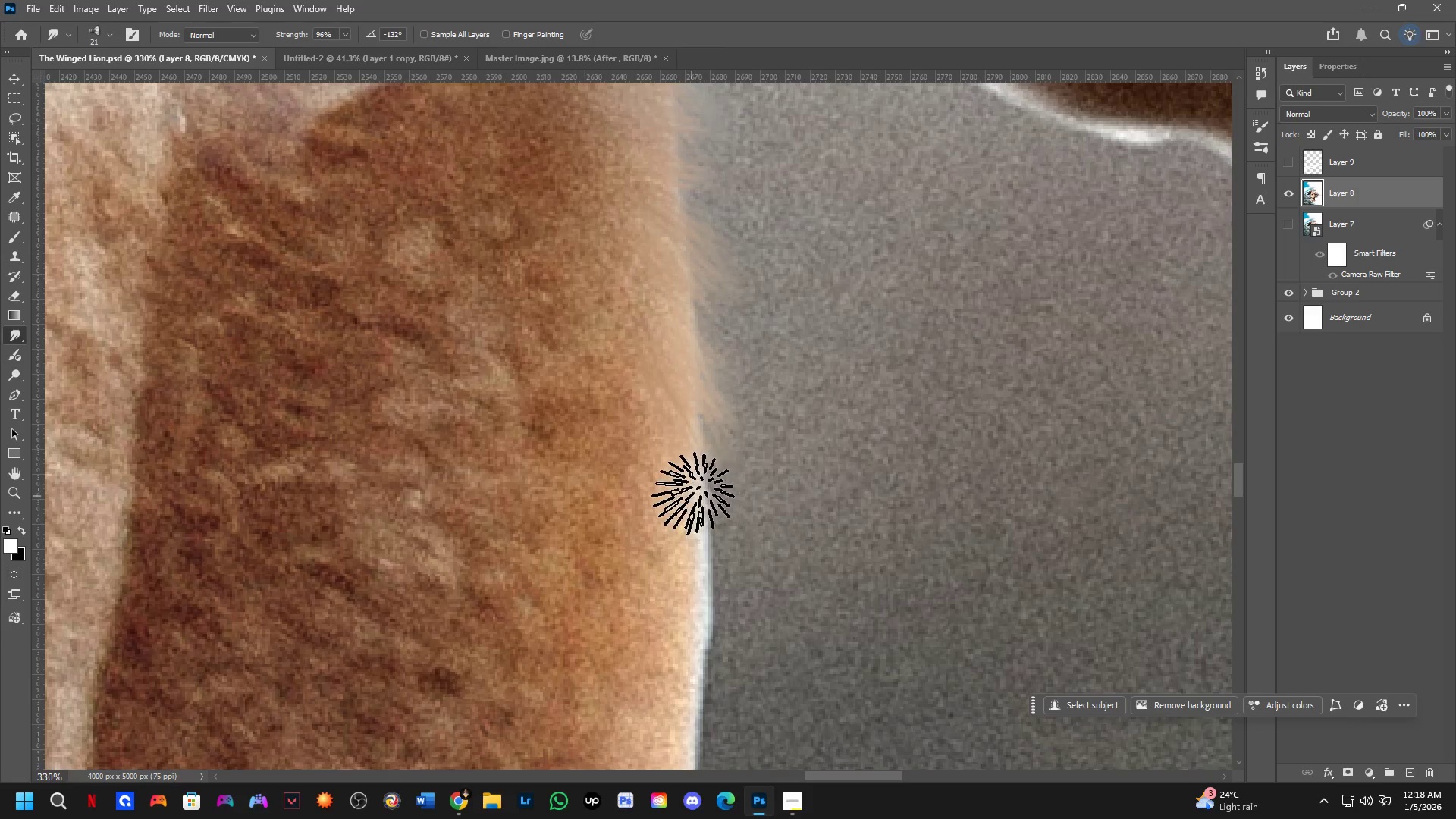 
scroll: coordinate [750, 477], scroll_direction: up, amount: 4.0
 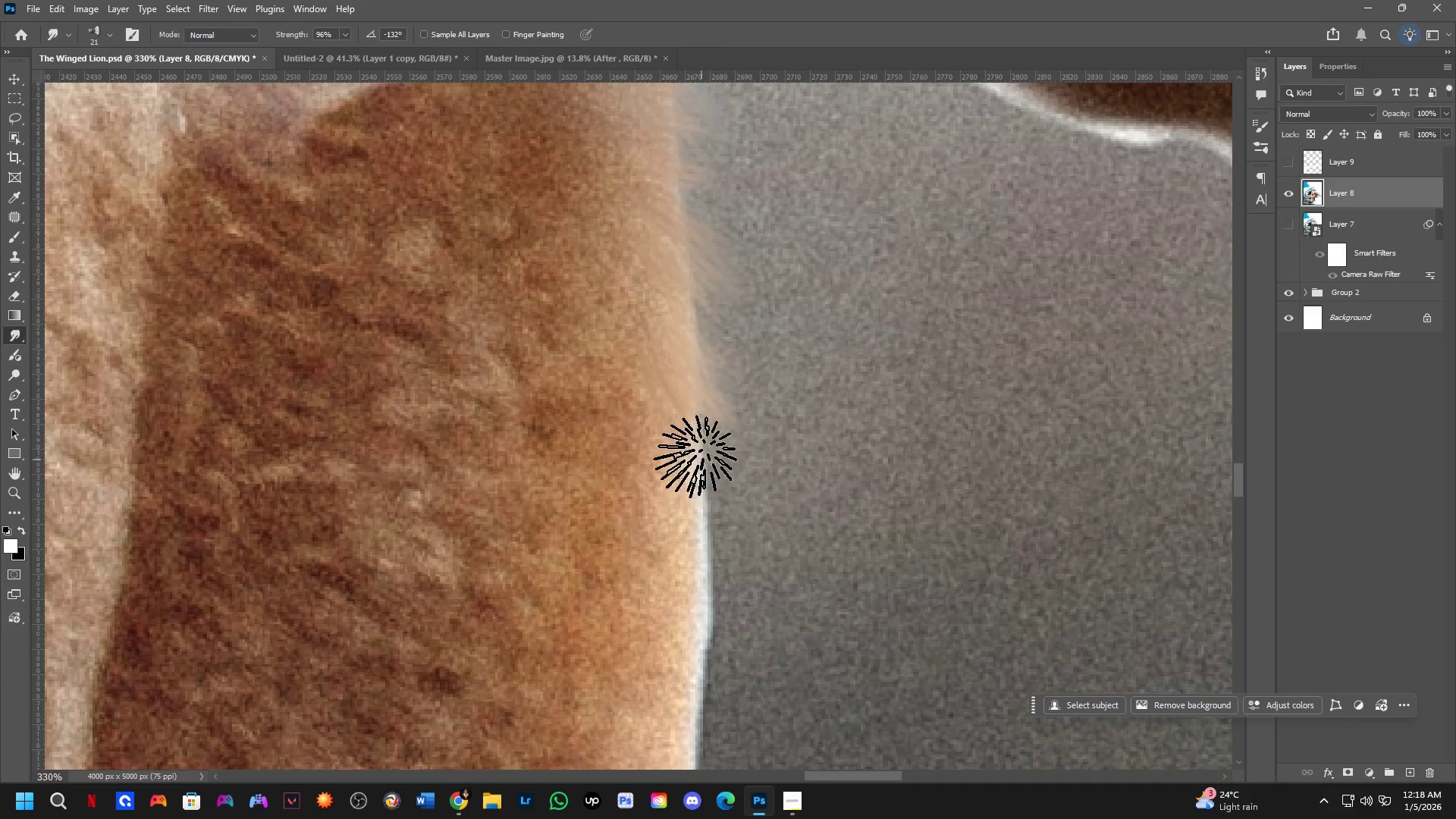 
left_click_drag(start_coordinate=[692, 497], to_coordinate=[723, 525])
 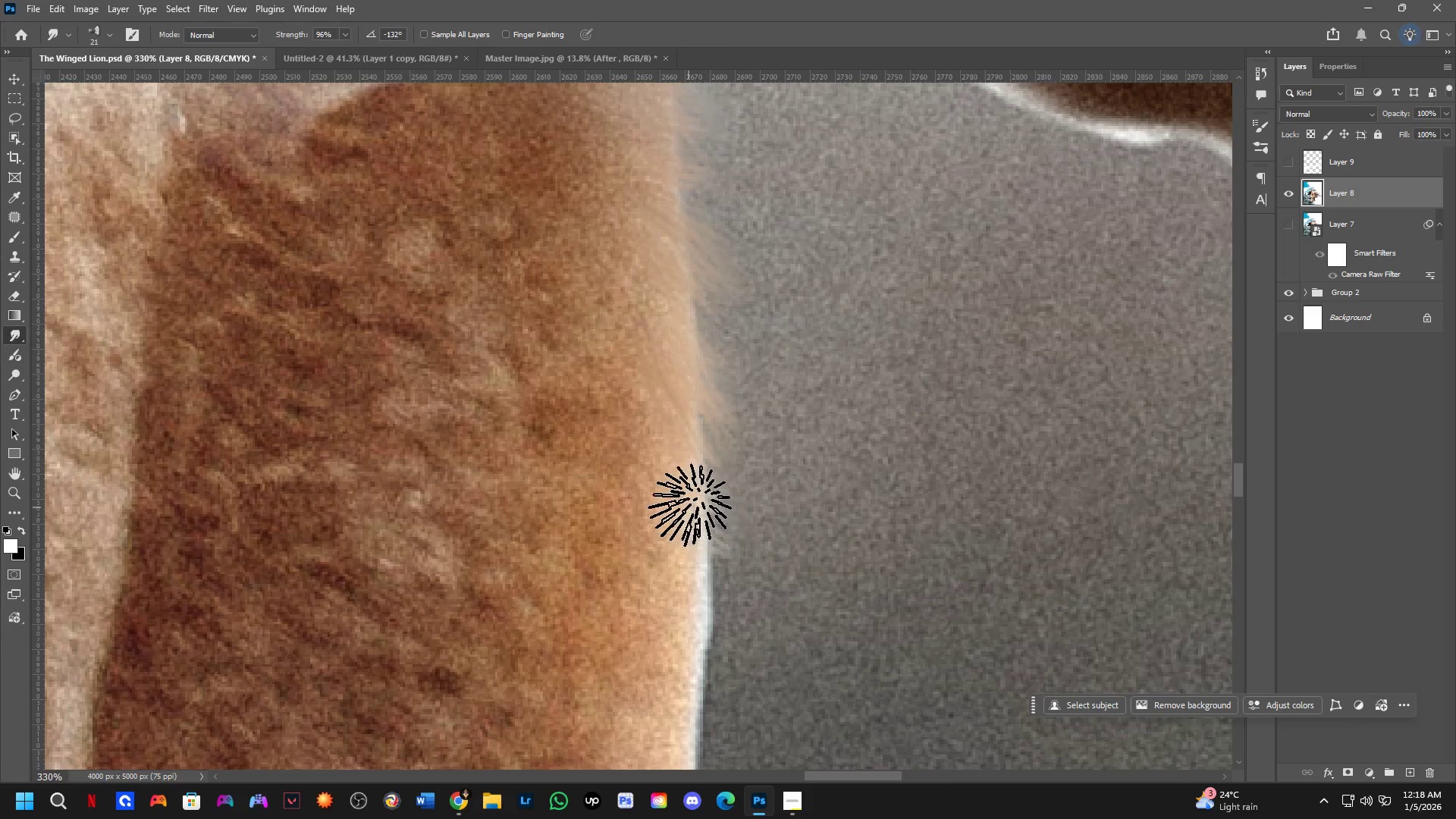 
left_click_drag(start_coordinate=[689, 516], to_coordinate=[727, 582])
 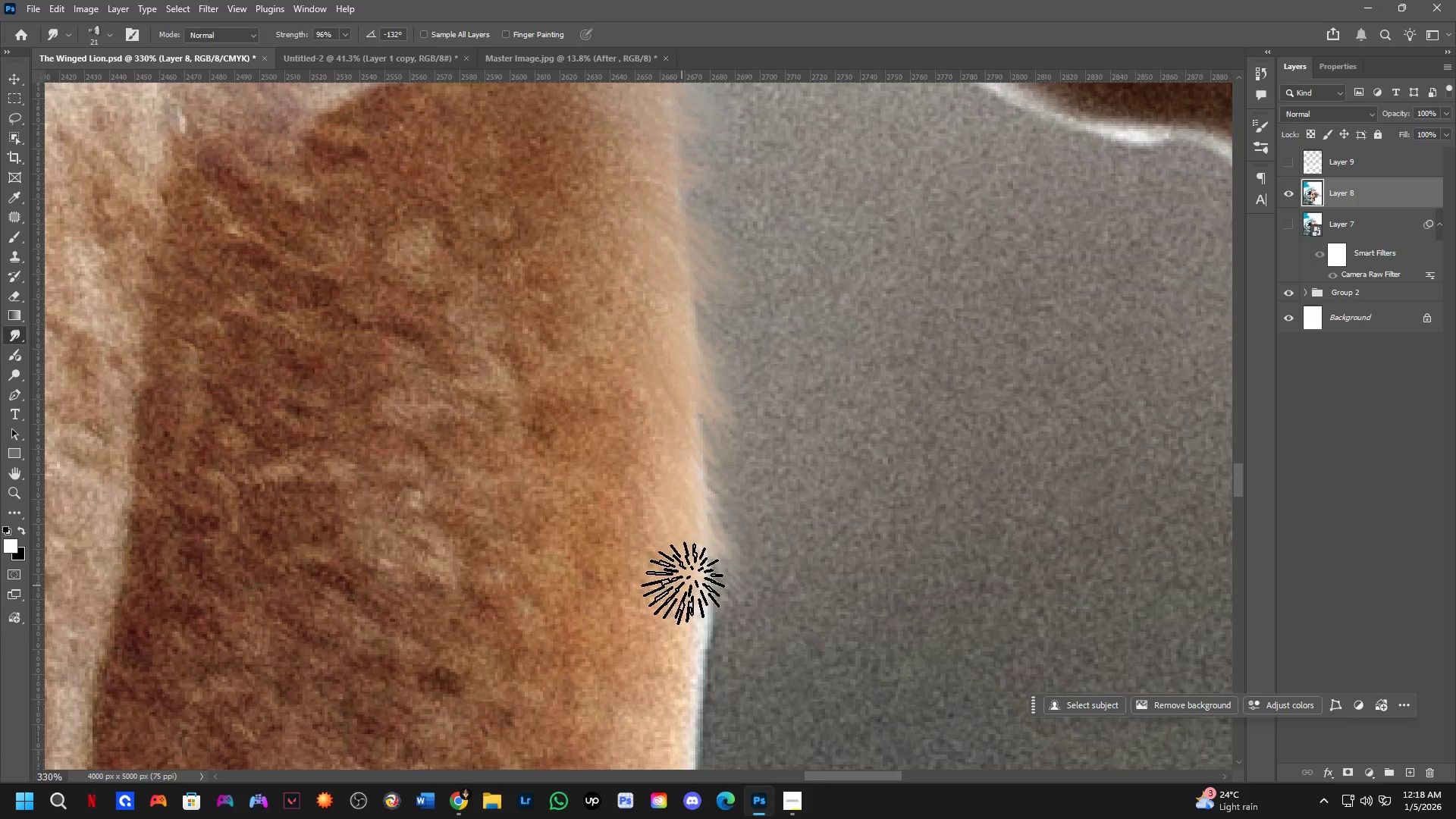 
left_click_drag(start_coordinate=[683, 592], to_coordinate=[725, 631])
 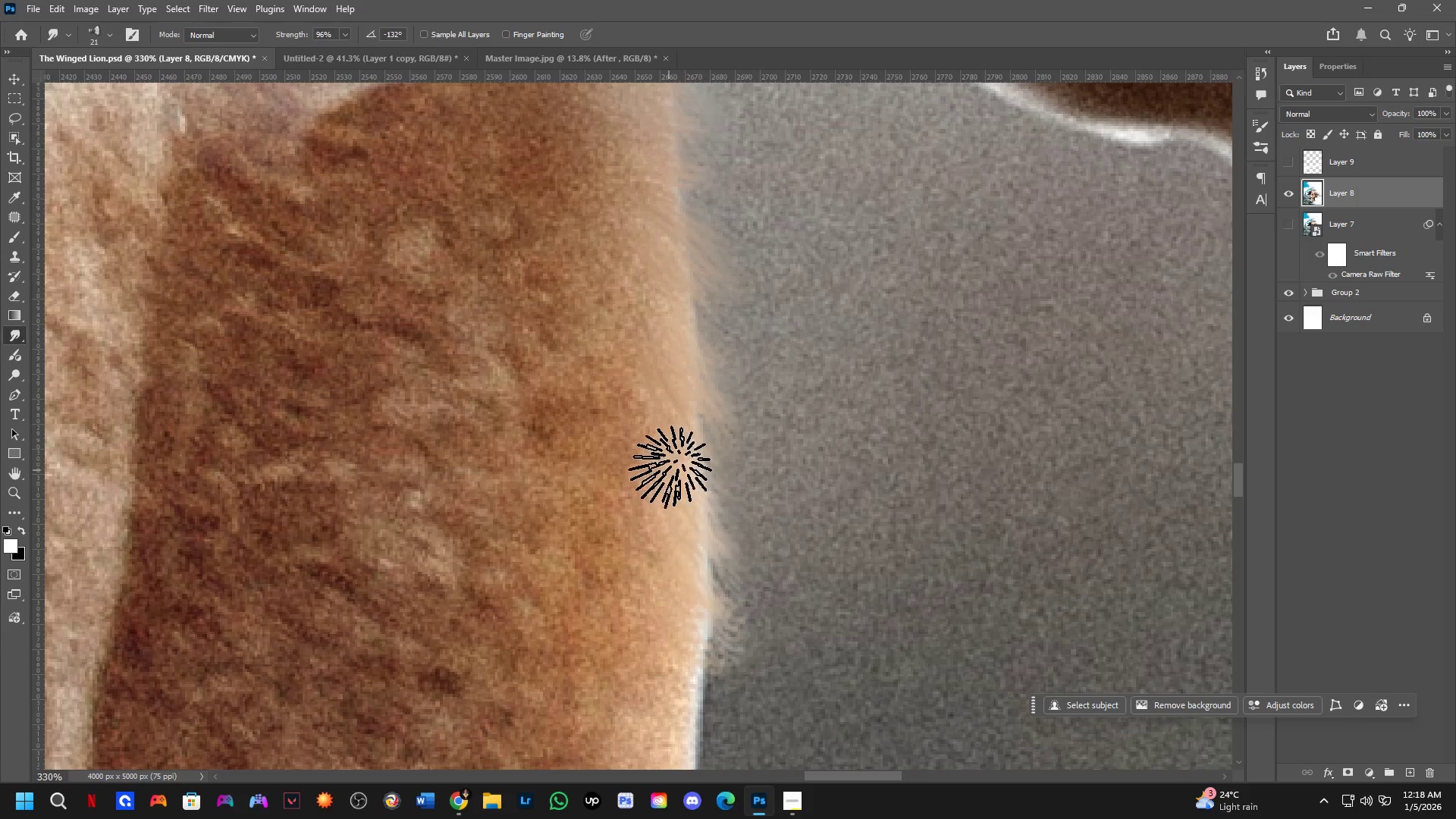 
left_click_drag(start_coordinate=[670, 472], to_coordinate=[717, 532])
 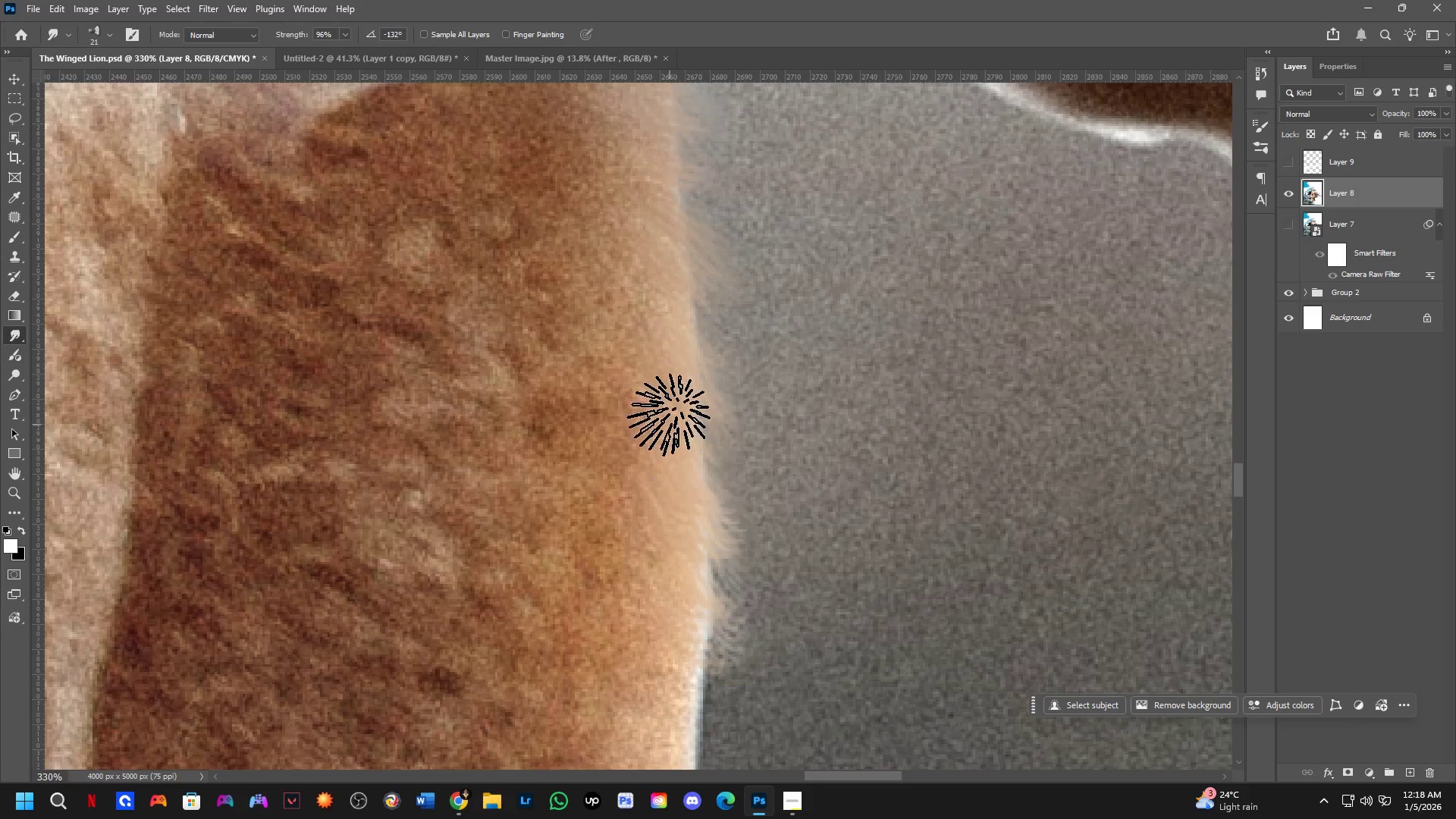 
left_click_drag(start_coordinate=[673, 430], to_coordinate=[733, 519])
 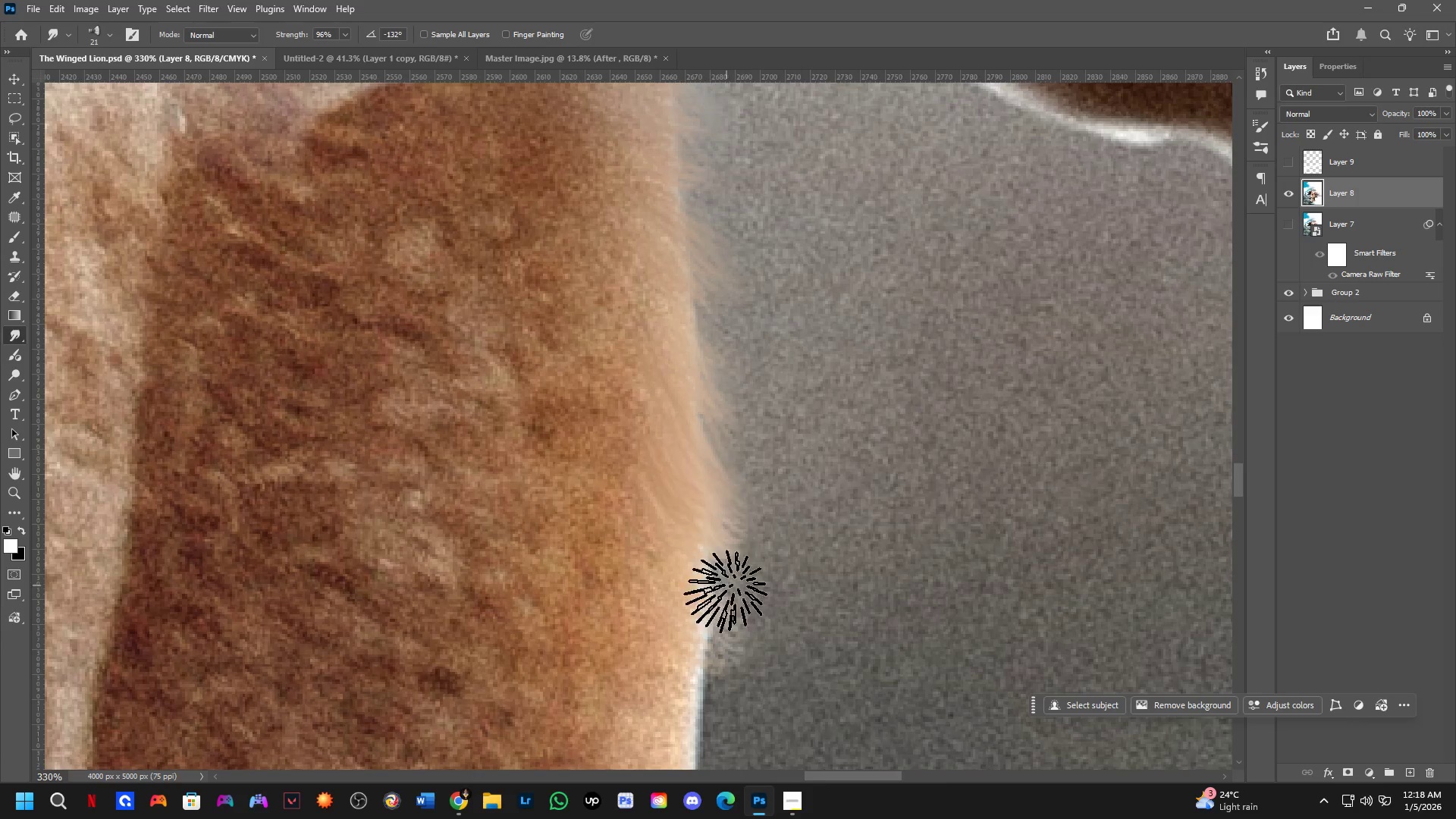 
hold_key(key=Space, duration=0.42)
 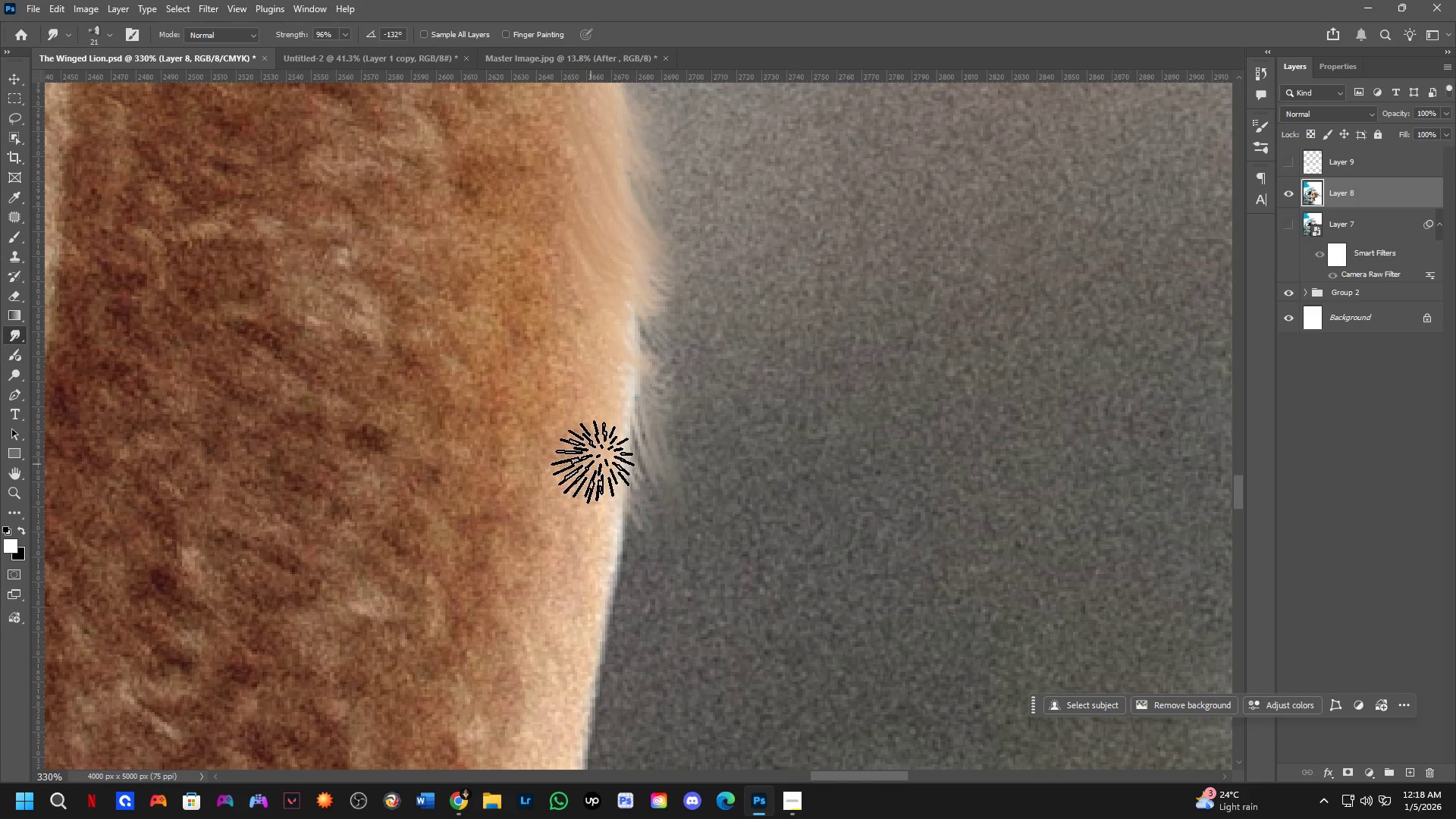 
left_click_drag(start_coordinate=[708, 598], to_coordinate=[639, 384])
 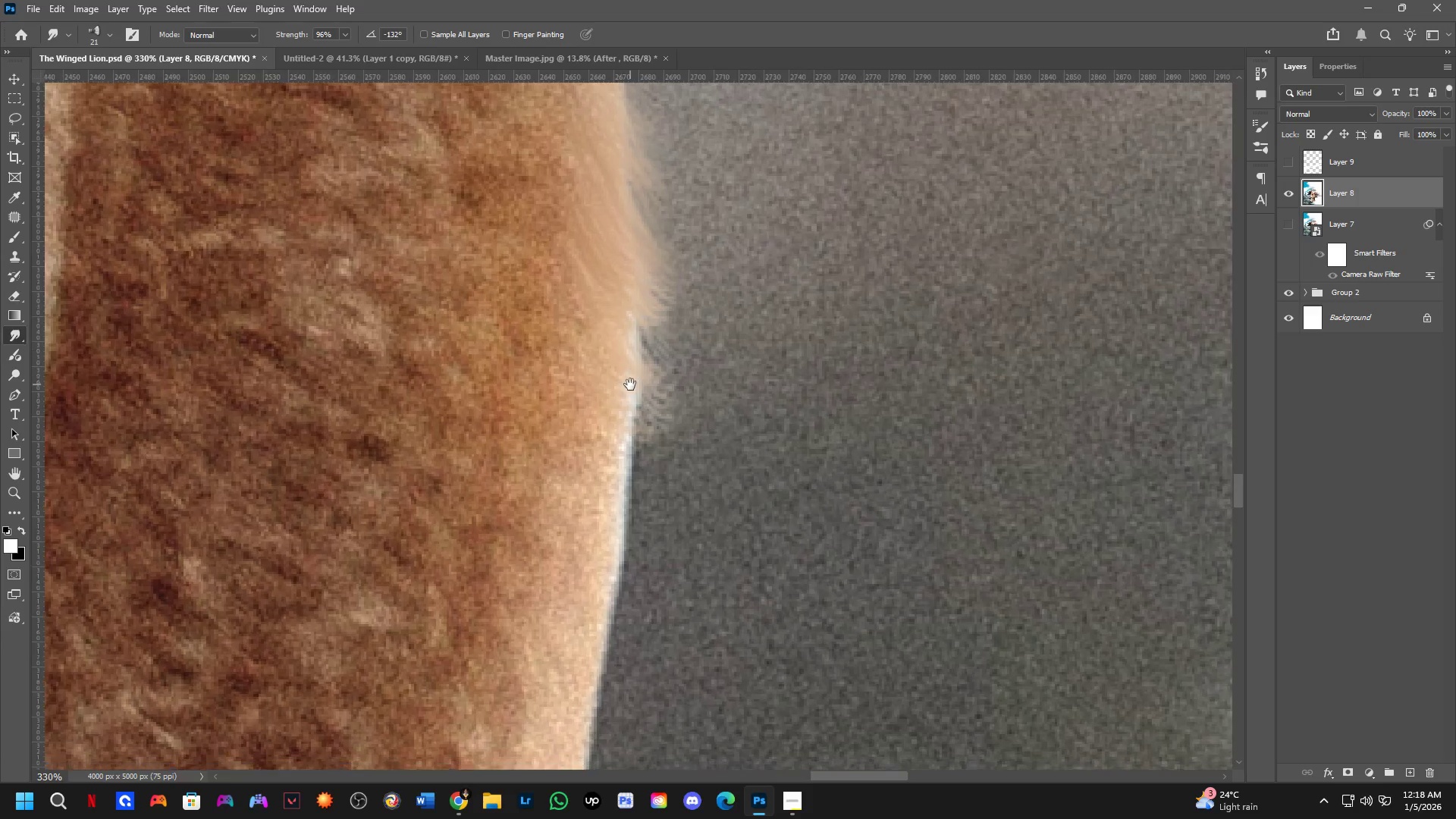 
left_click_drag(start_coordinate=[632, 410], to_coordinate=[660, 507])
 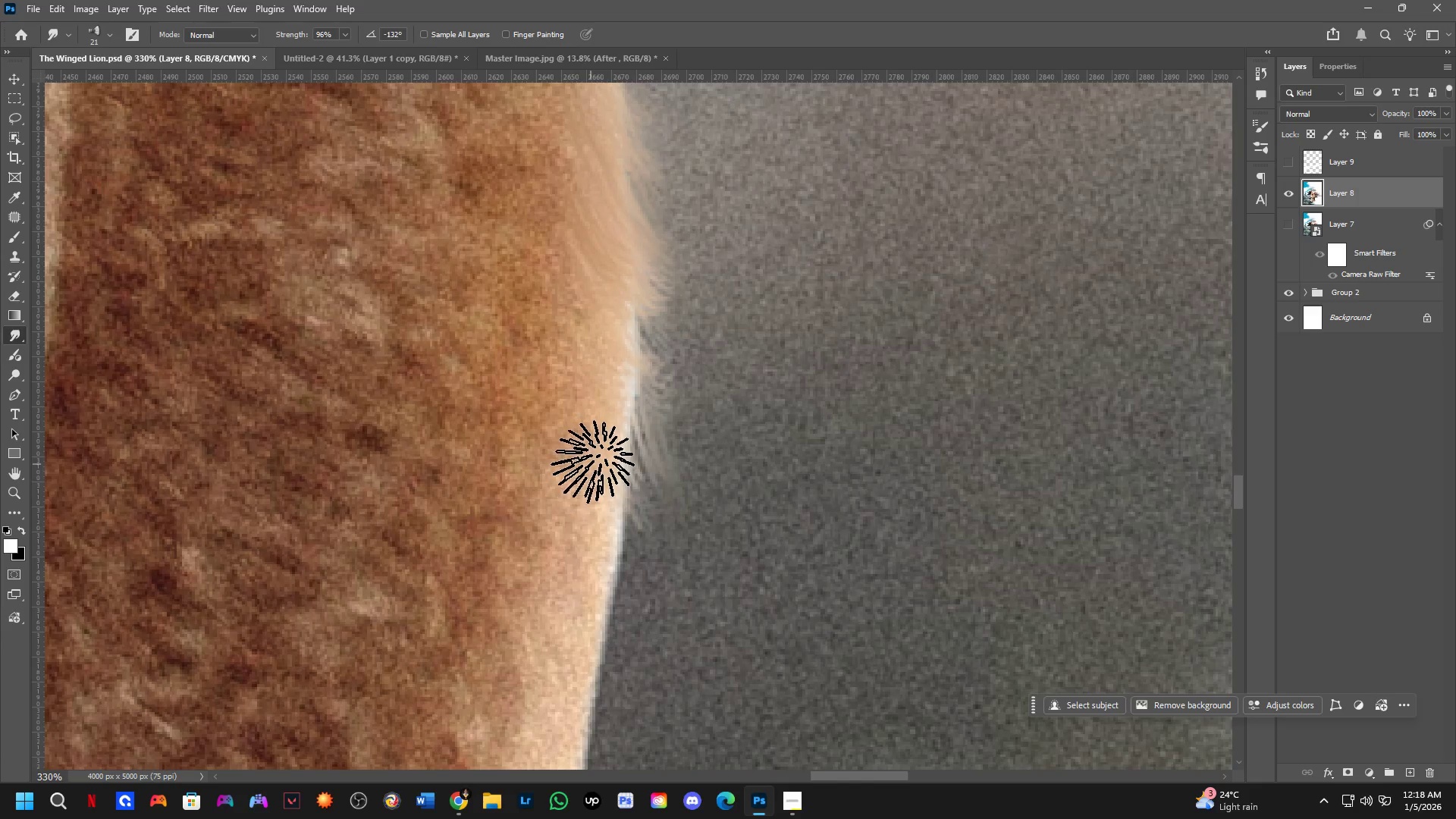 
left_click_drag(start_coordinate=[611, 493], to_coordinate=[657, 584])
 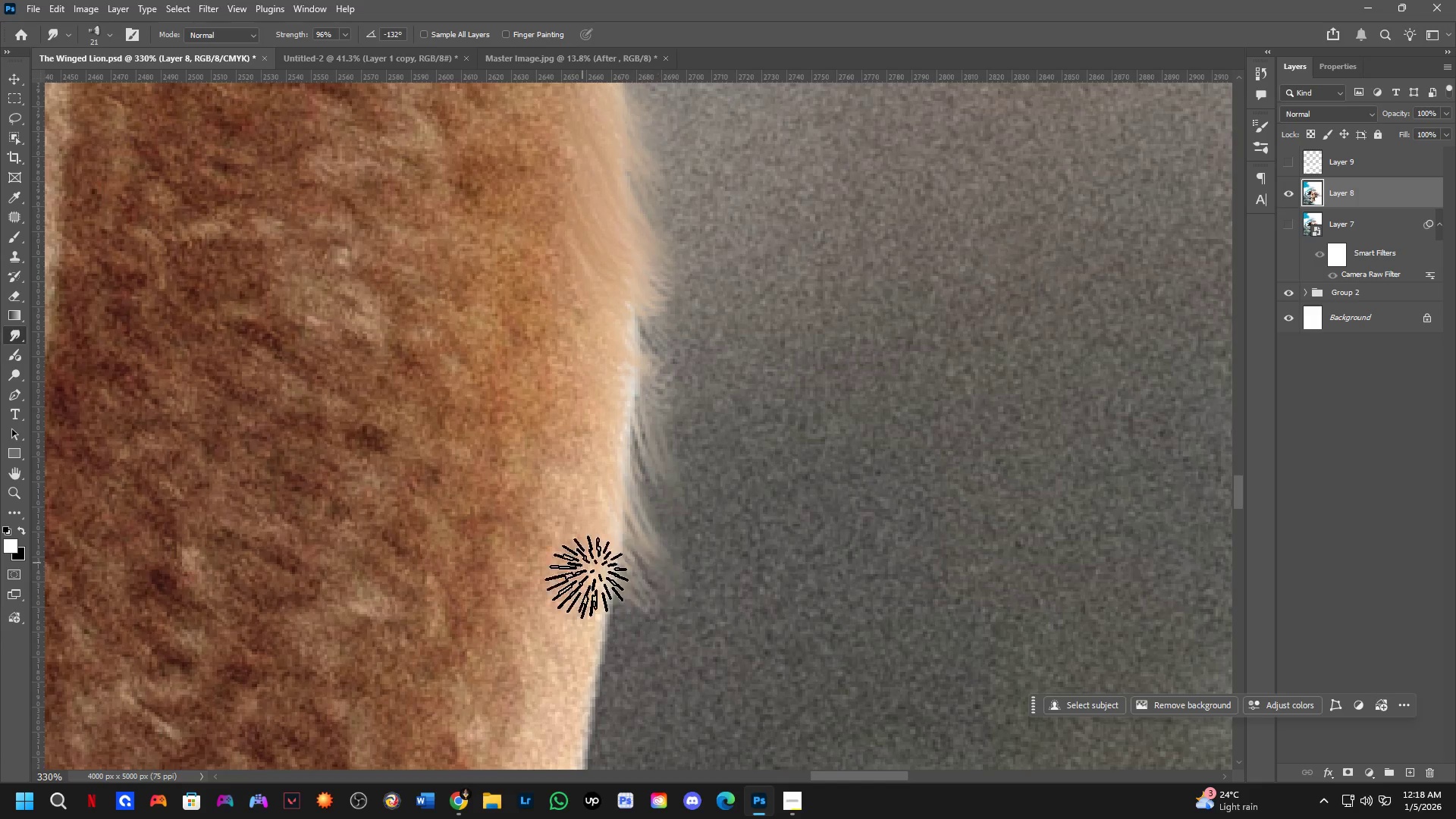 
left_click_drag(start_coordinate=[585, 574], to_coordinate=[642, 665])
 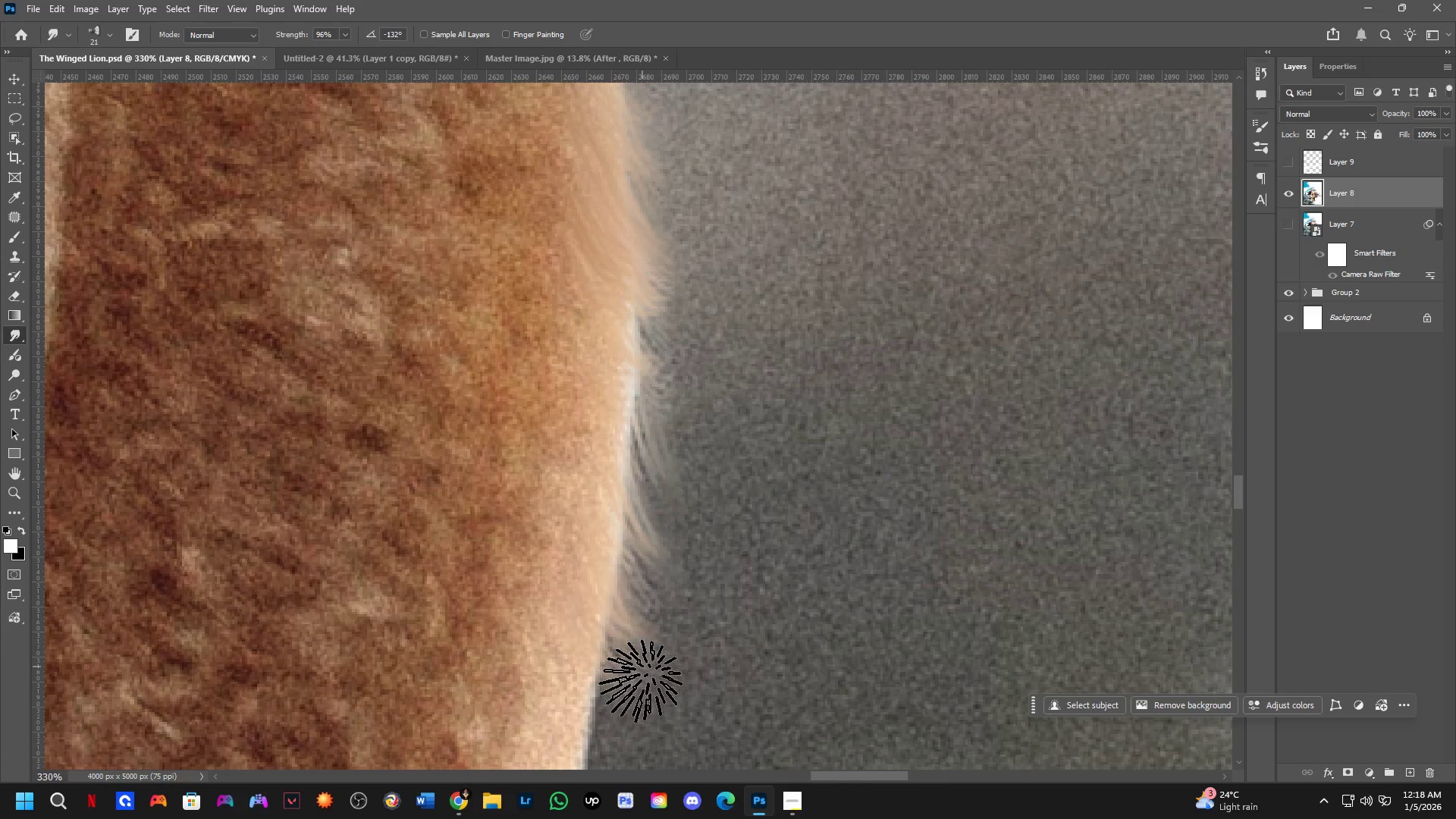 
hold_key(key=Space, duration=0.42)
 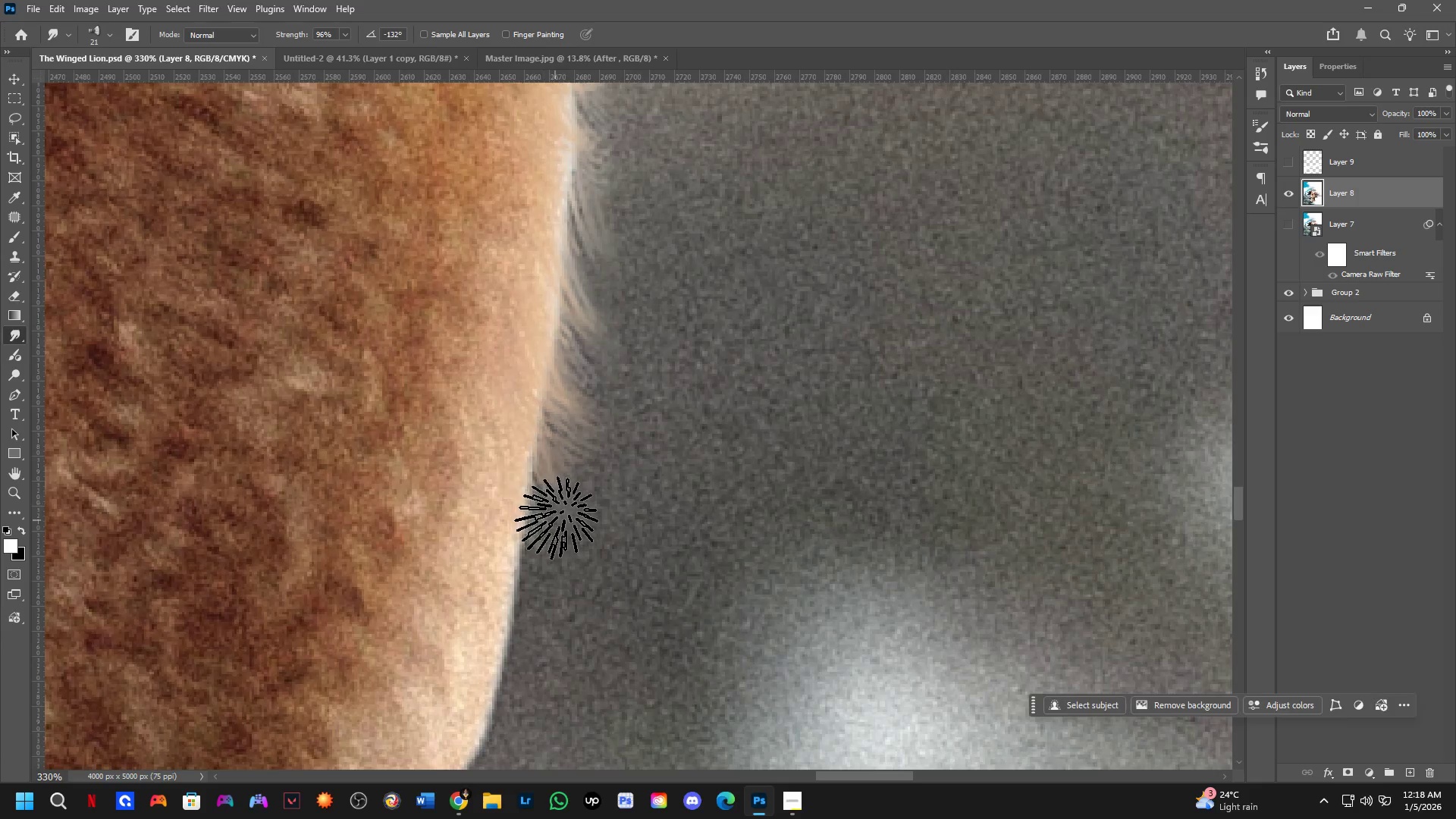 
left_click_drag(start_coordinate=[623, 656], to_coordinate=[566, 472])
 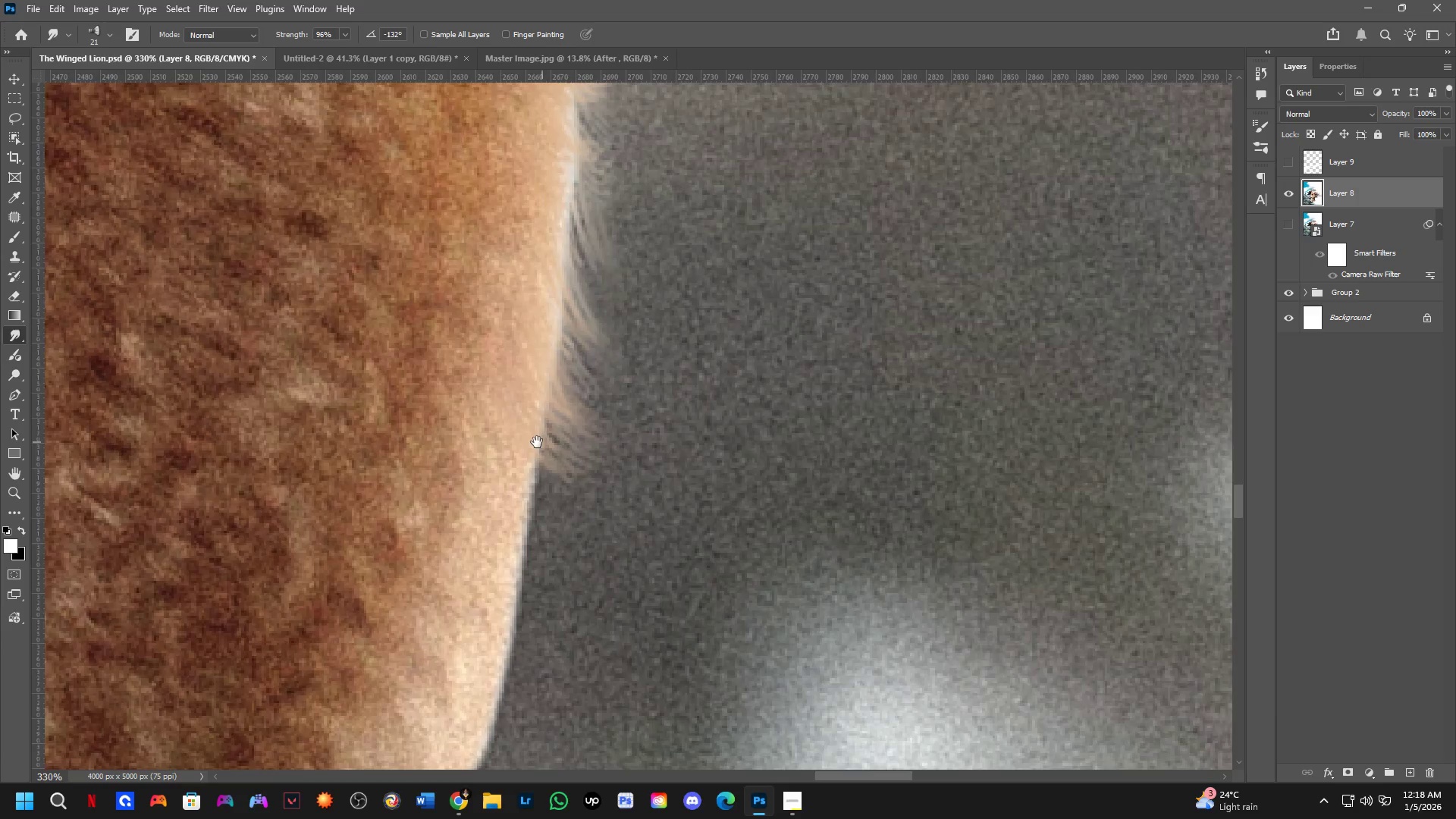 
left_click_drag(start_coordinate=[534, 451], to_coordinate=[555, 520])
 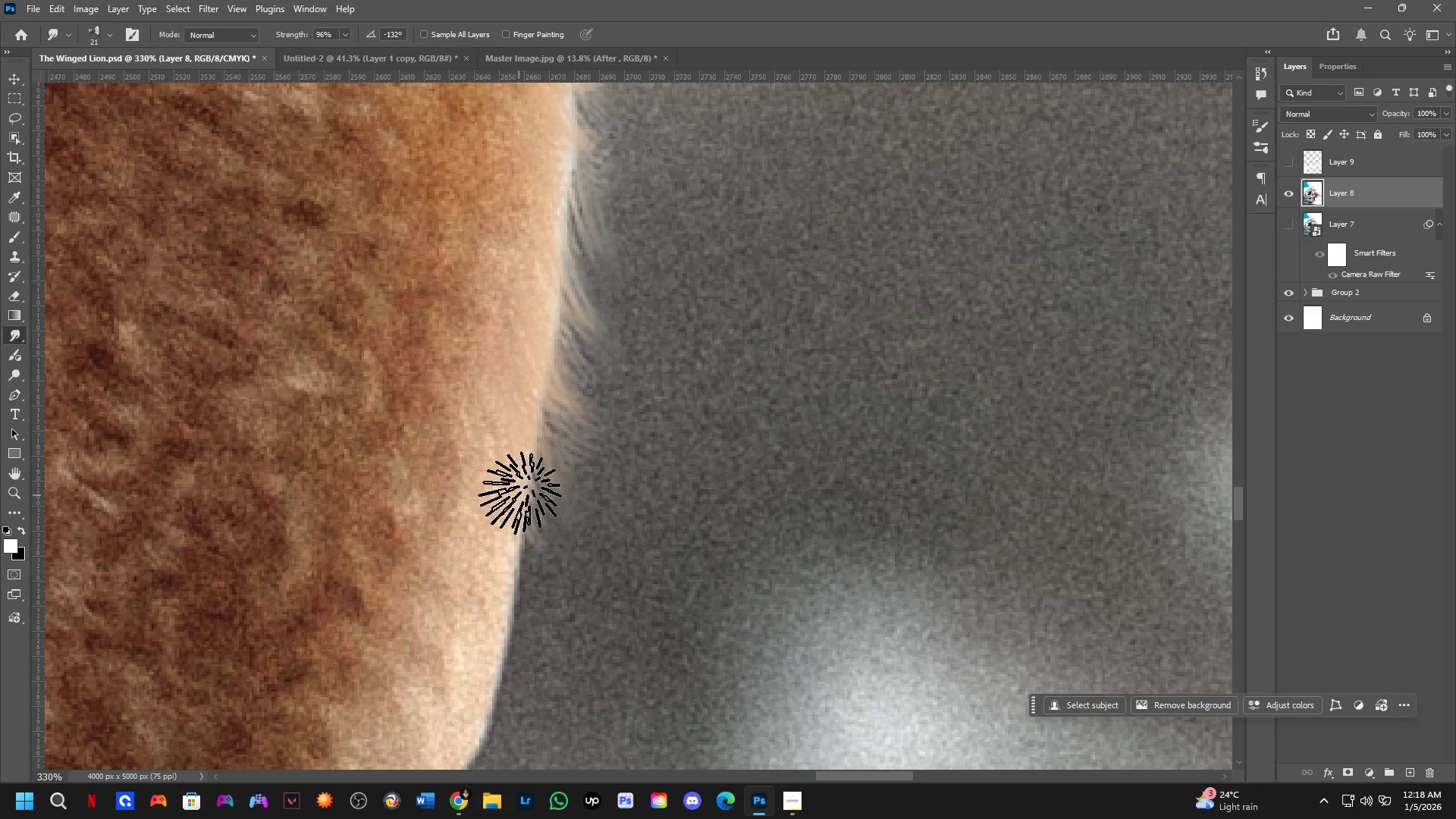 
left_click_drag(start_coordinate=[521, 507], to_coordinate=[542, 568])
 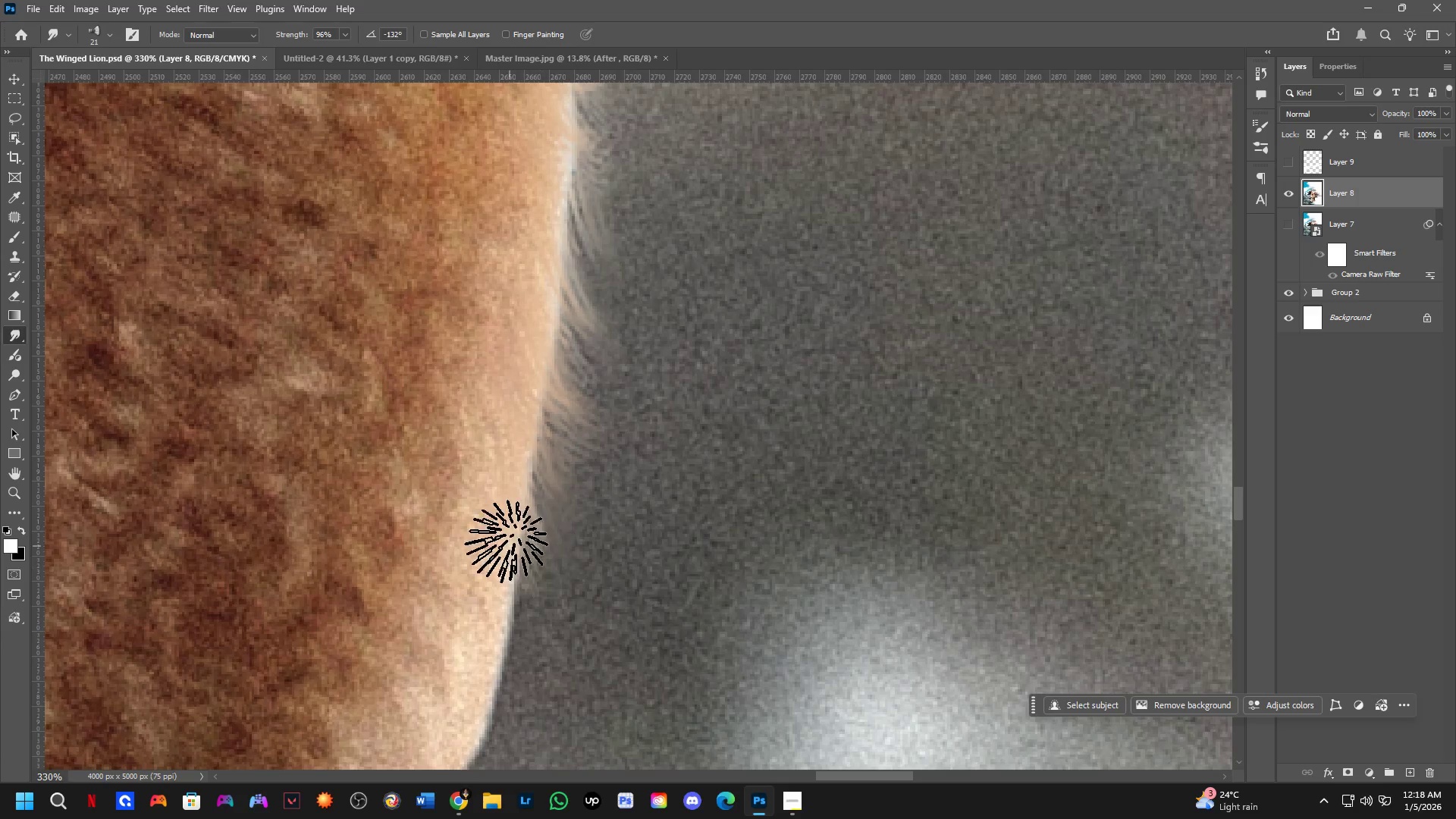 
left_click_drag(start_coordinate=[503, 553], to_coordinate=[538, 620])
 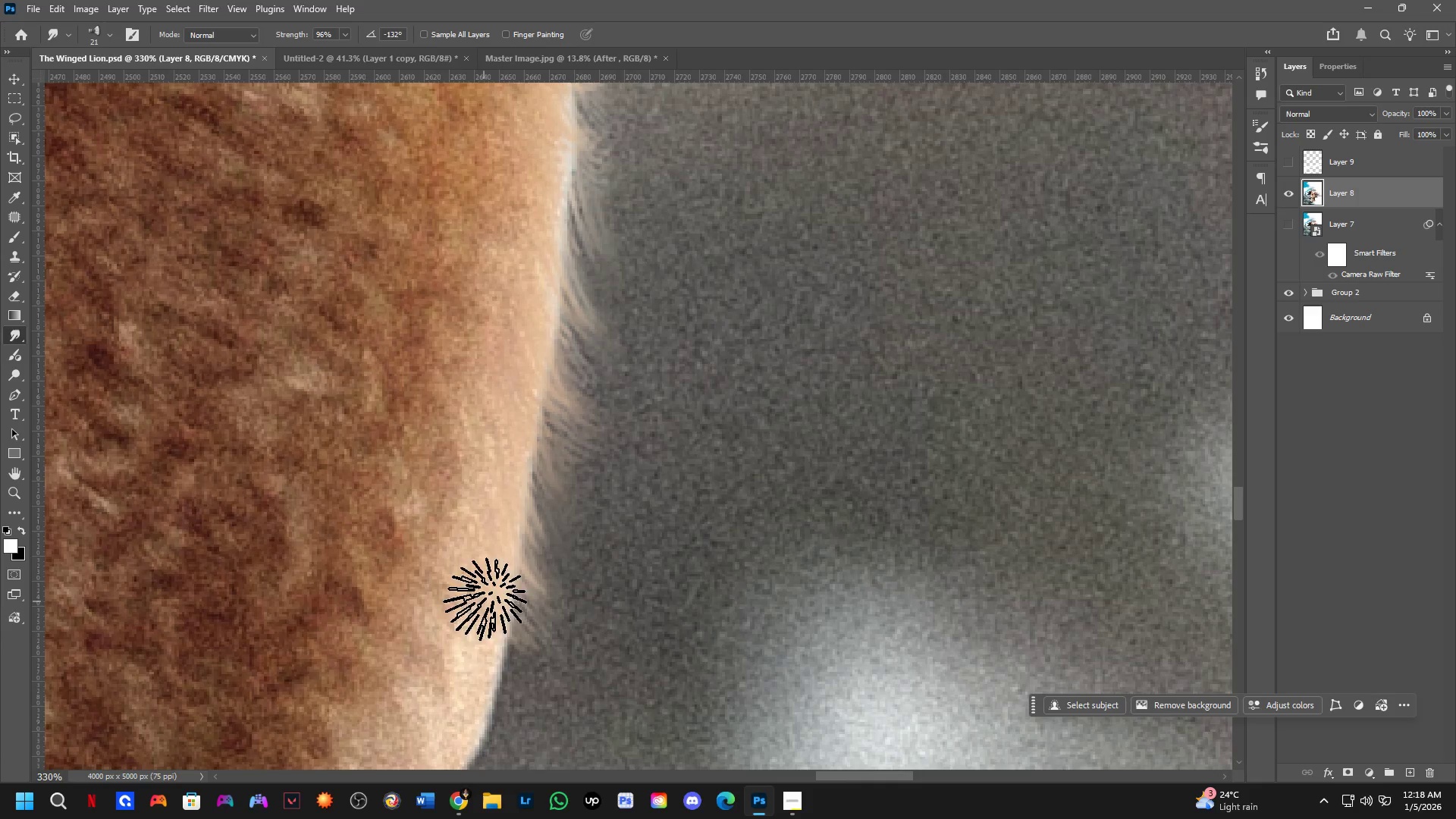 
left_click_drag(start_coordinate=[488, 618], to_coordinate=[514, 681])
 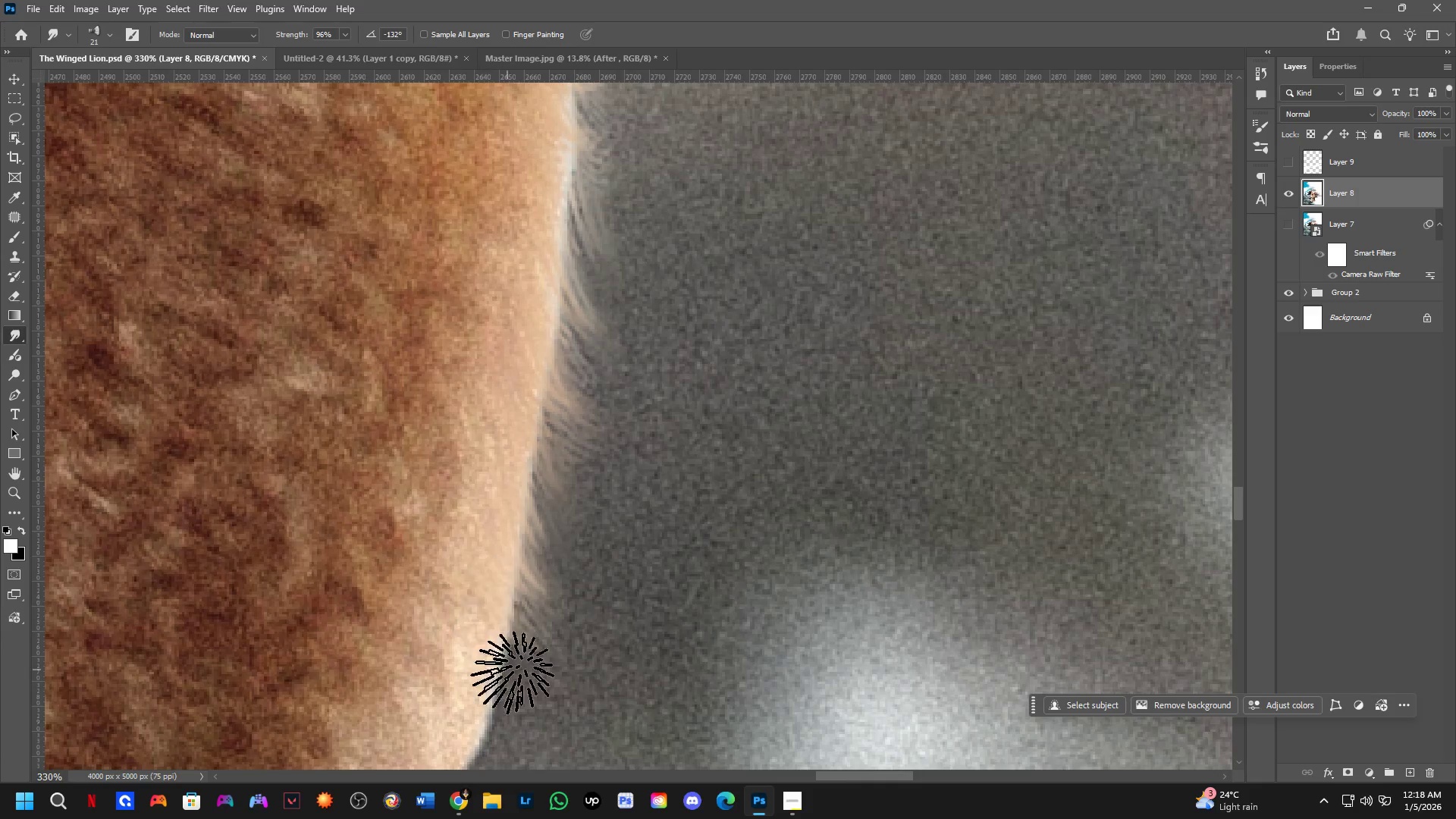 
hold_key(key=Space, duration=0.5)
 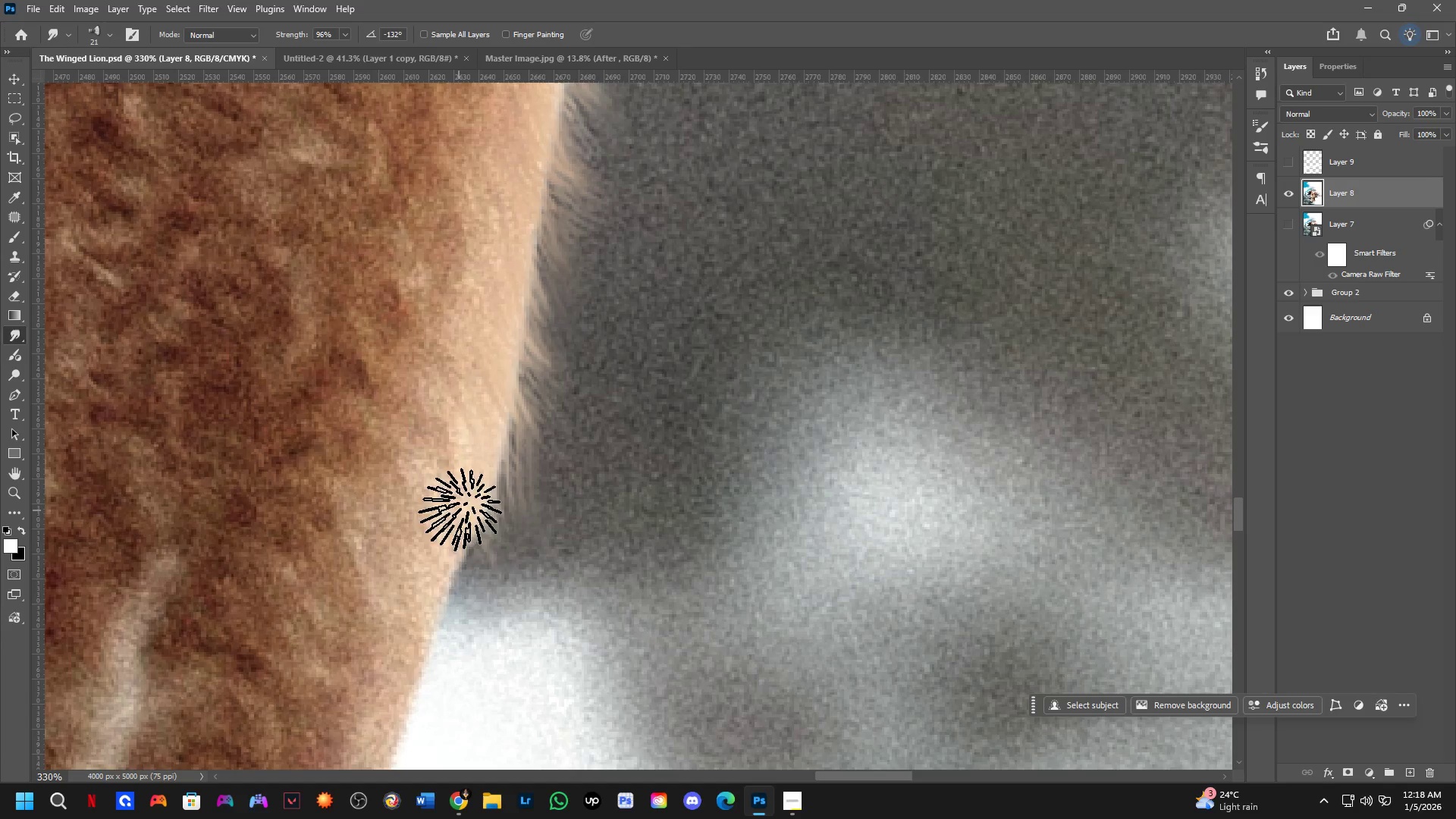 
left_click_drag(start_coordinate=[516, 679], to_coordinate=[521, 451])
 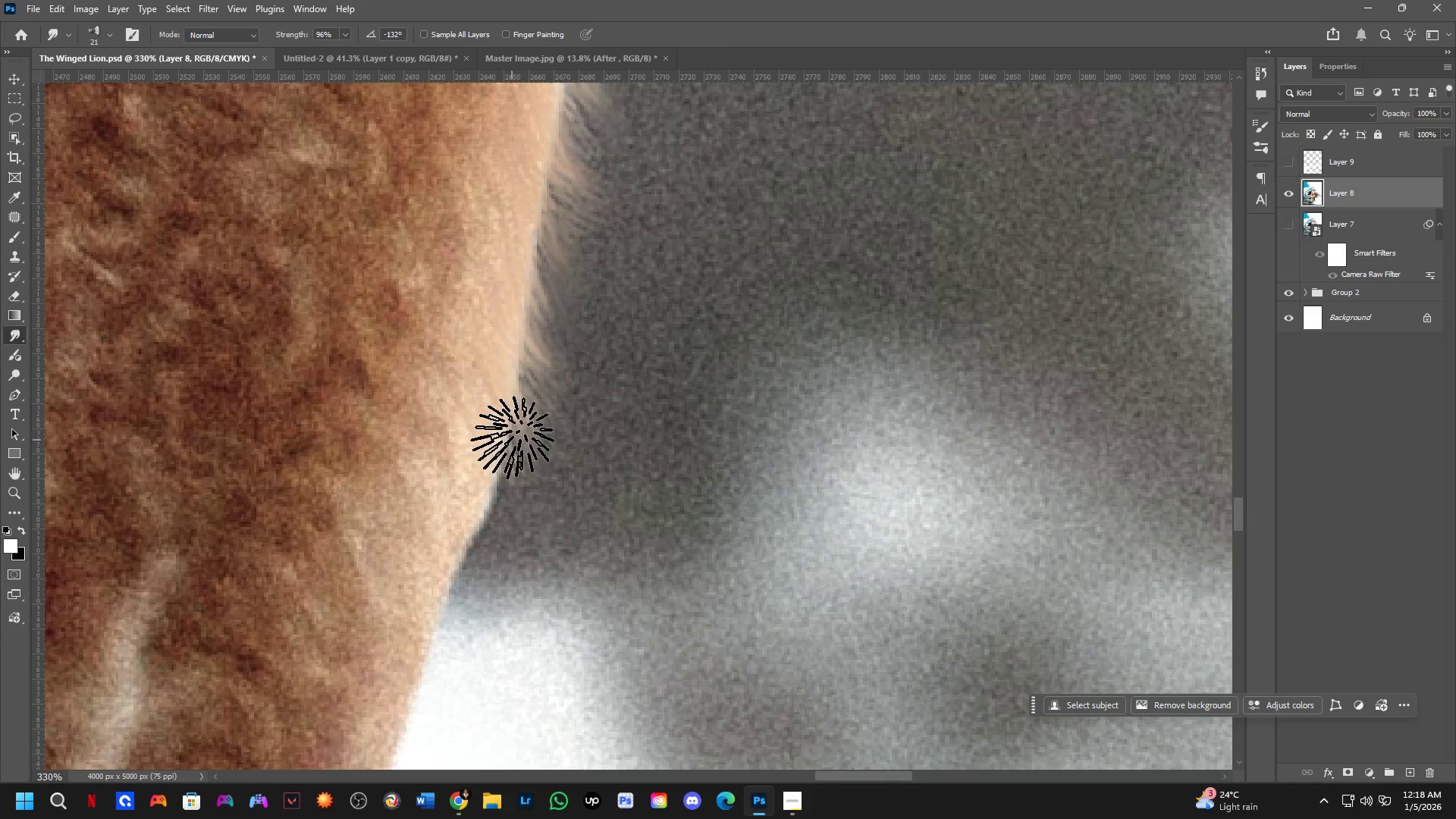 
left_click_drag(start_coordinate=[510, 453], to_coordinate=[516, 543])
 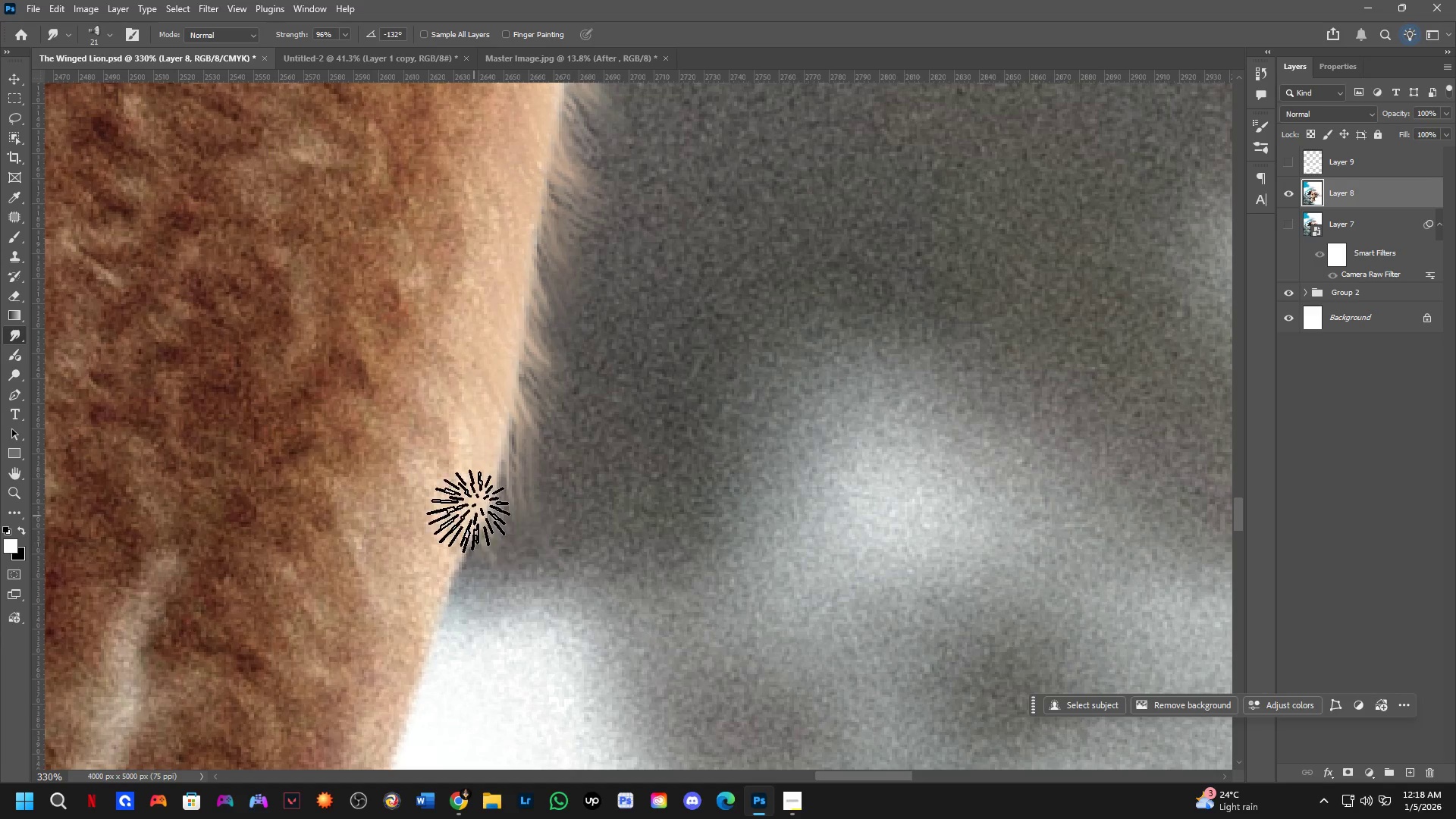 
left_click_drag(start_coordinate=[459, 519], to_coordinate=[475, 595])
 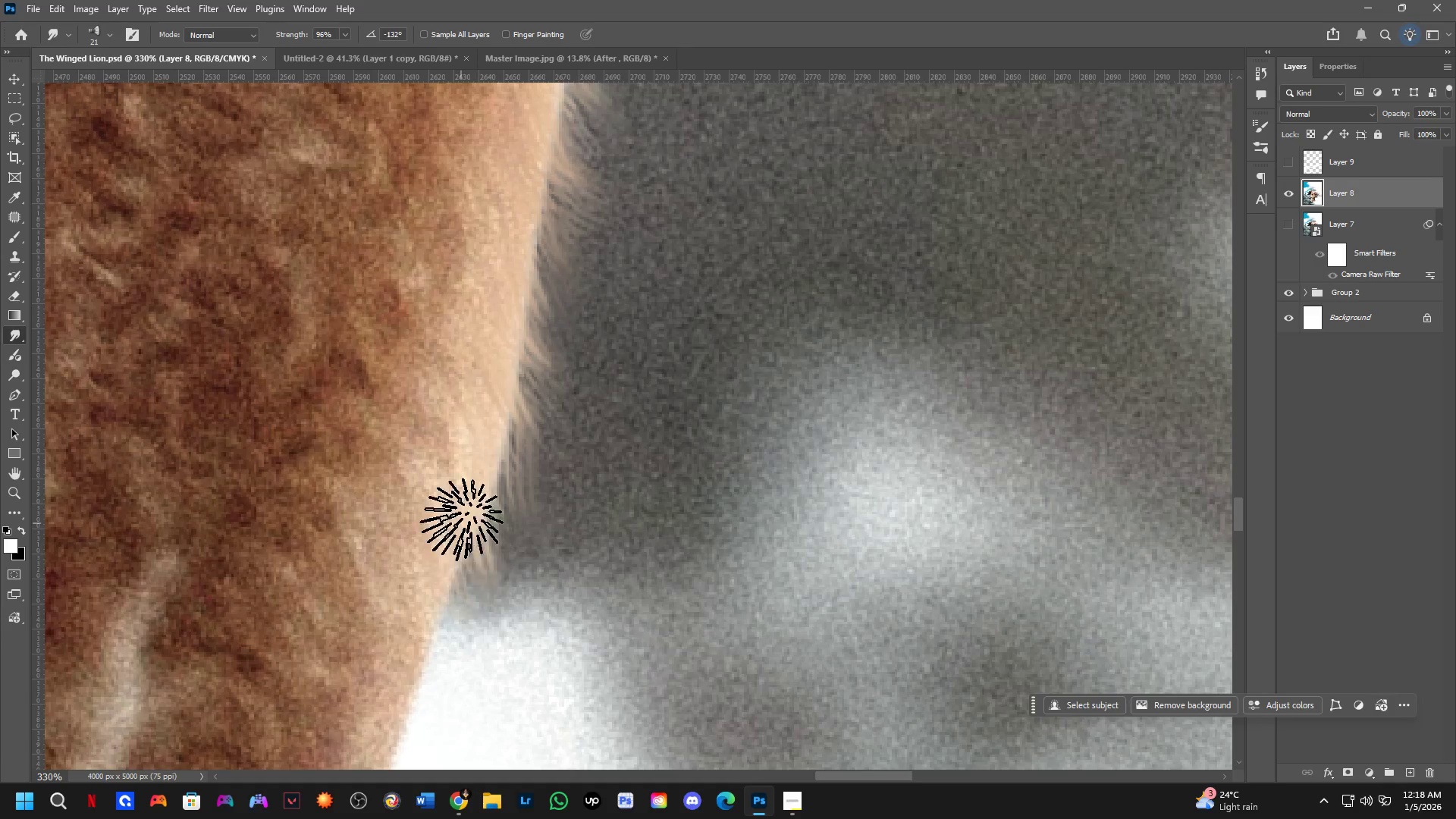 
left_click_drag(start_coordinate=[457, 541], to_coordinate=[456, 652])
 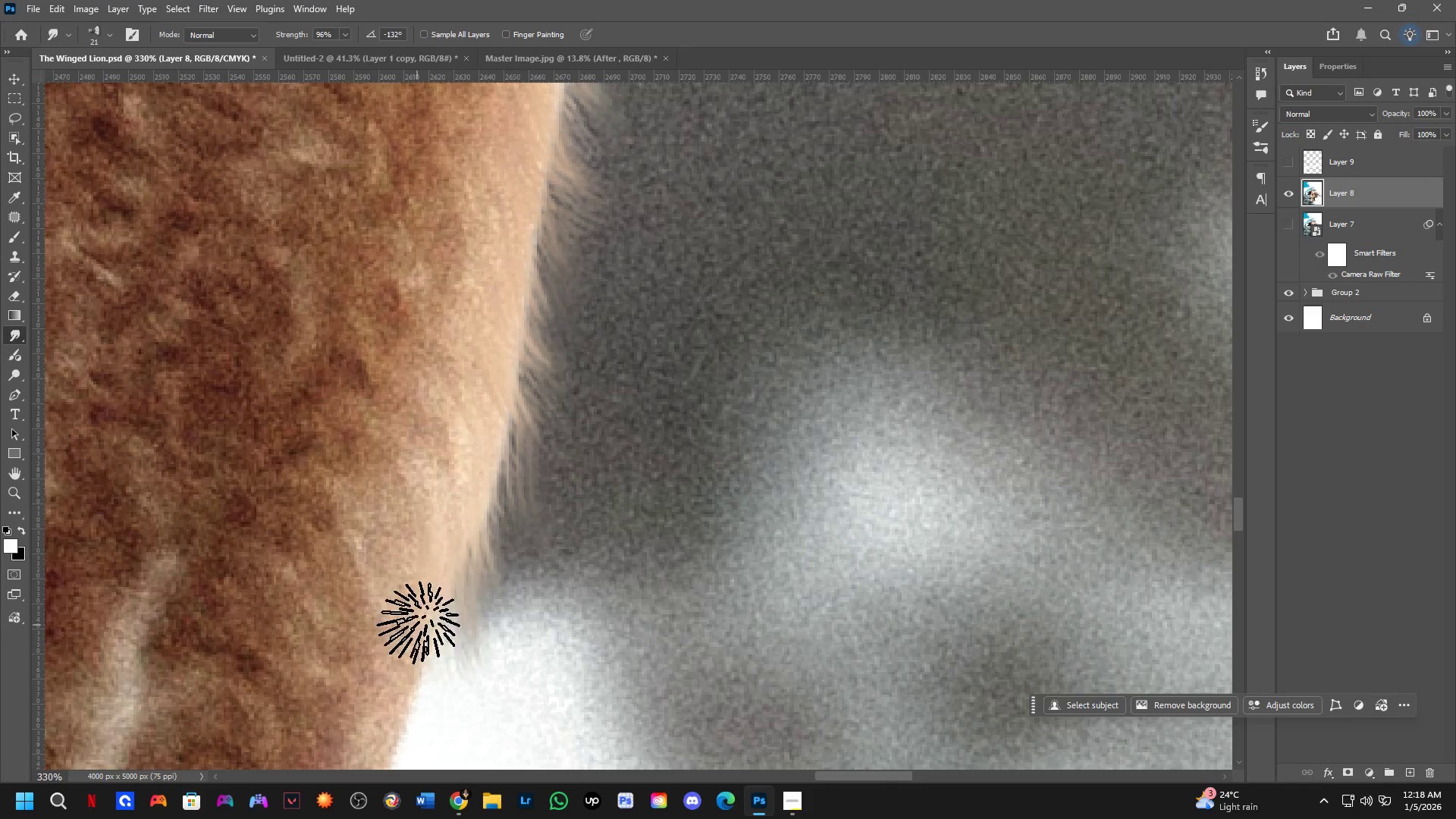 
left_click_drag(start_coordinate=[416, 648], to_coordinate=[441, 727])
 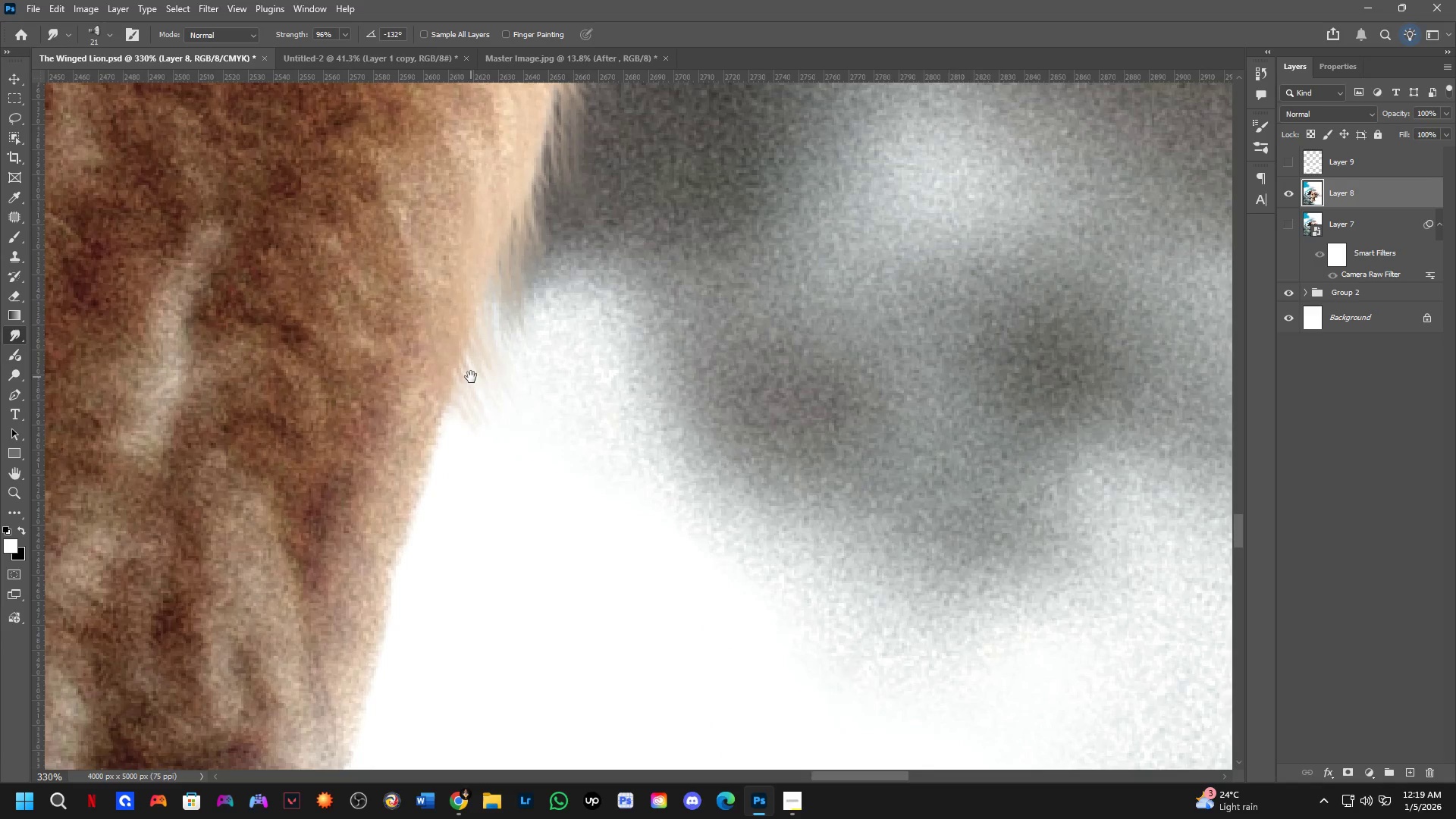 
hold_key(key=Space, duration=0.7)
 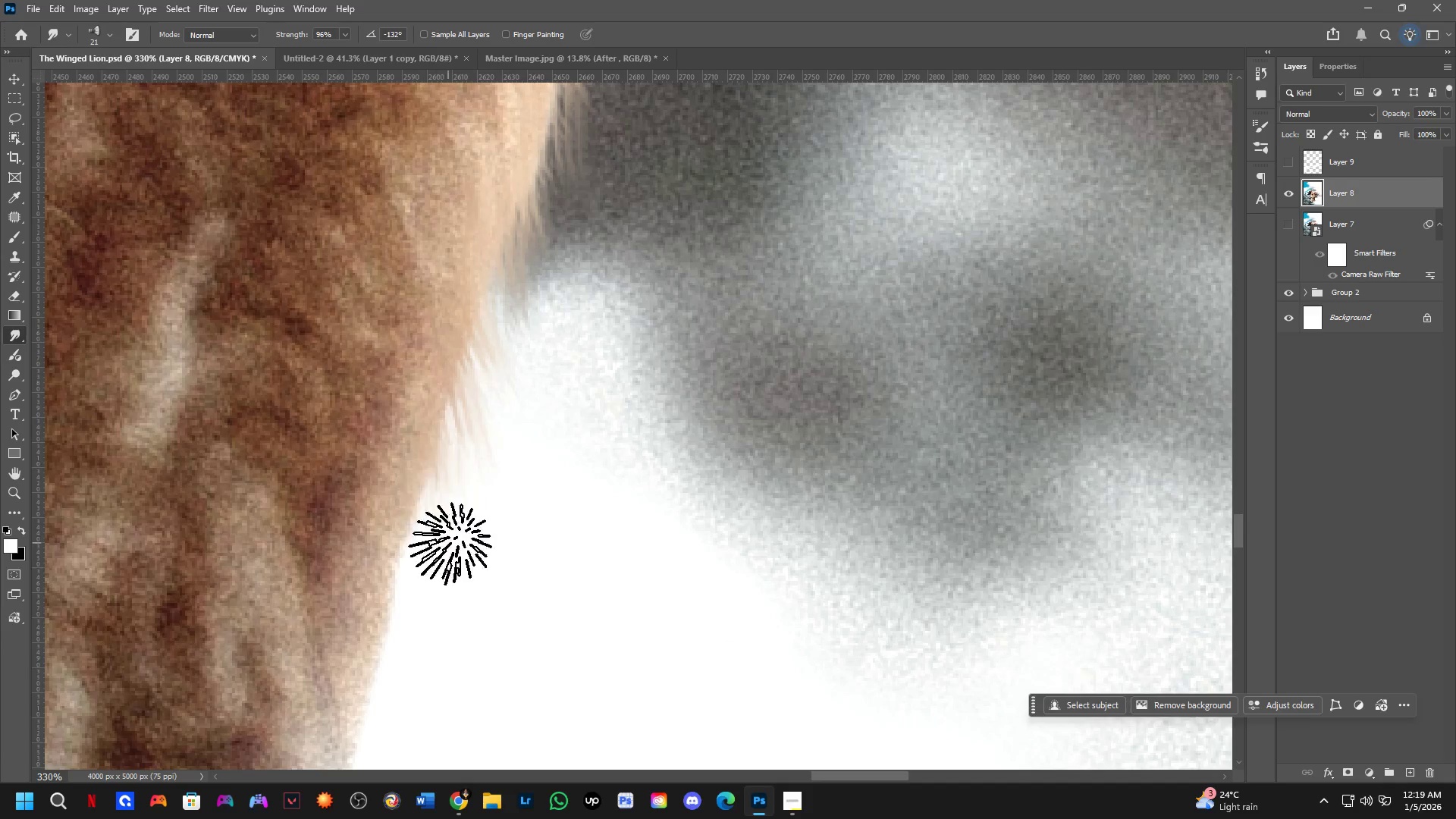 
left_click_drag(start_coordinate=[426, 706], to_coordinate=[471, 377])
 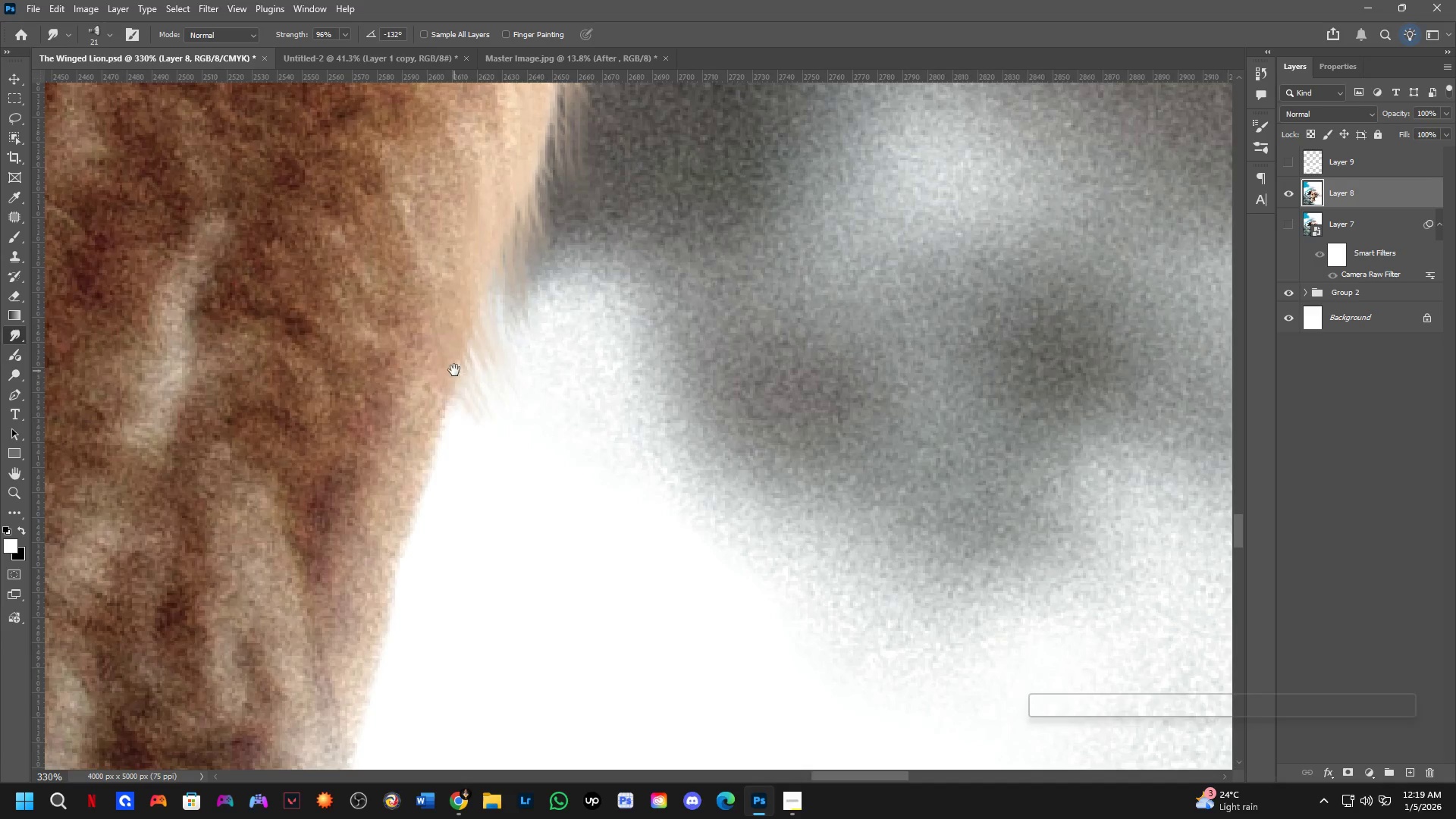 
left_click_drag(start_coordinate=[452, 396], to_coordinate=[468, 469])
 